 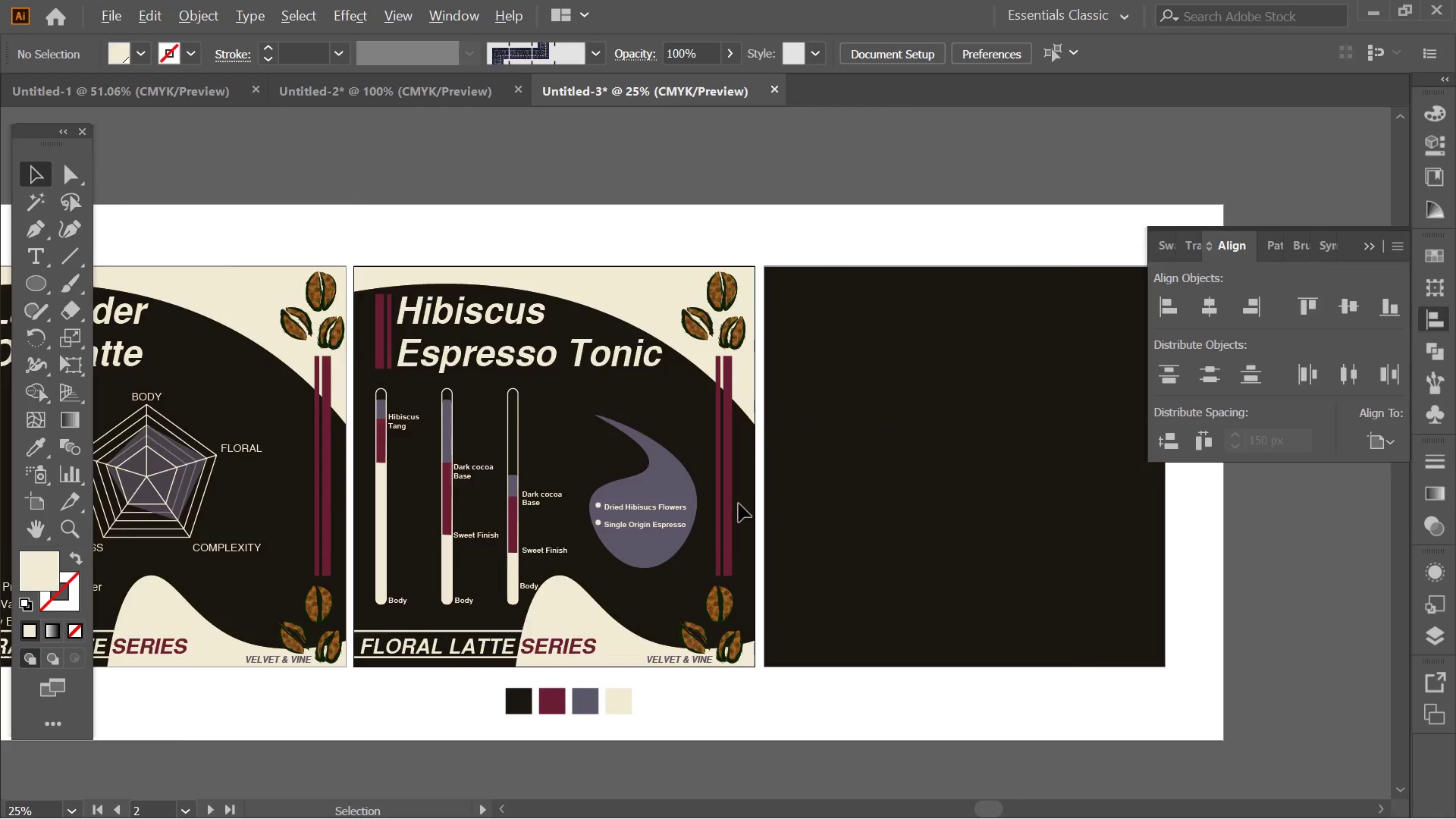 
scroll: coordinate [739, 504], scroll_direction: none, amount: 0.0
 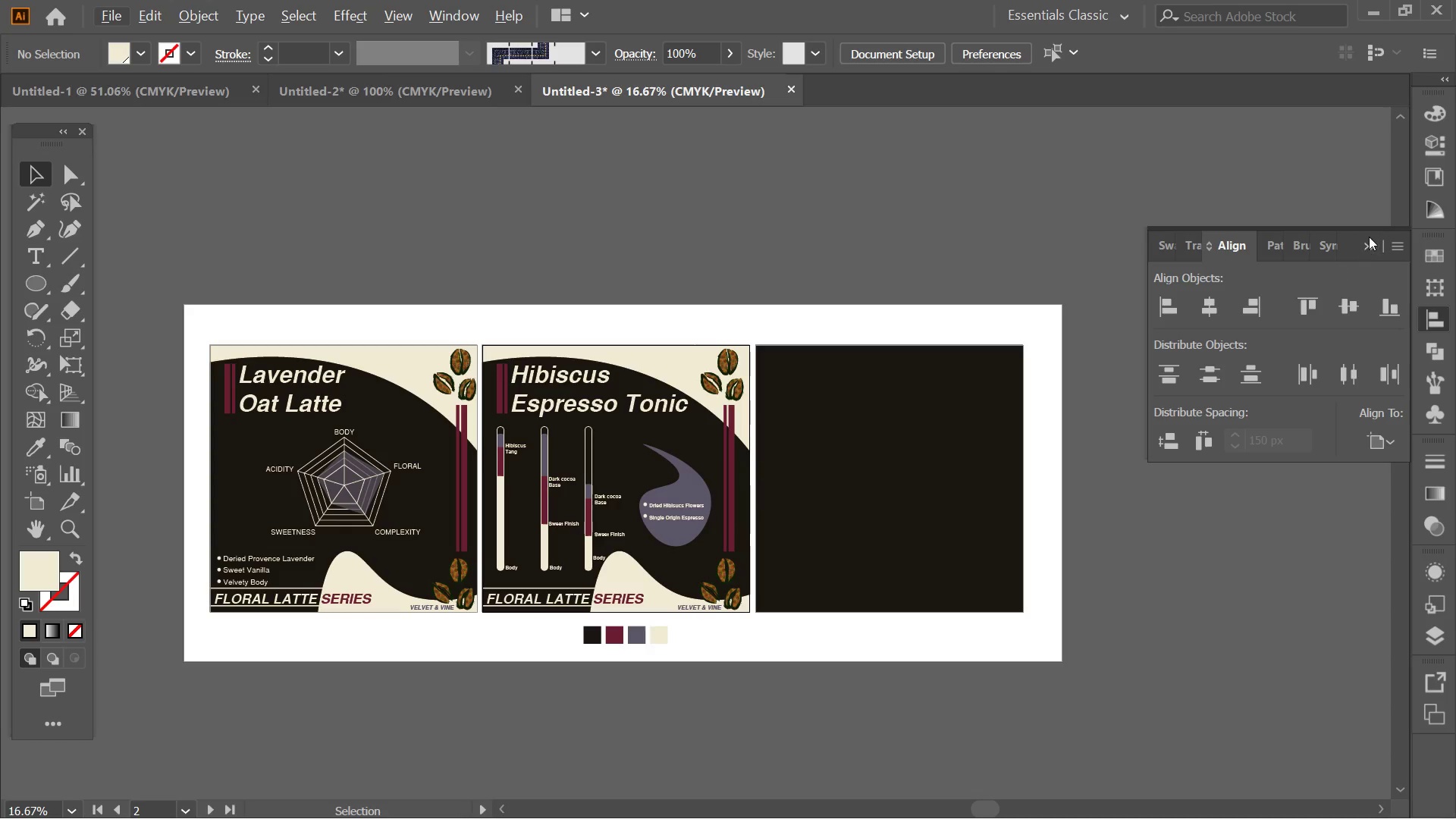 
left_click([1370, 232])
 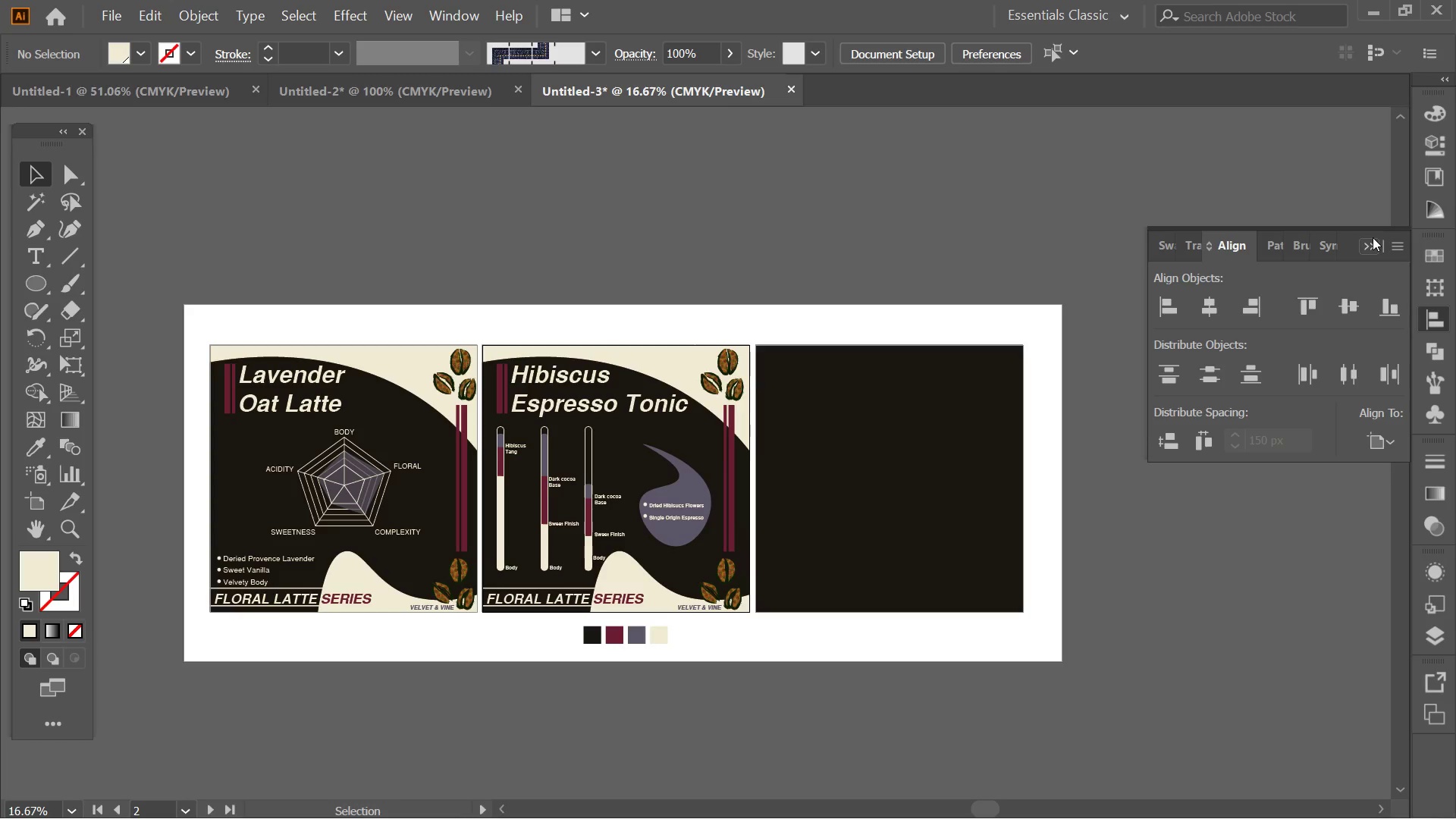 
left_click([1373, 237])
 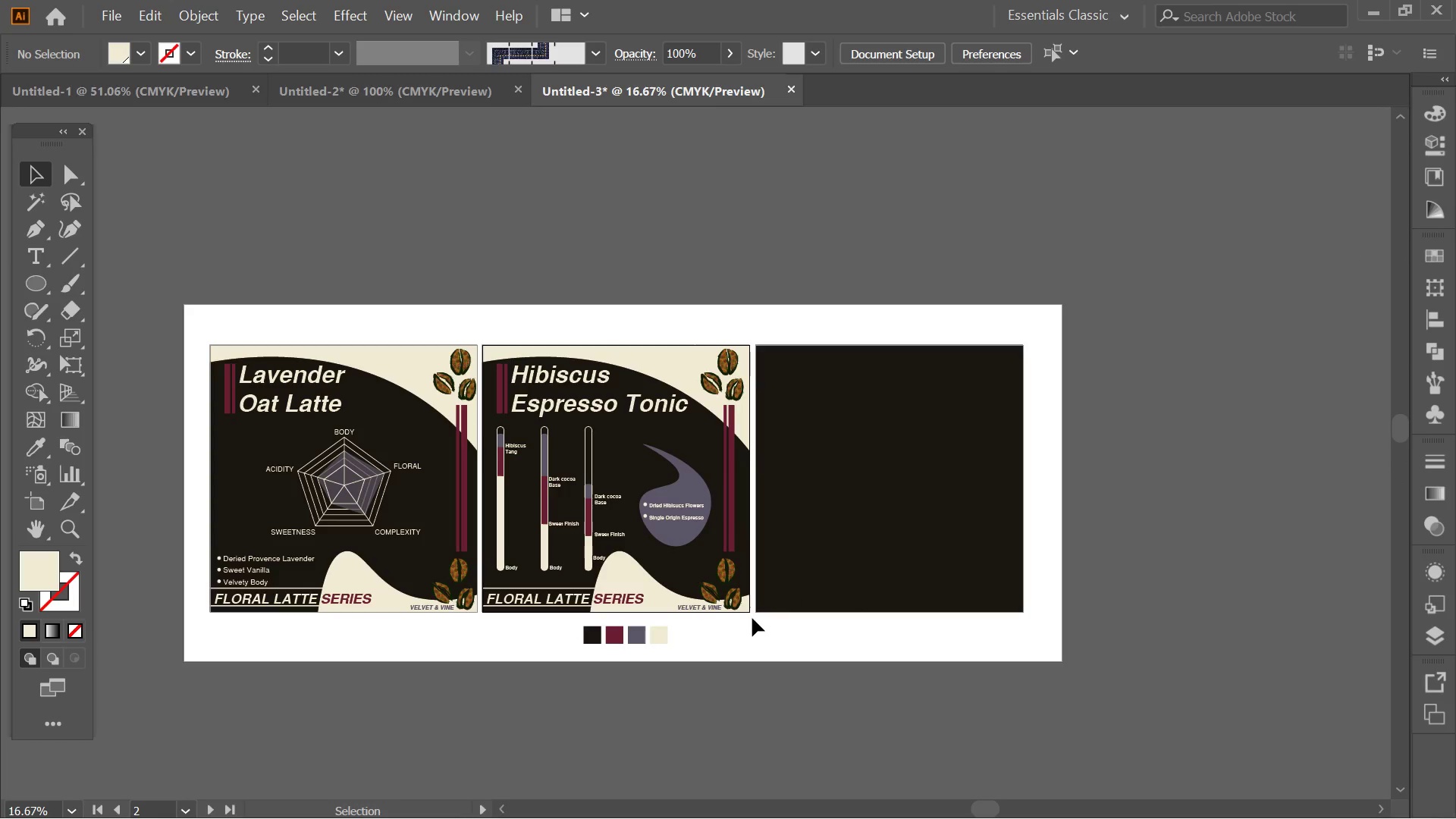 
left_click_drag(start_coordinate=[751, 617], to_coordinate=[474, 318])
 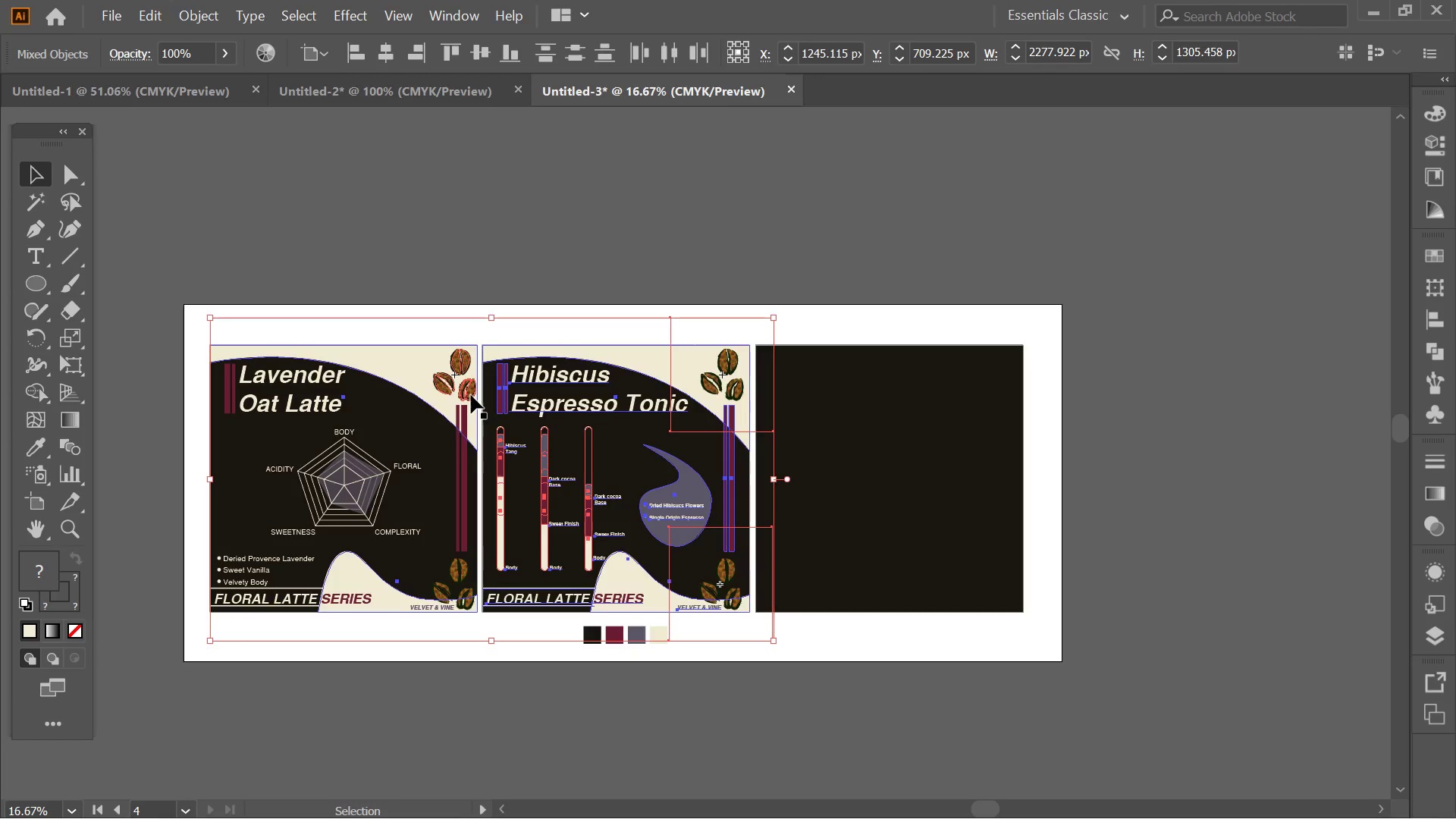 
hold_key(key=ShiftLeft, duration=1.03)
left_click([420, 415])
 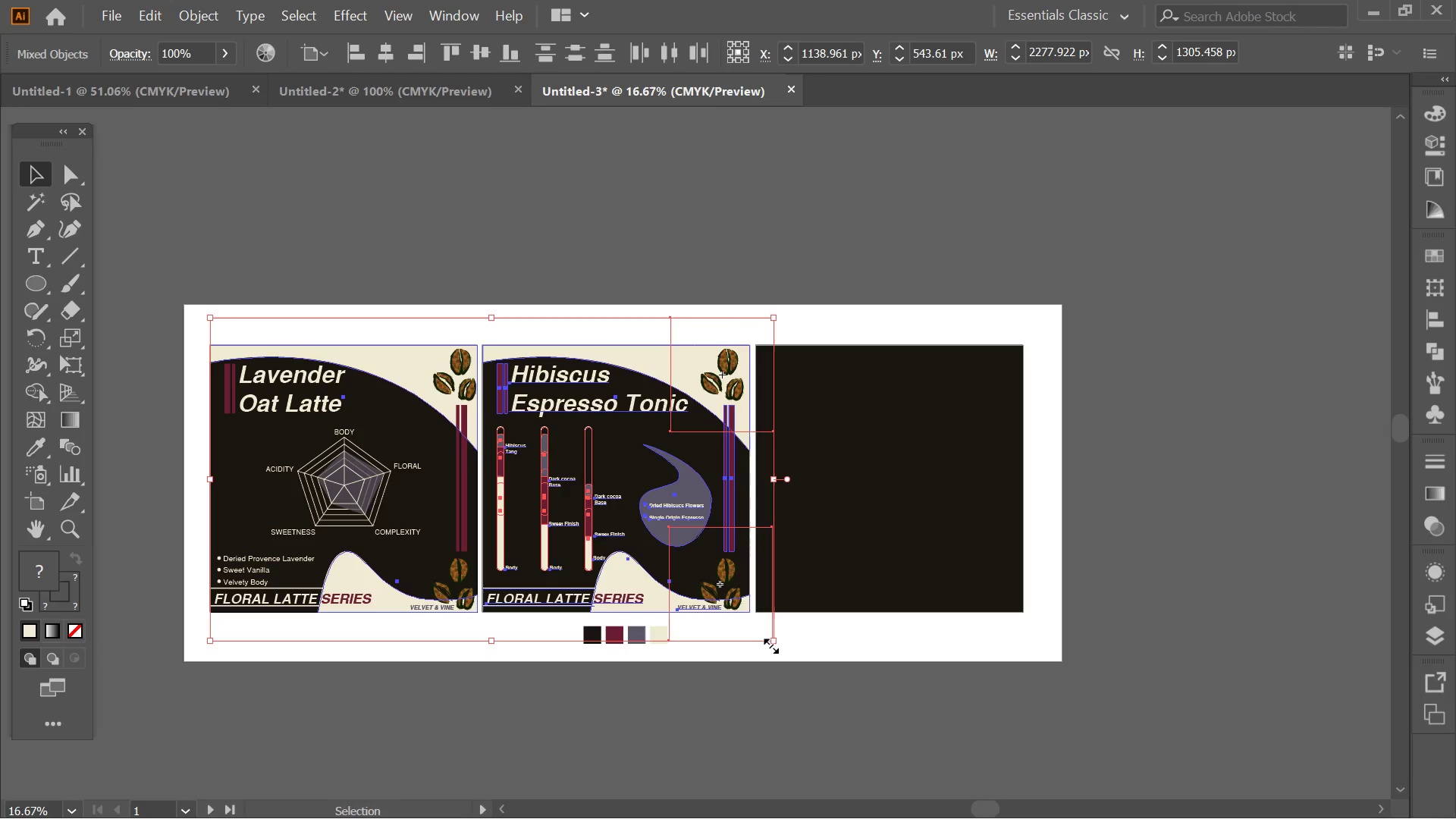 
left_click([769, 644])
 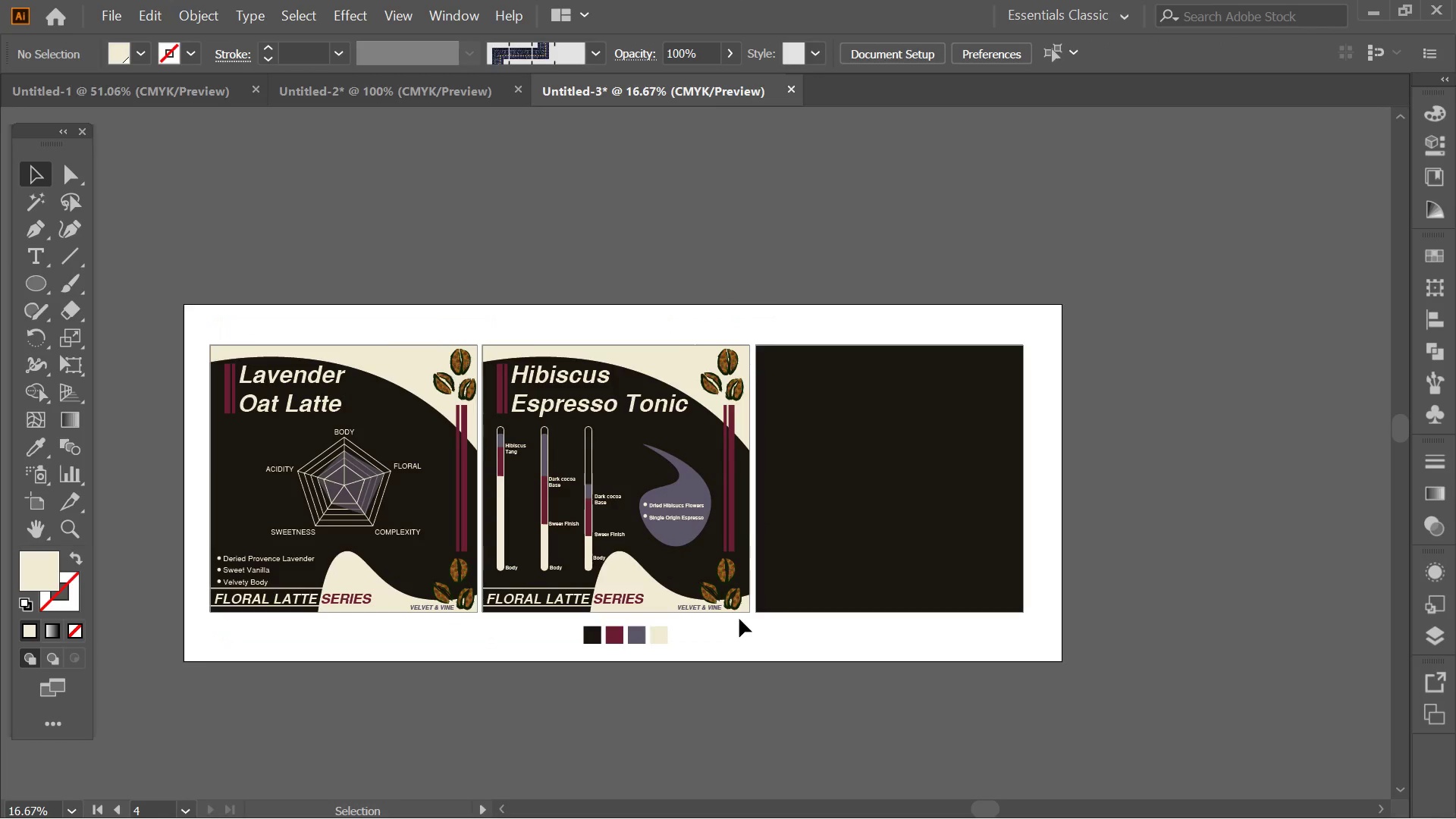 
left_click_drag(start_coordinate=[739, 619], to_coordinate=[494, 331])
 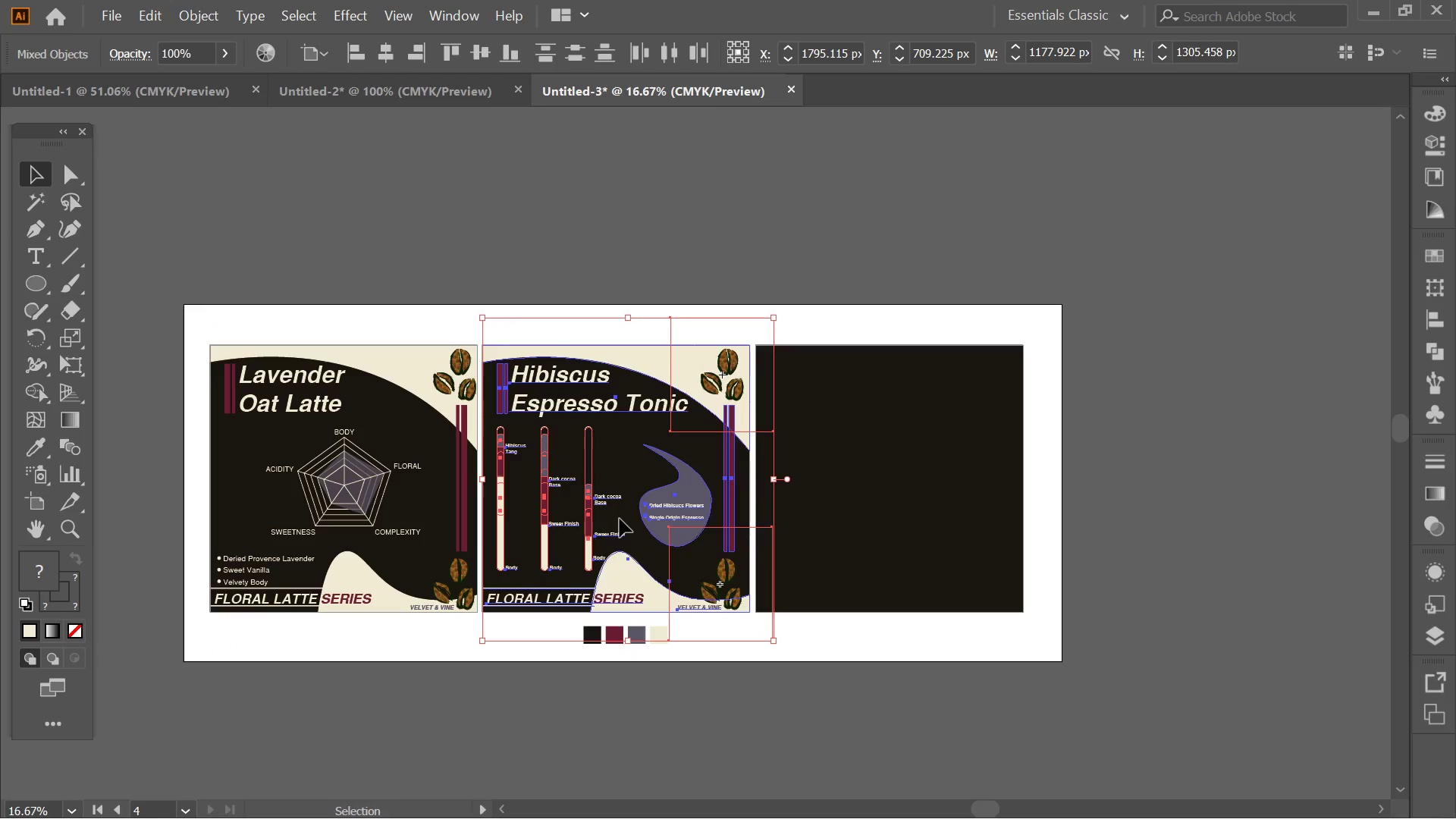 
hold_key(key=AltLeft, duration=7.69)
left_click_drag(start_coordinate=[622, 594], to_coordinate=[895, 589])
 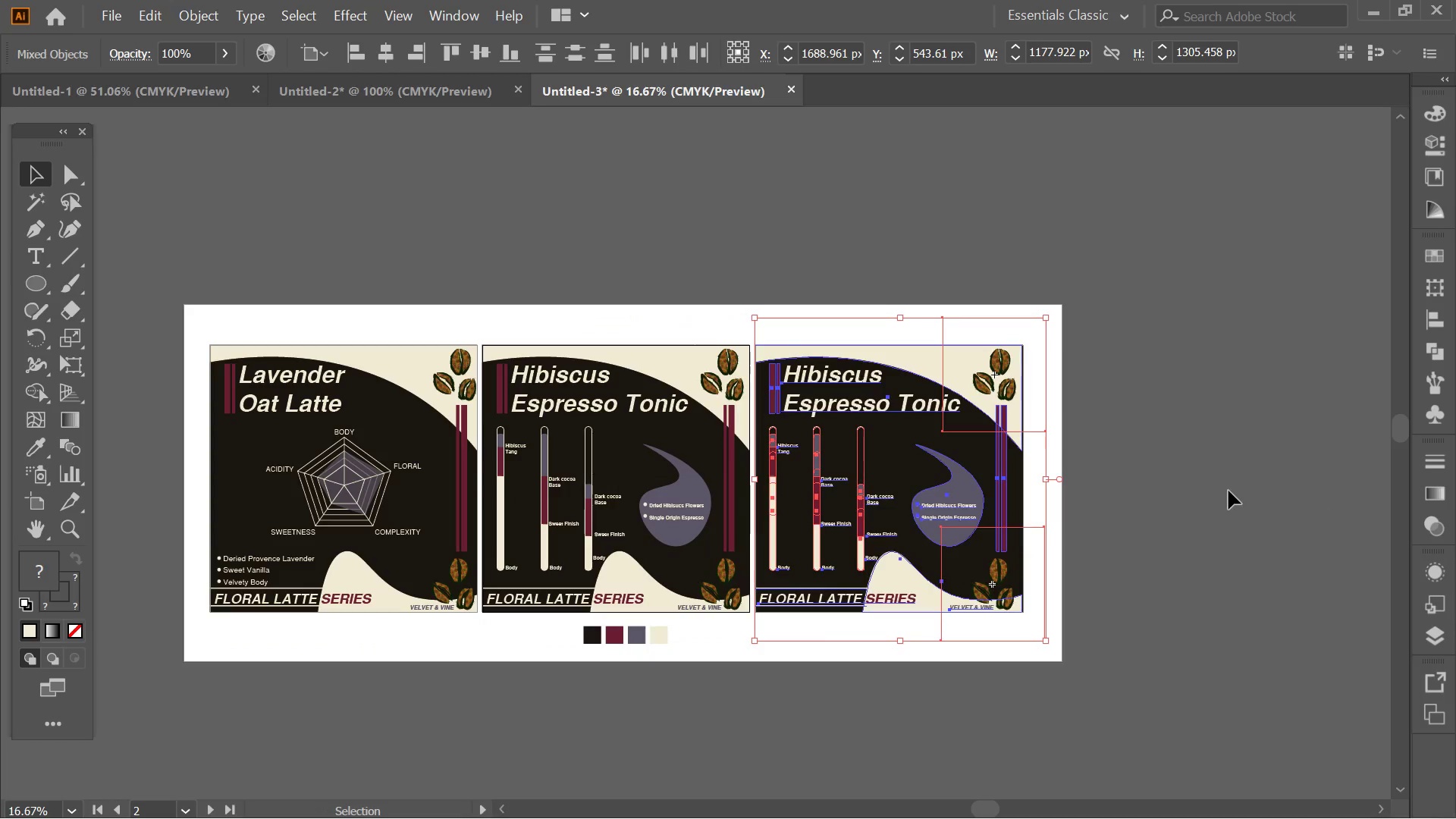 
hold_key(key=ShiftLeft, duration=6.06)
 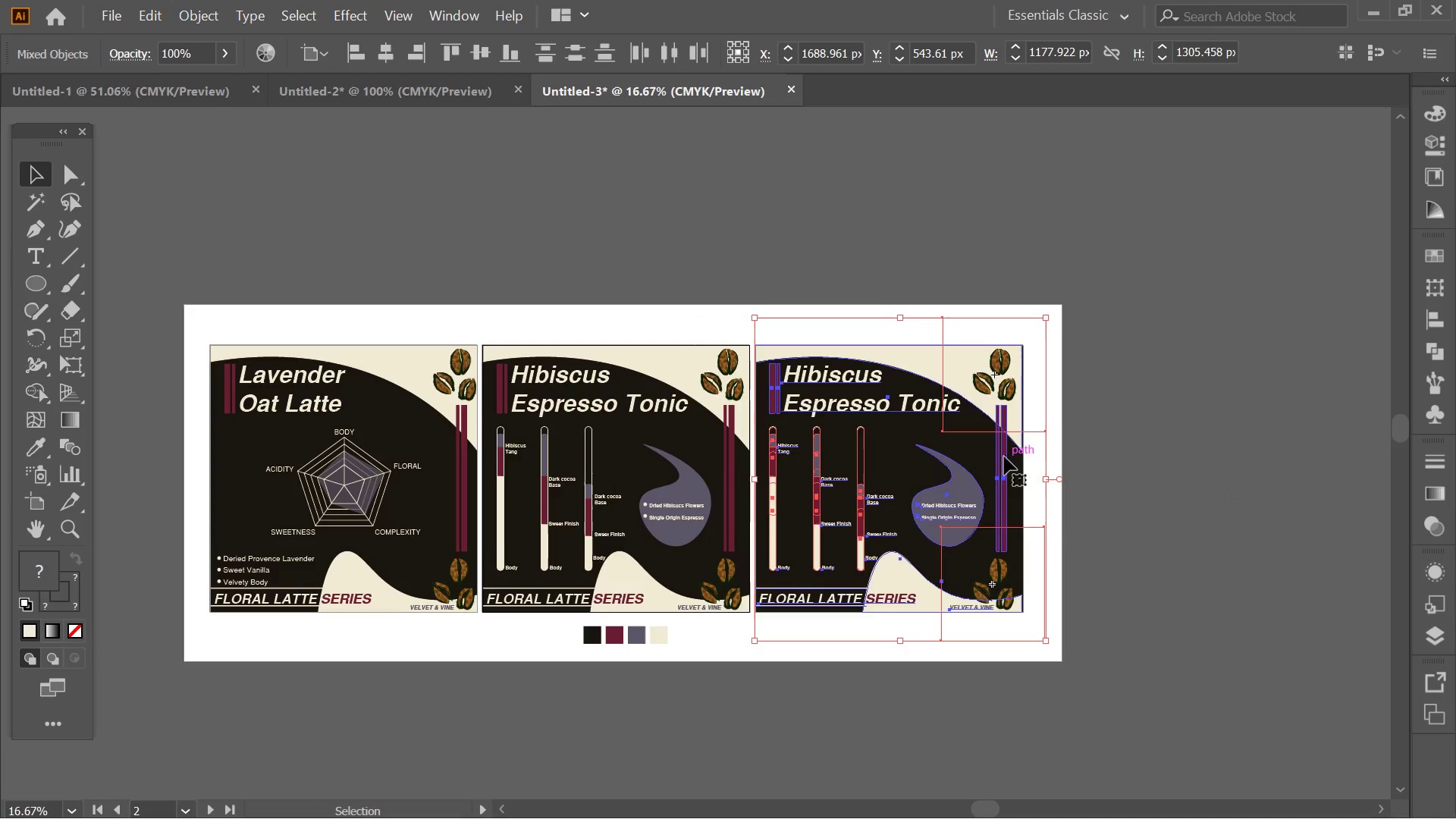 
right_click([1001, 453])
 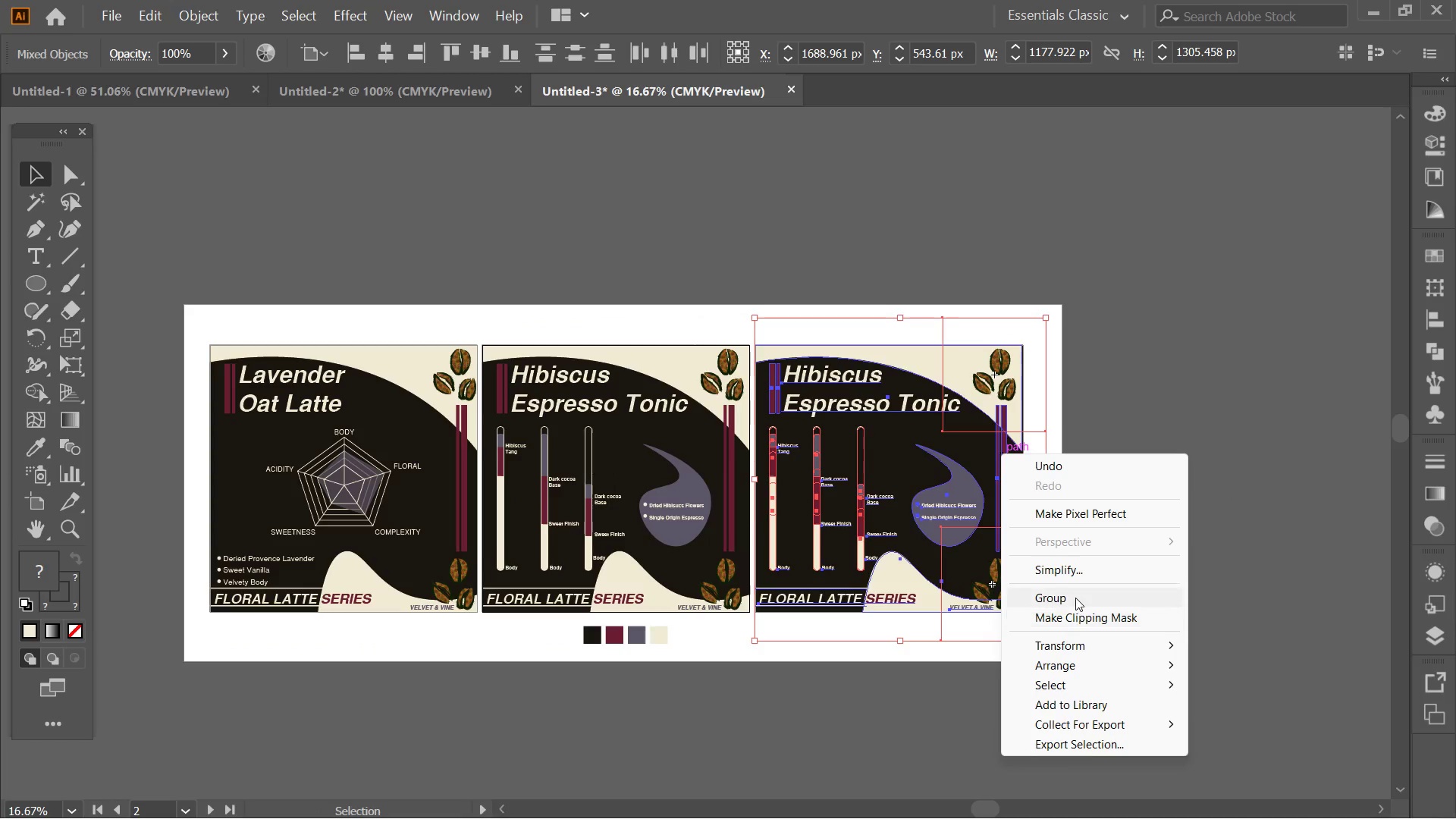 
left_click([1075, 596])
 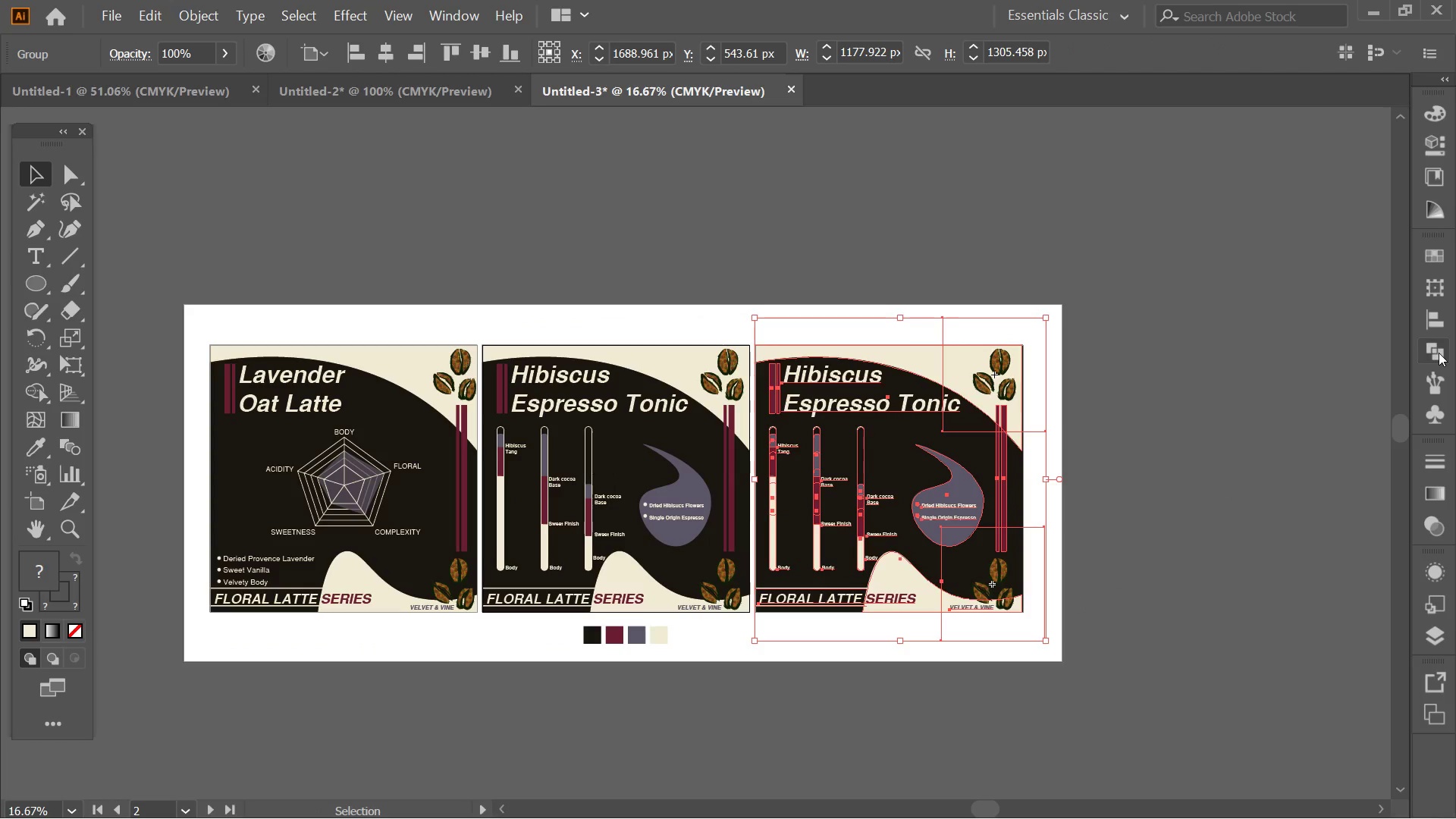 
left_click([1438, 328])
 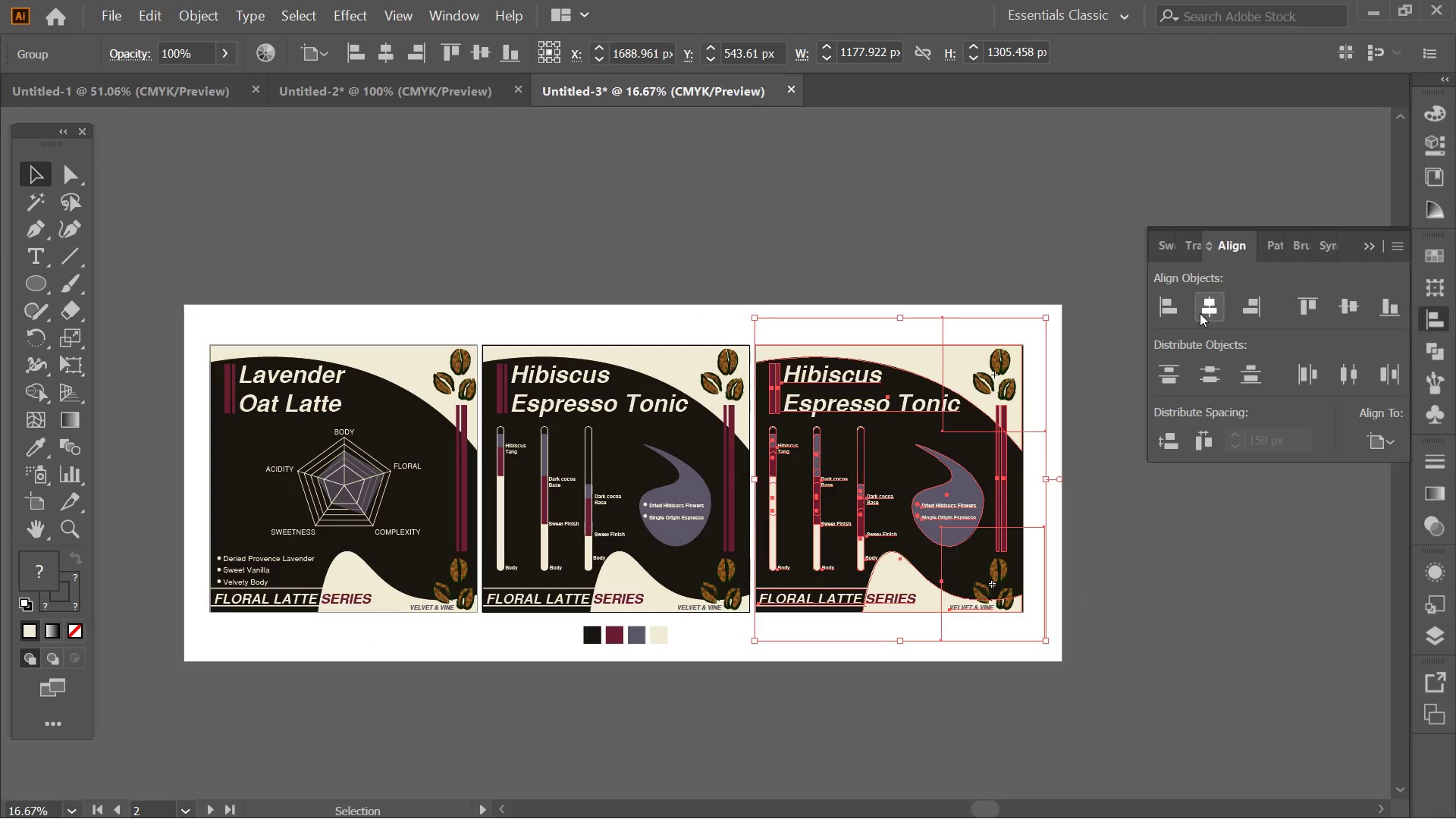 
left_click([1200, 313])
 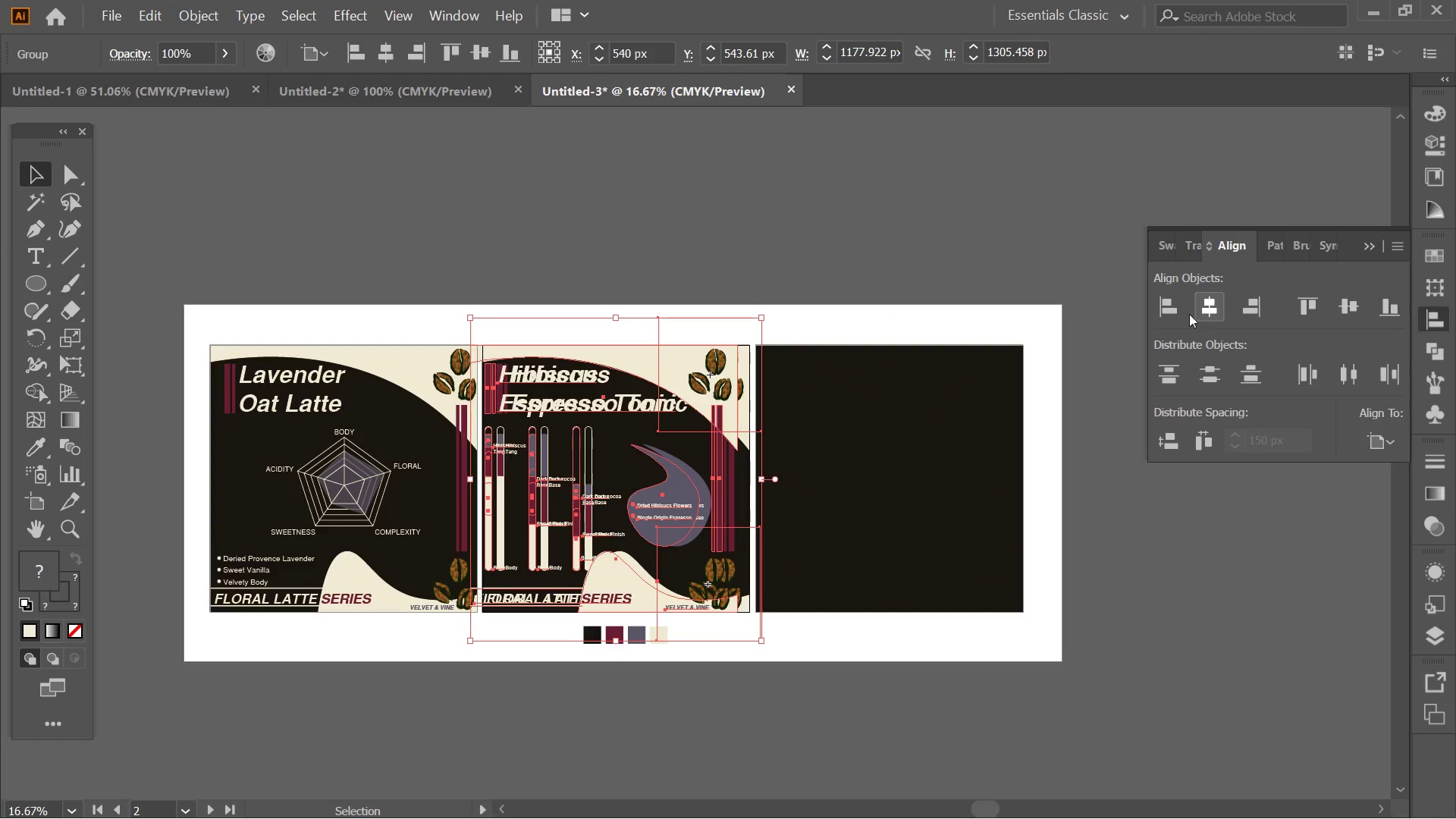 
key(Control+ControlLeft)
 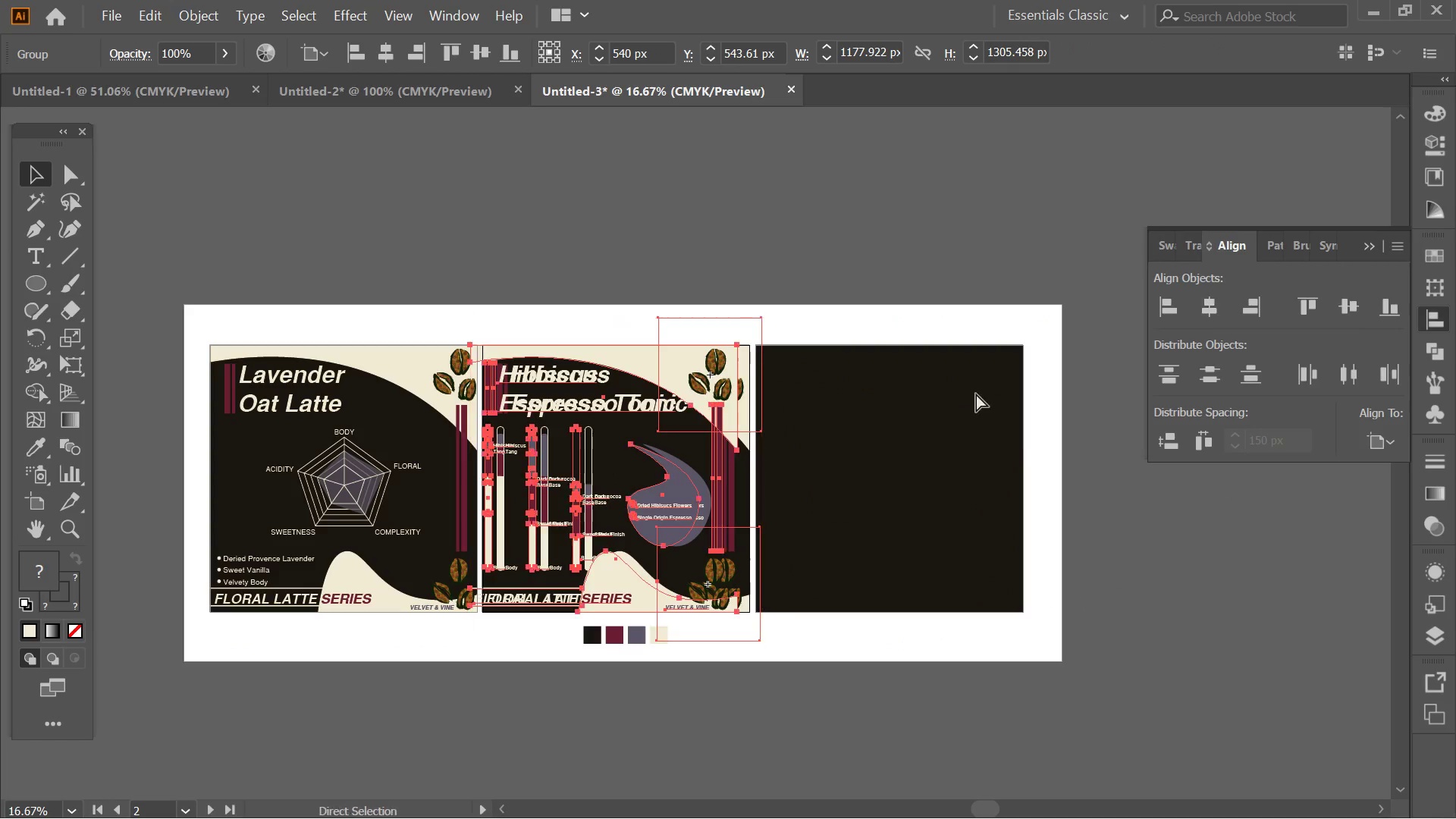 
key(Control+Z)
 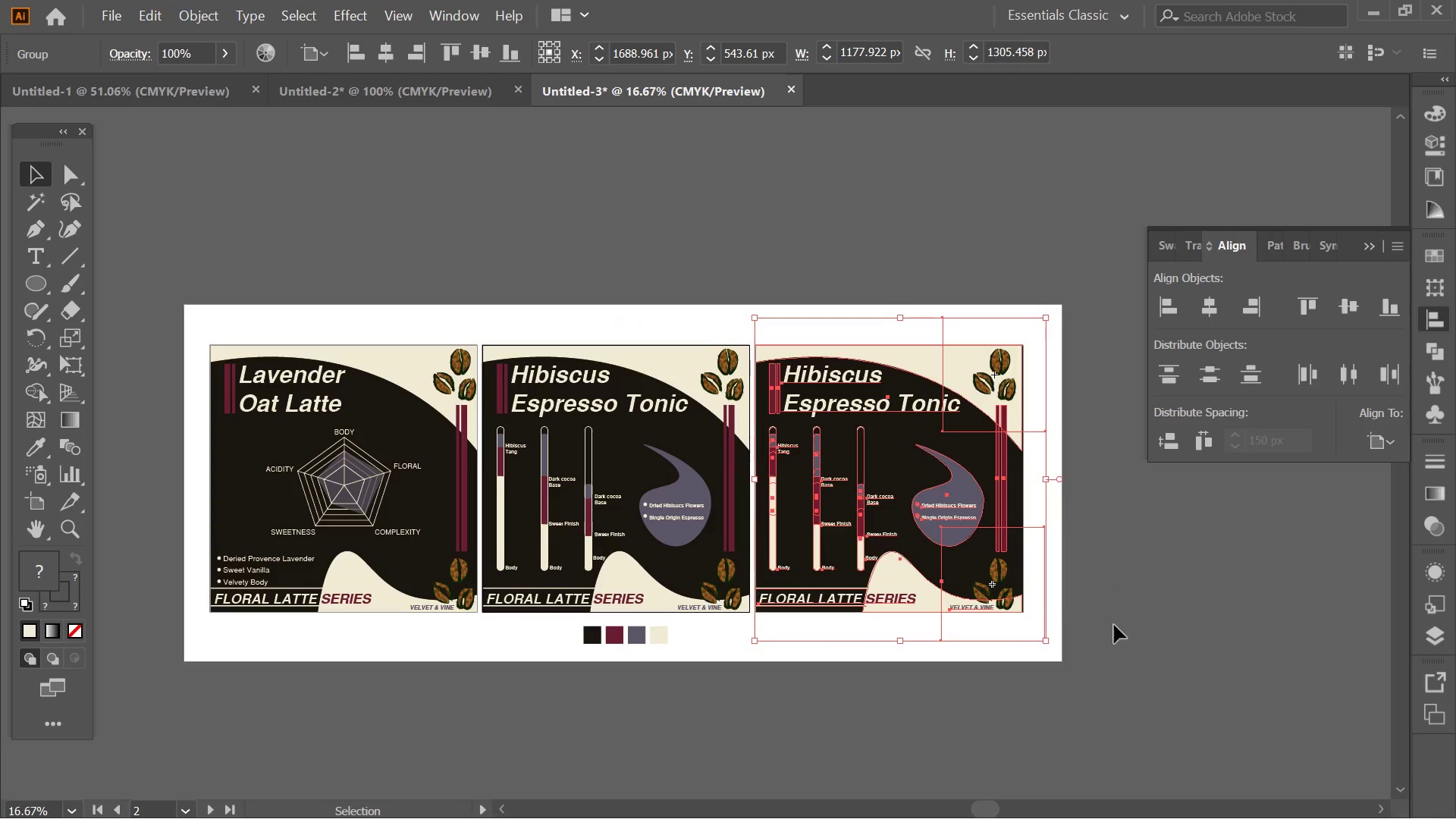 
left_click([1116, 625])
 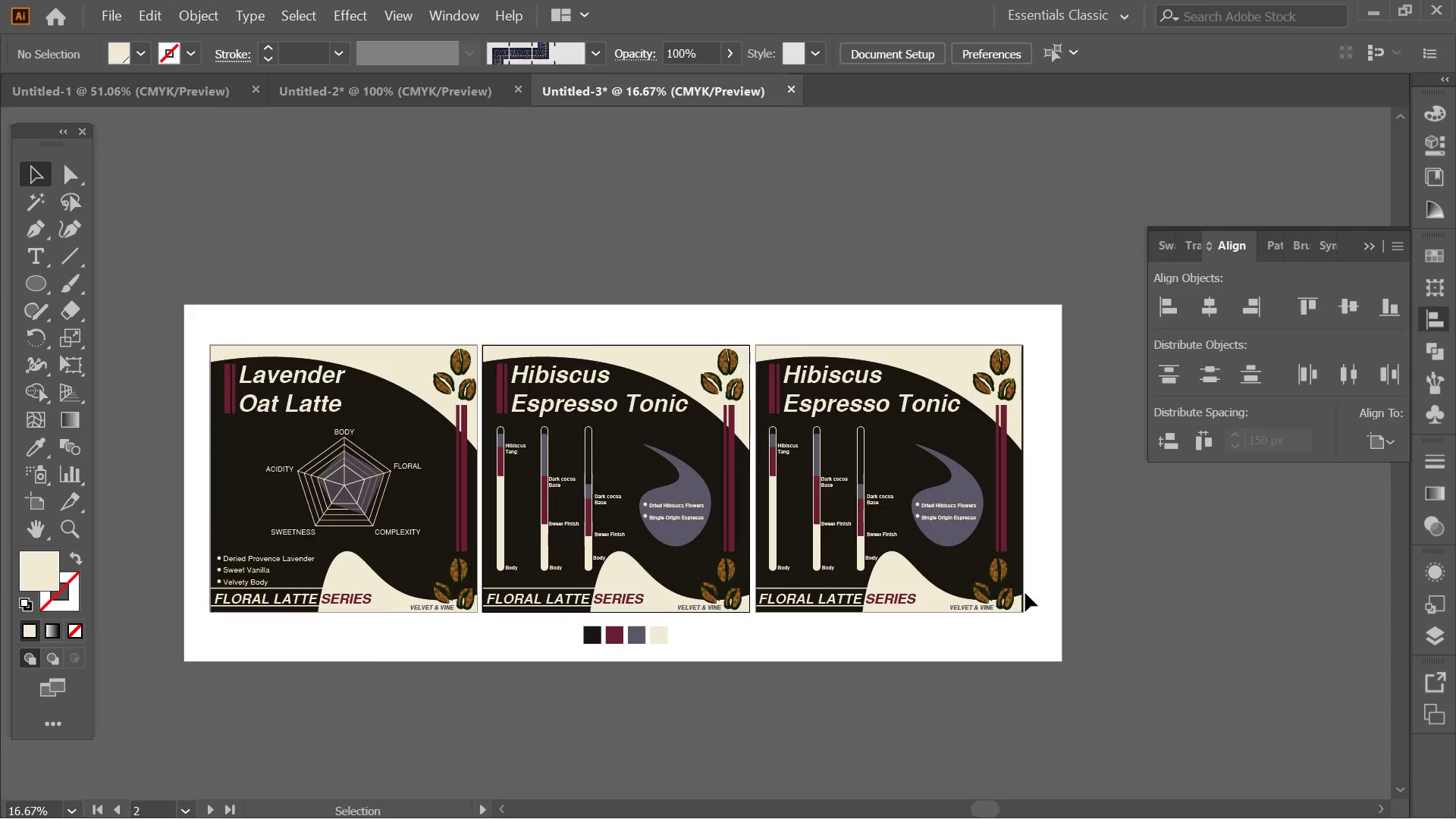 
key(Alt+AltLeft)
 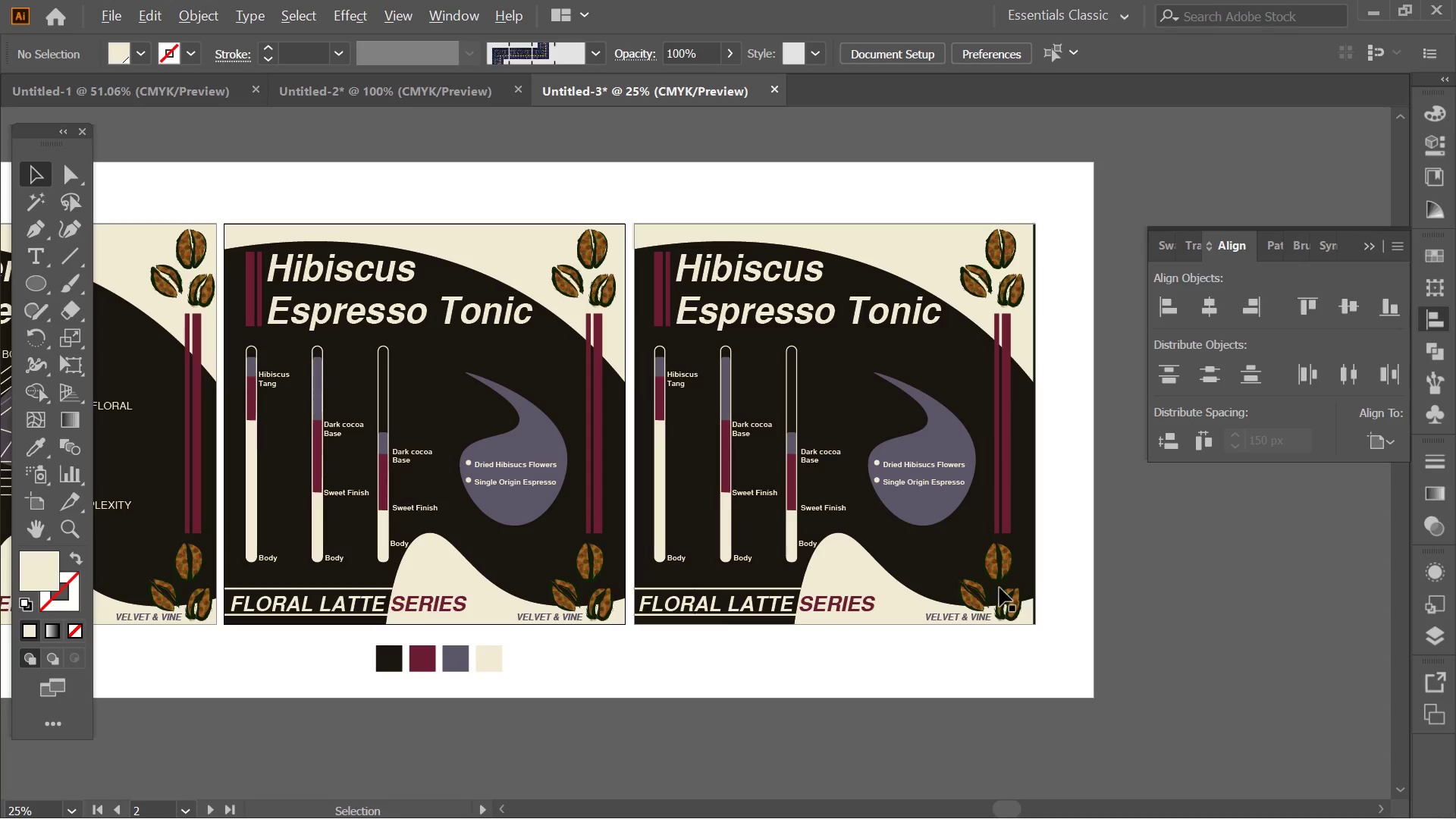 
left_click([1015, 613])
 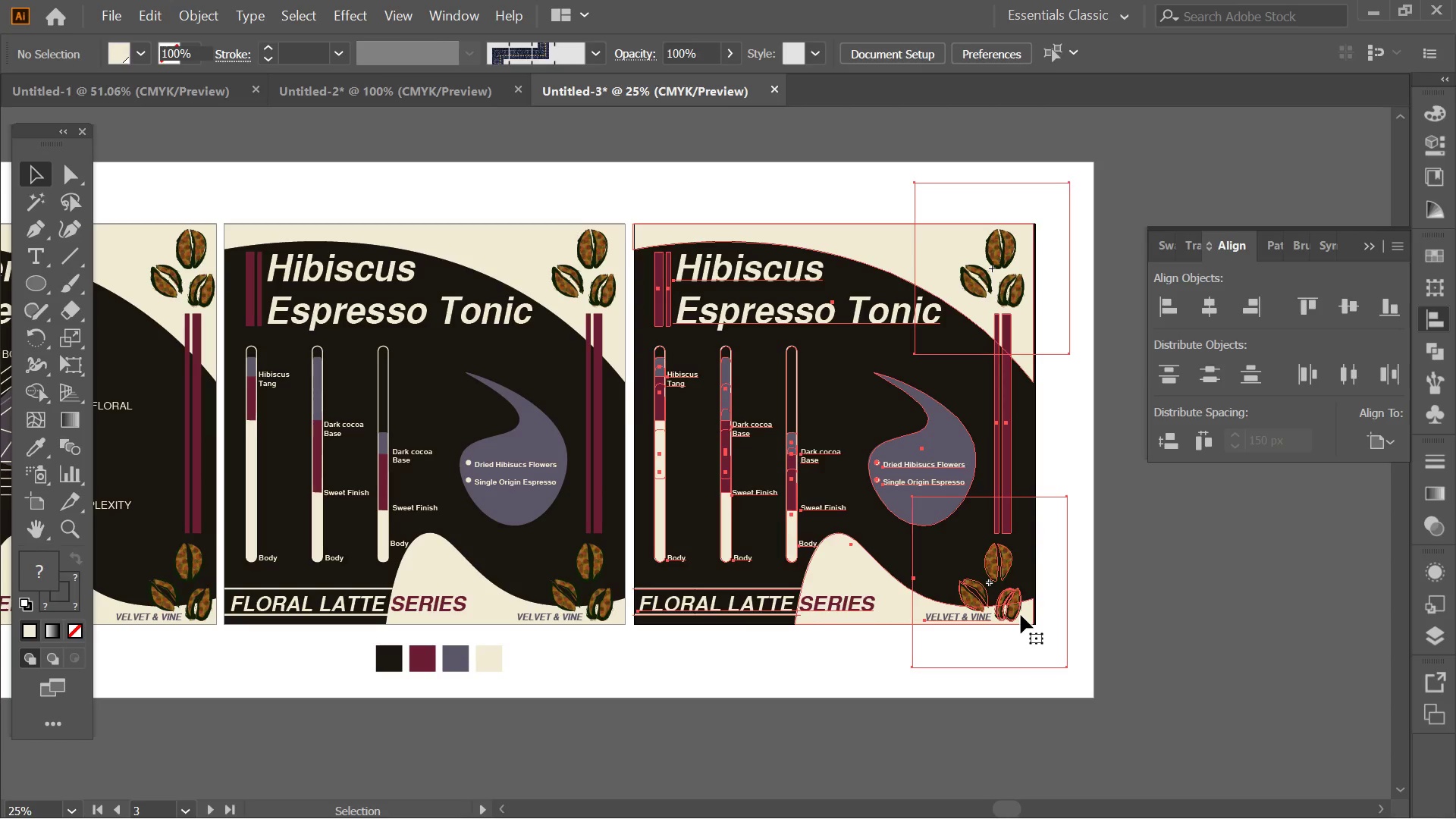 
scroll: coordinate [999, 588], scroll_direction: none, amount: 0.0
 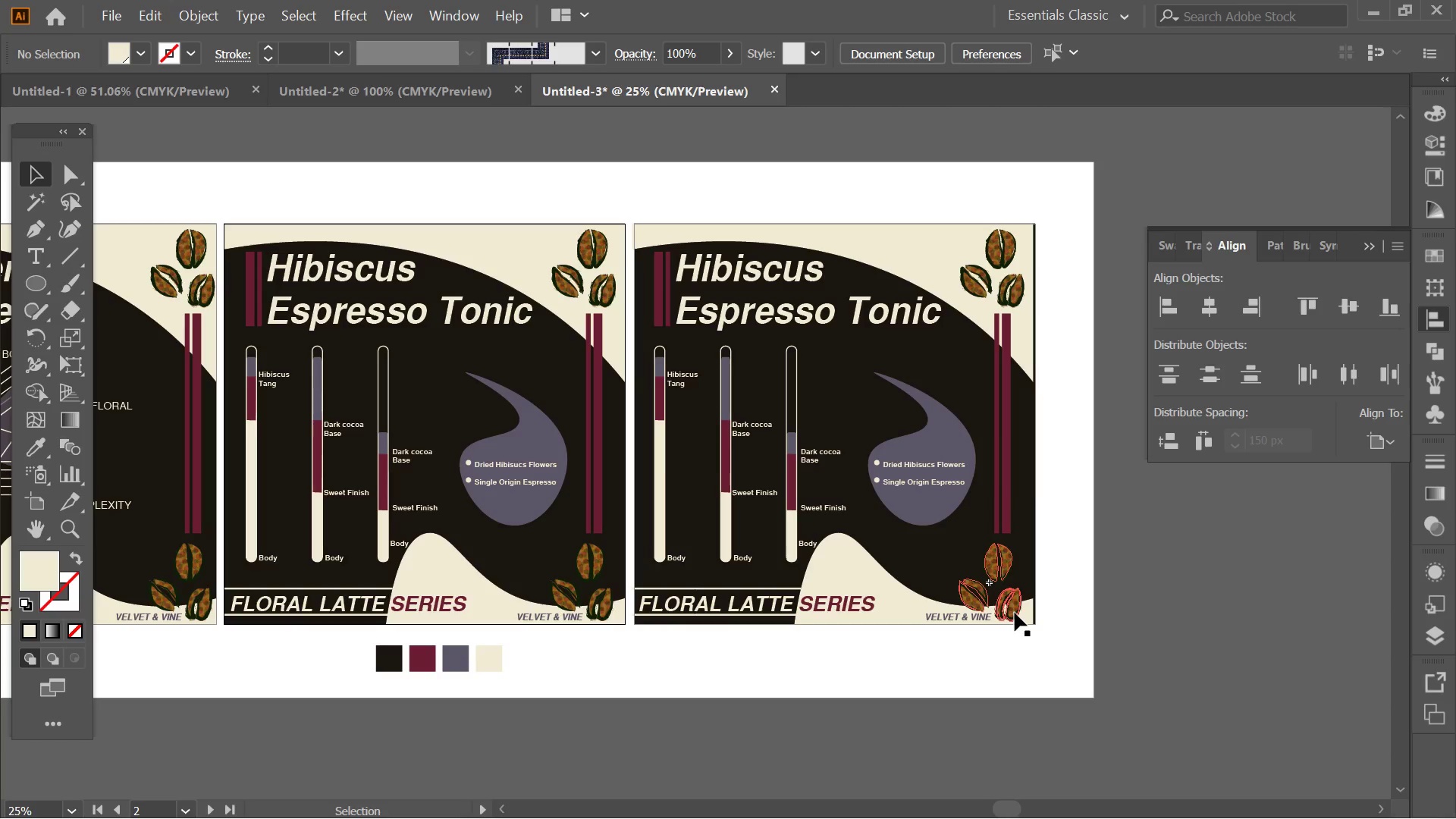 
hold_key(key=AltLeft, duration=0.36)
 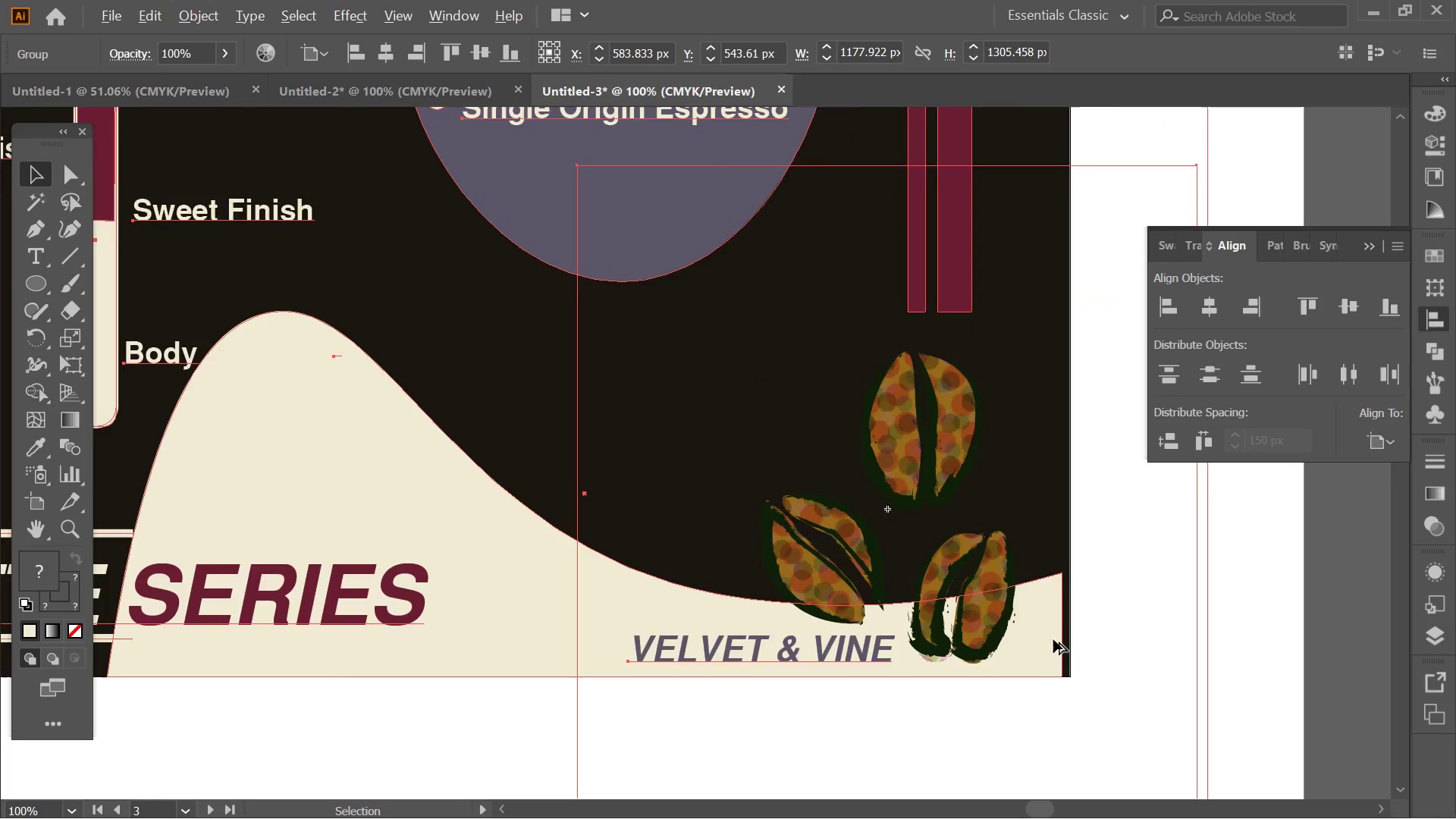 
key(Alt+AltLeft)
 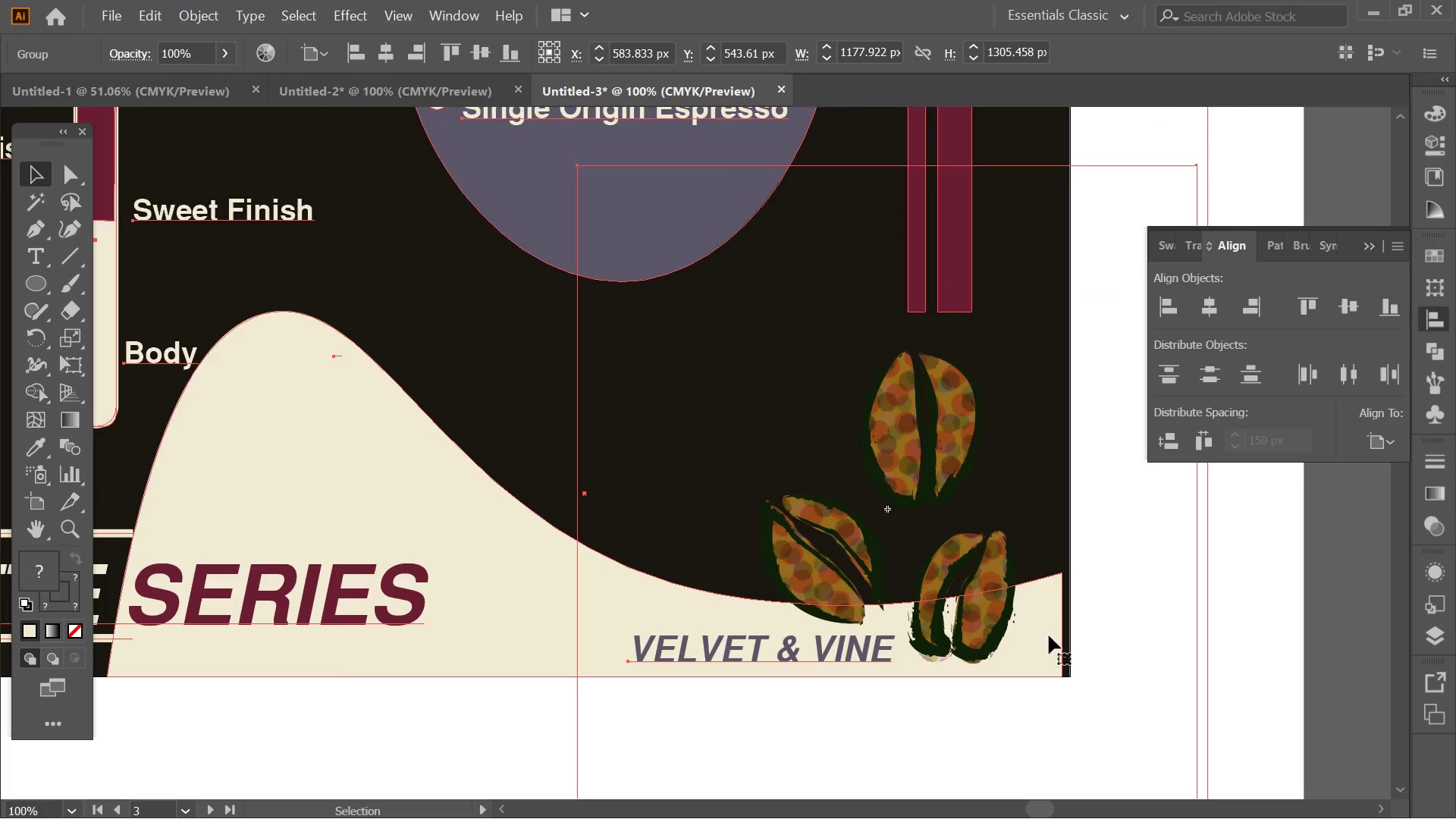 
key(Alt+AltLeft)
 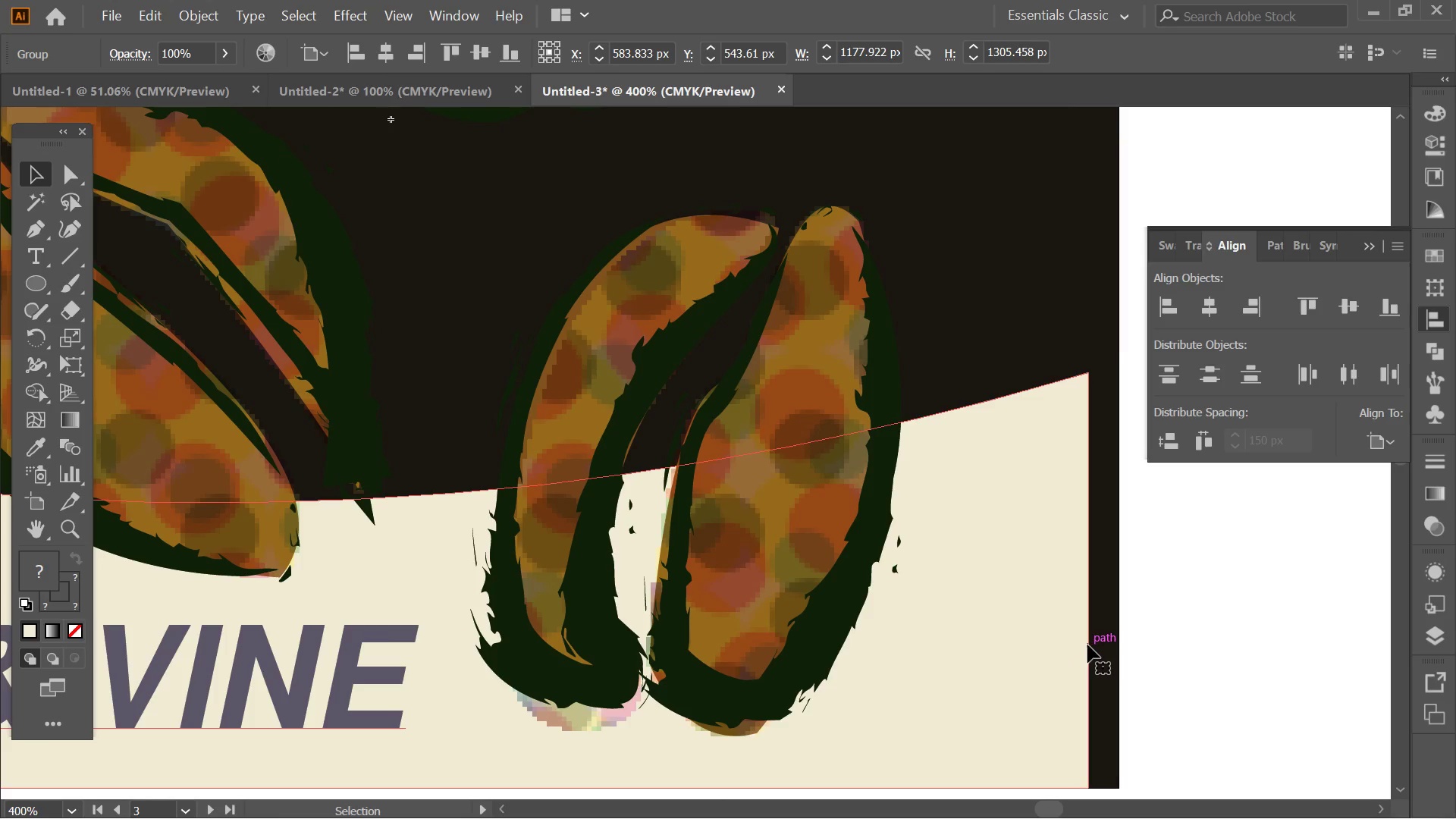 
scroll: coordinate [1056, 639], scroll_direction: up, amount: 8.0
 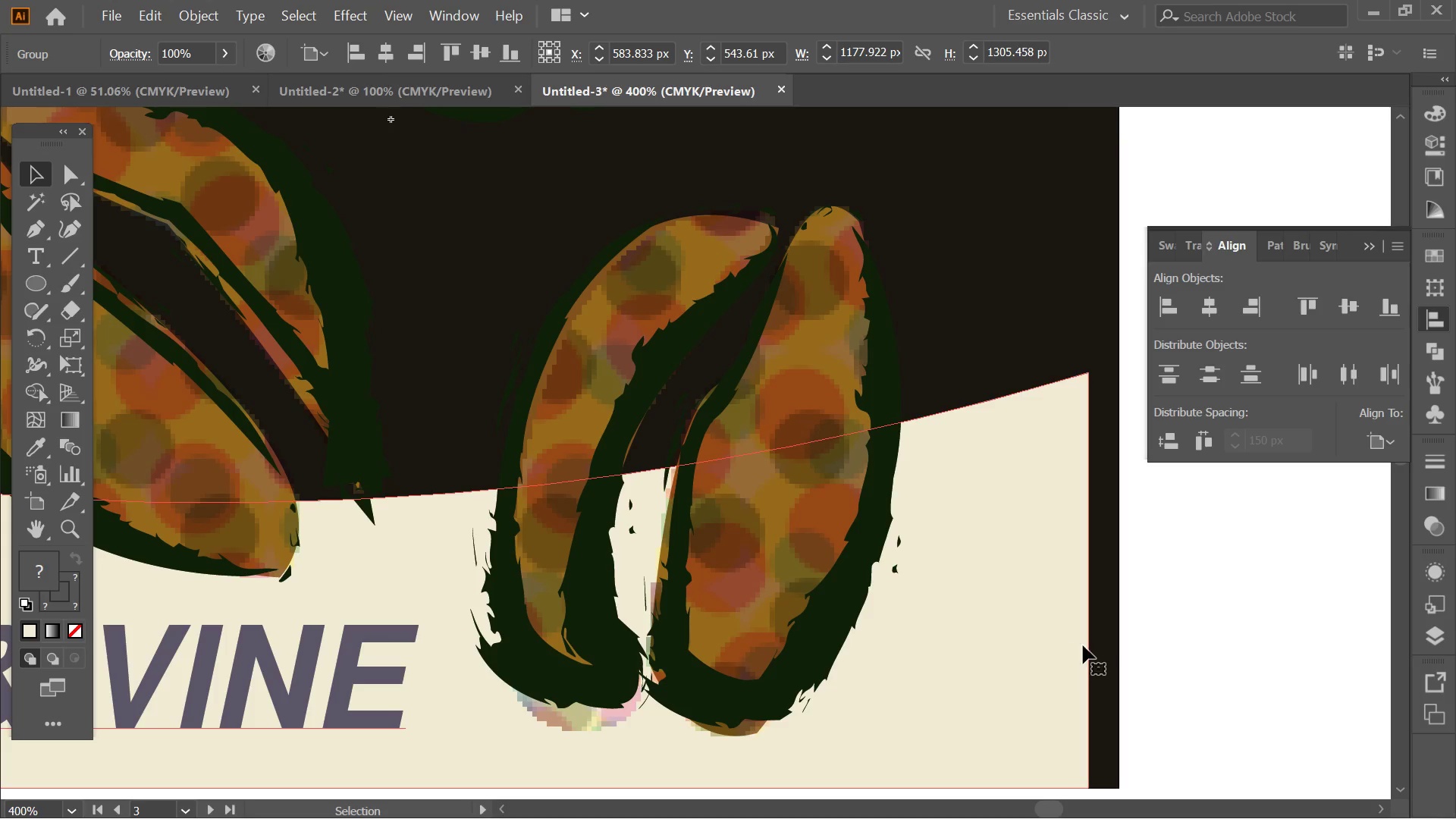 
left_click_drag(start_coordinate=[1087, 645], to_coordinate=[1119, 645])
 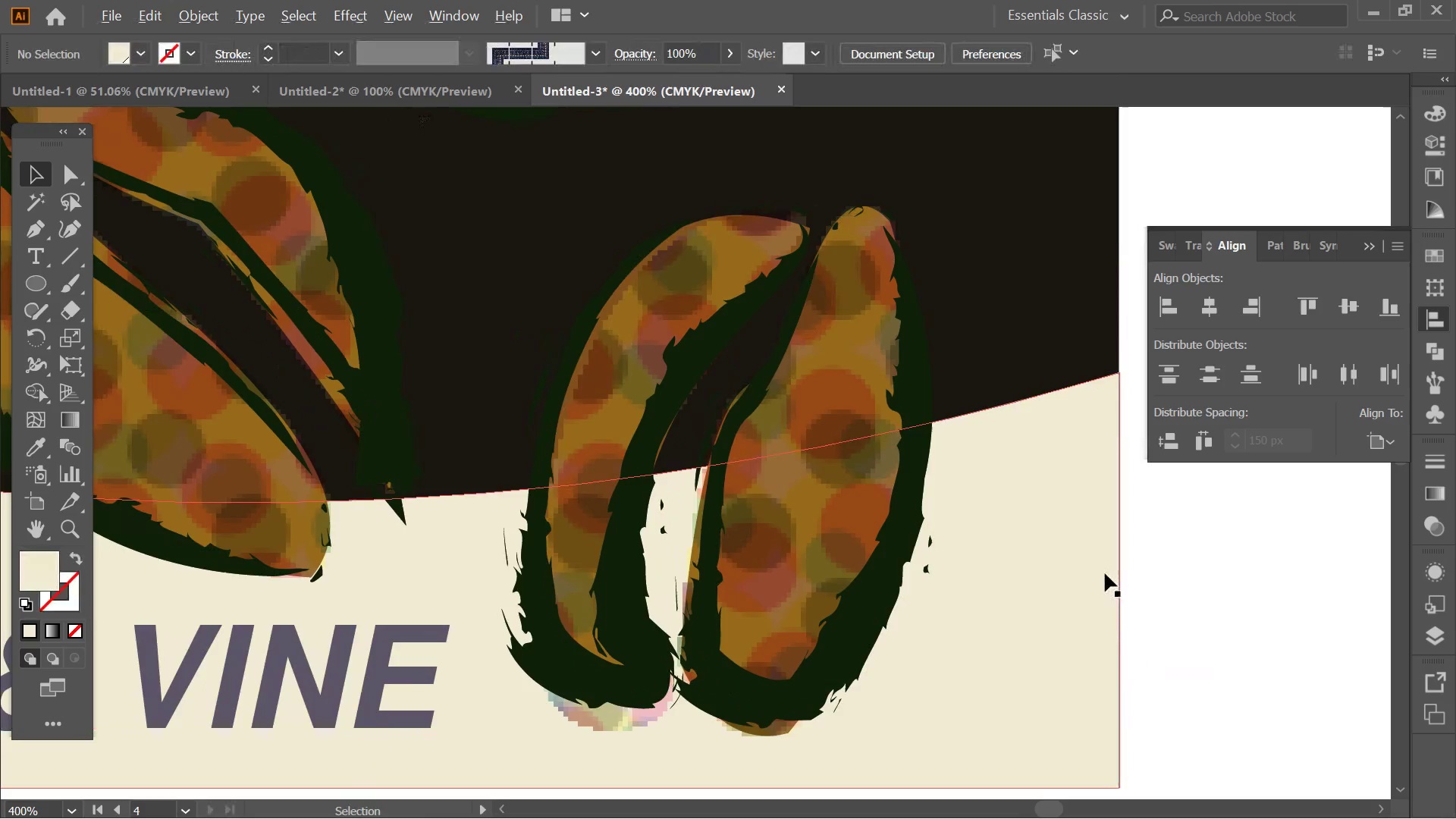 
hold_key(key=ShiftLeft, duration=2.59)
 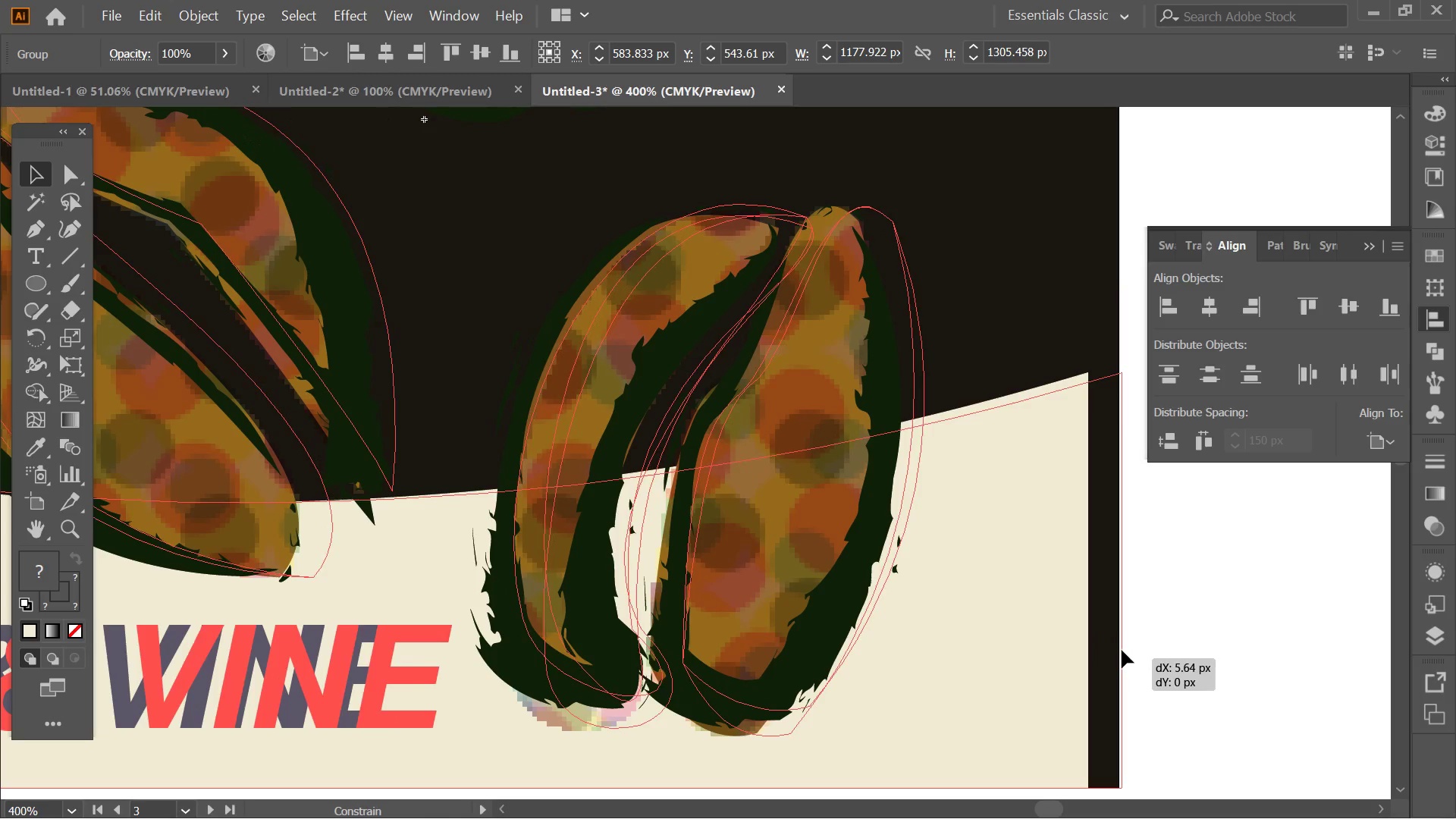 
key(Shift+ShiftLeft)
 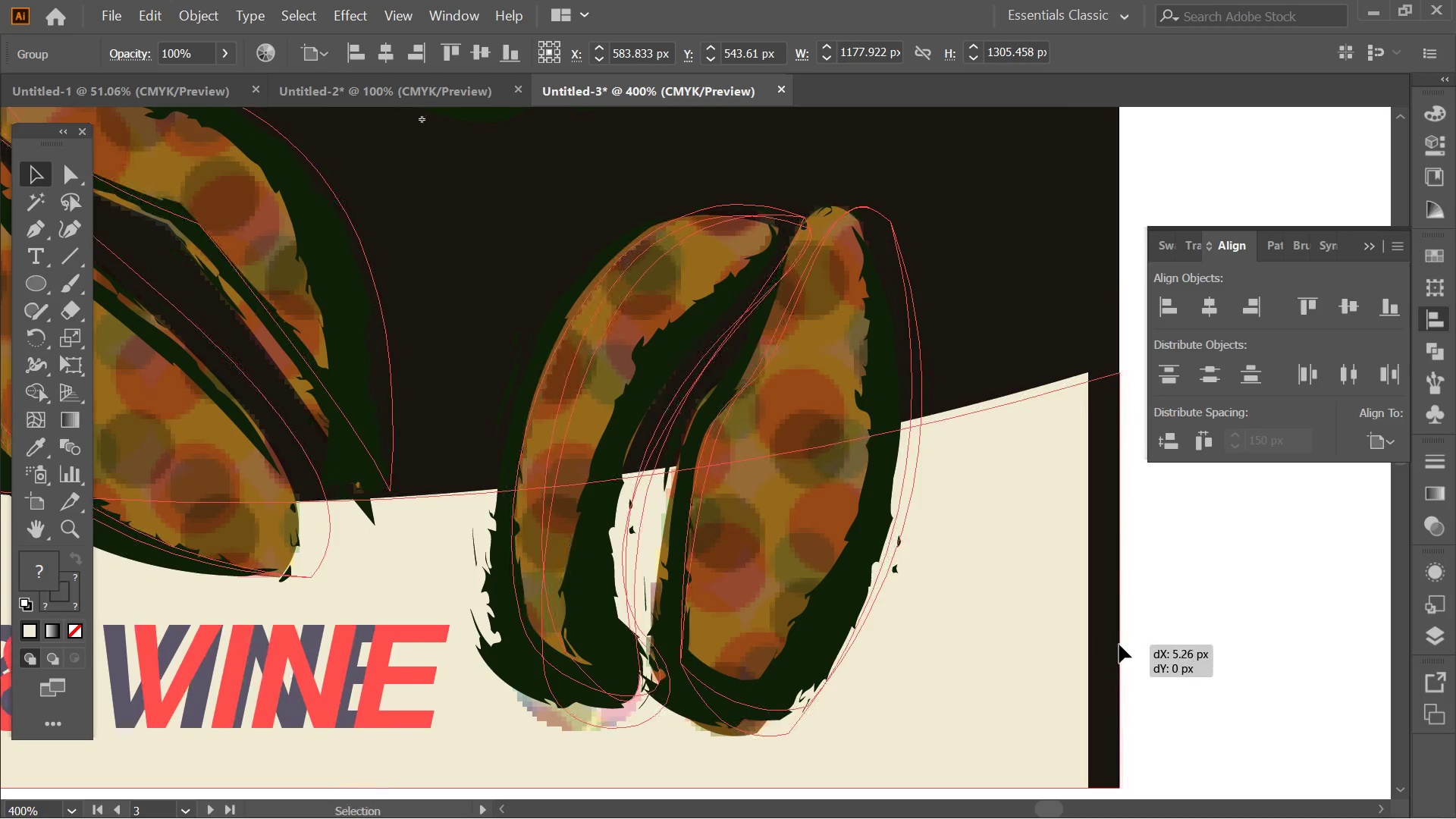 
left_click([1193, 632])
 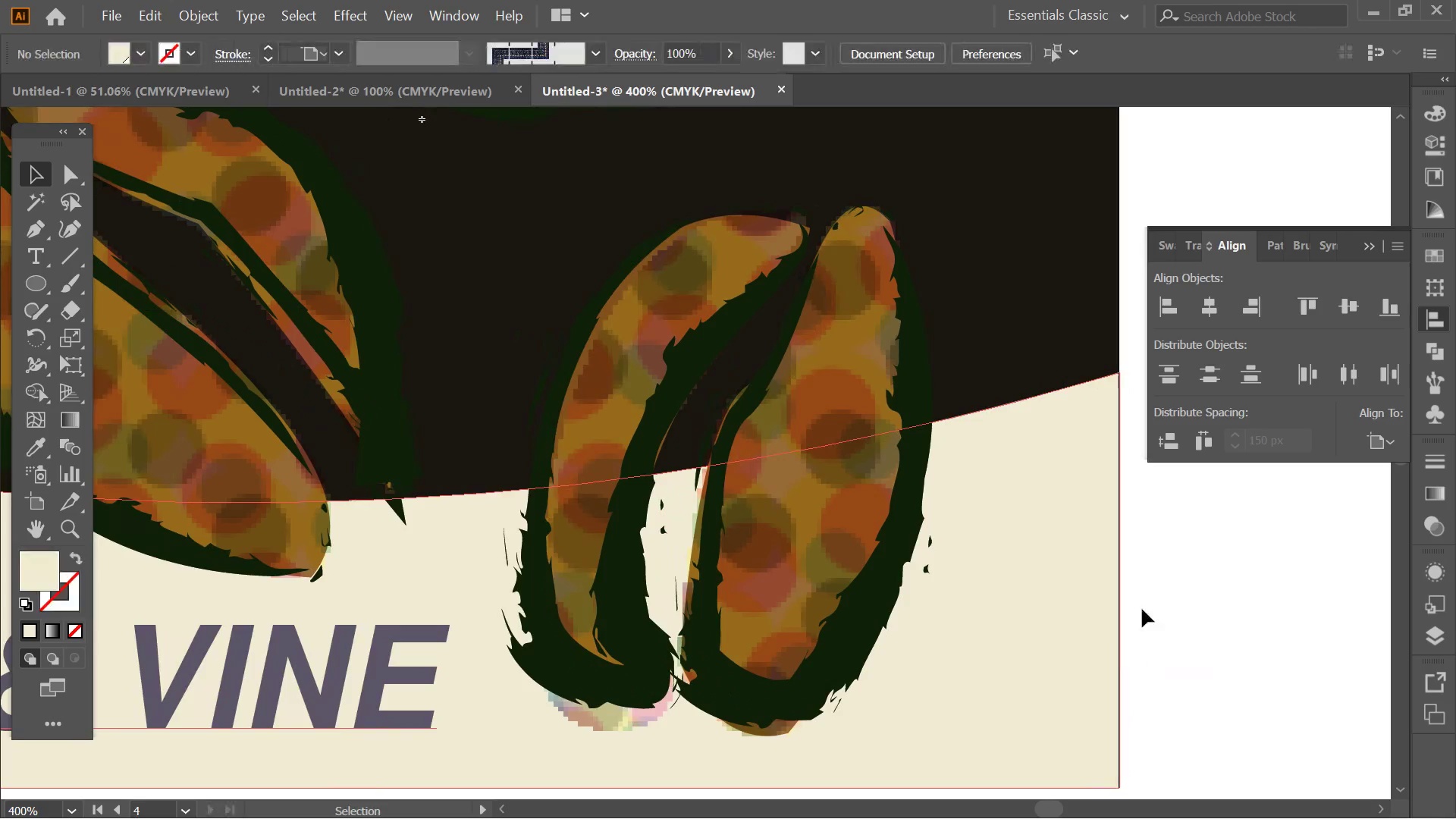 
hold_key(key=AltLeft, duration=0.36)
 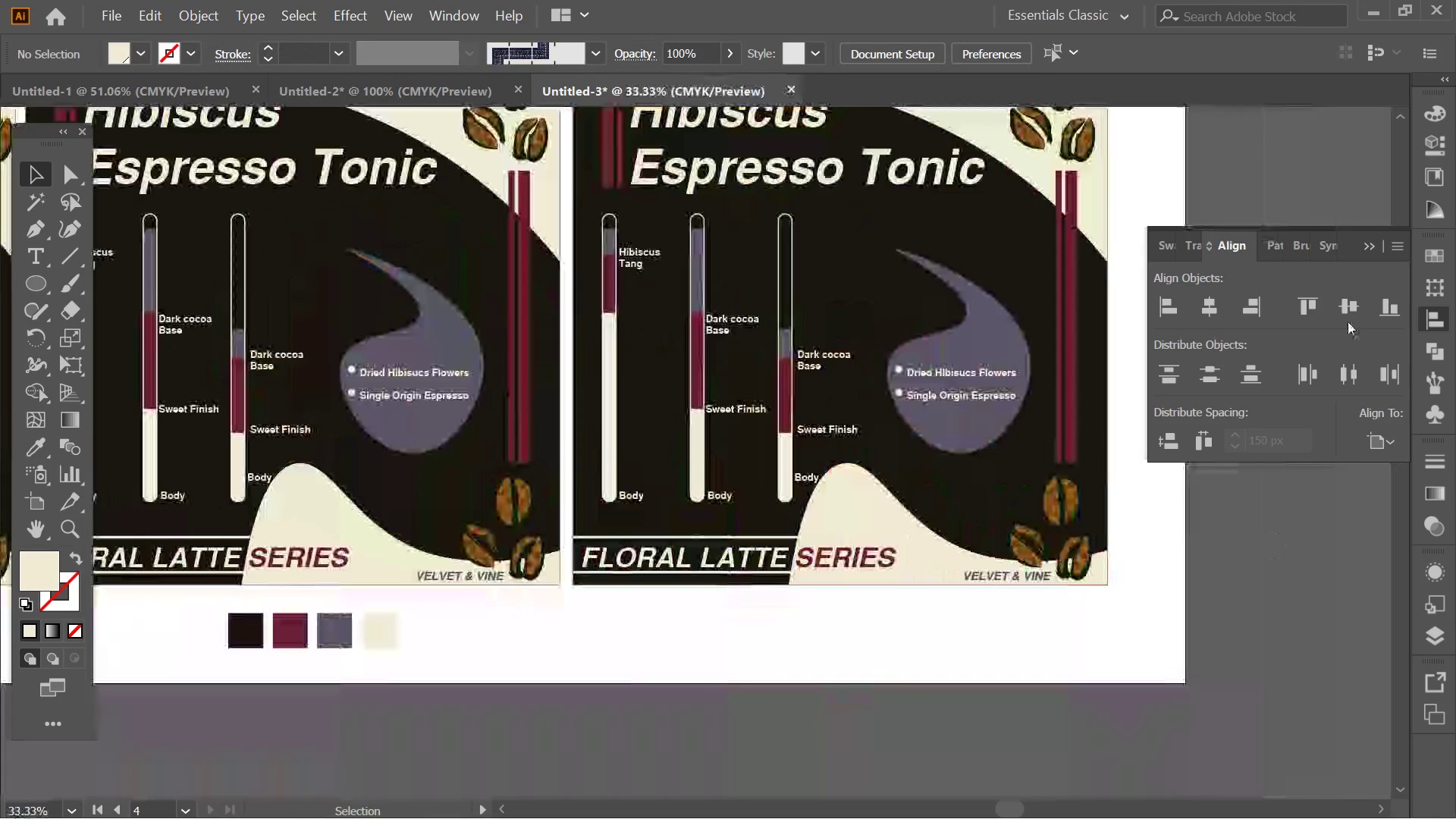 
key(Alt+AltLeft)
 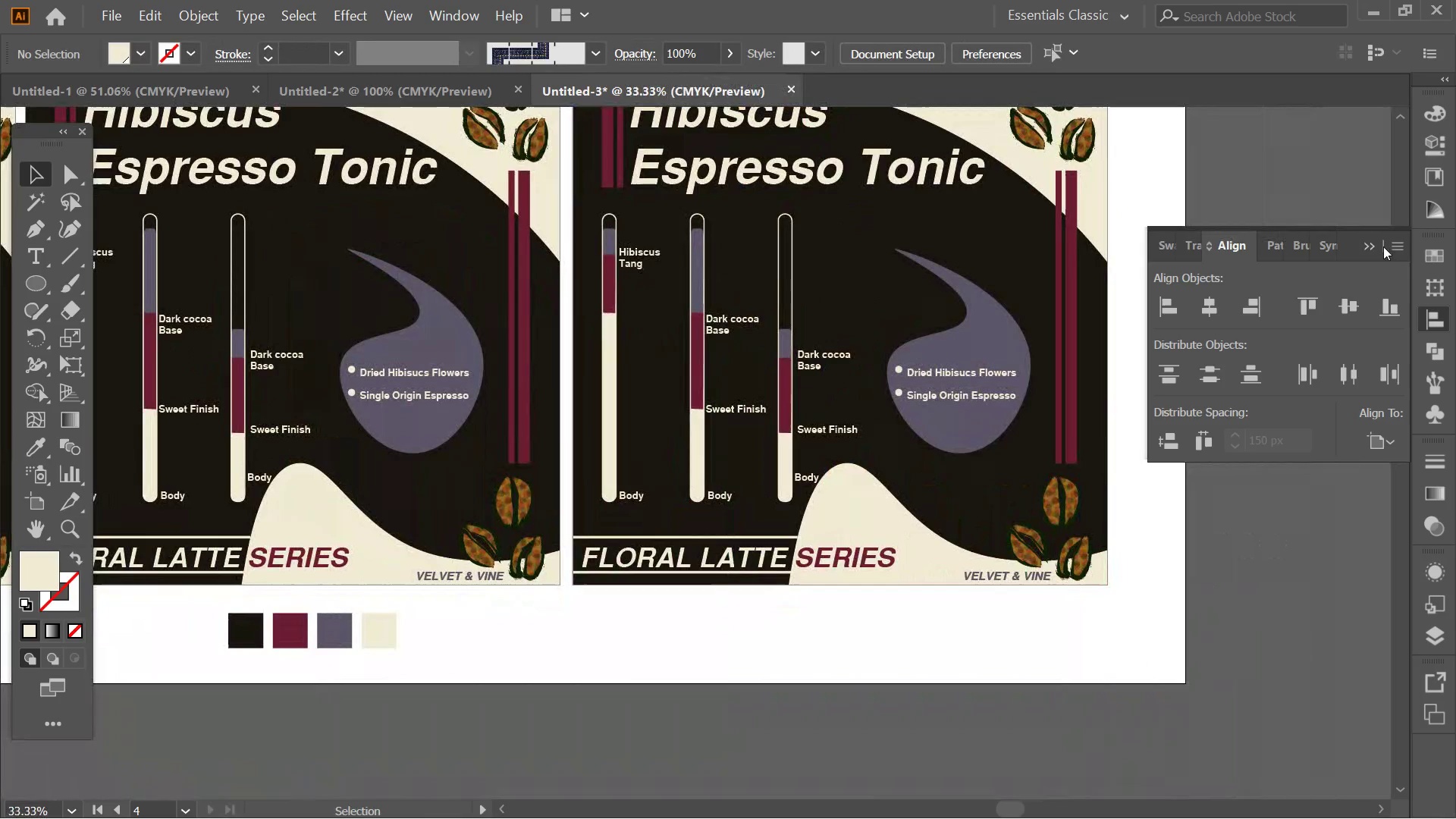 
scroll: coordinate [1106, 563], scroll_direction: down, amount: 6.0
 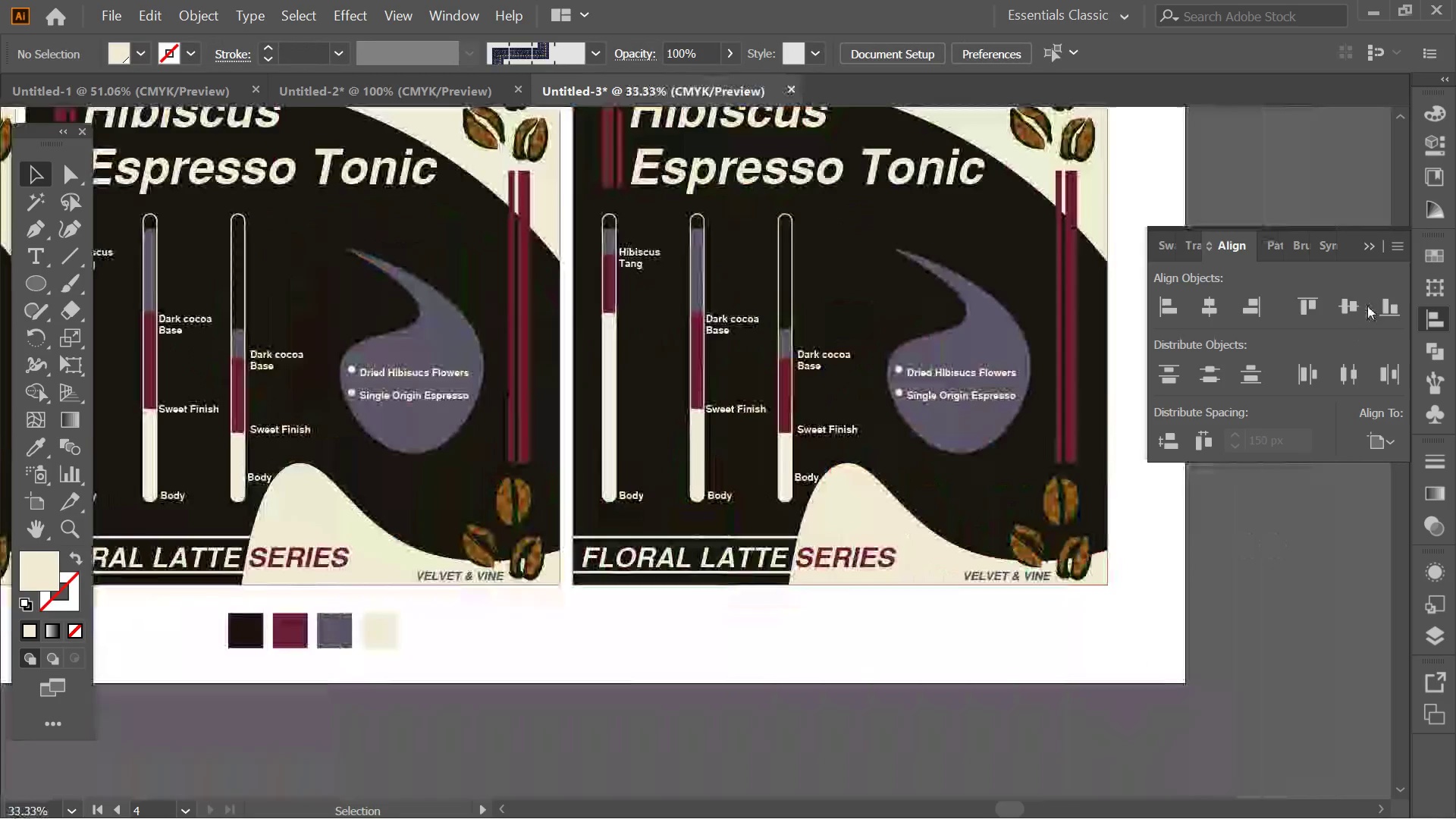 
double_click([1370, 245])
 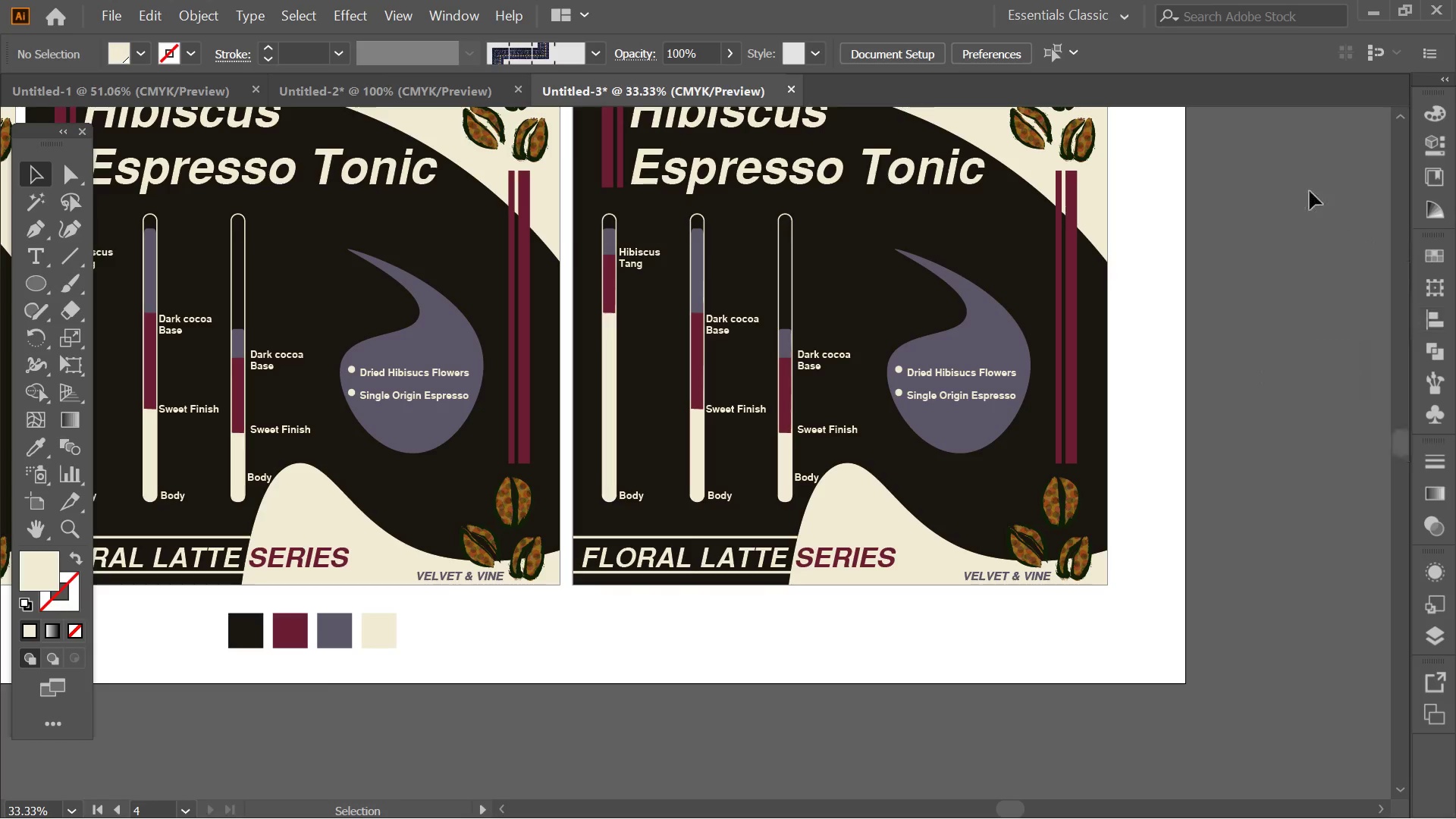 
triple_click([1310, 191])
 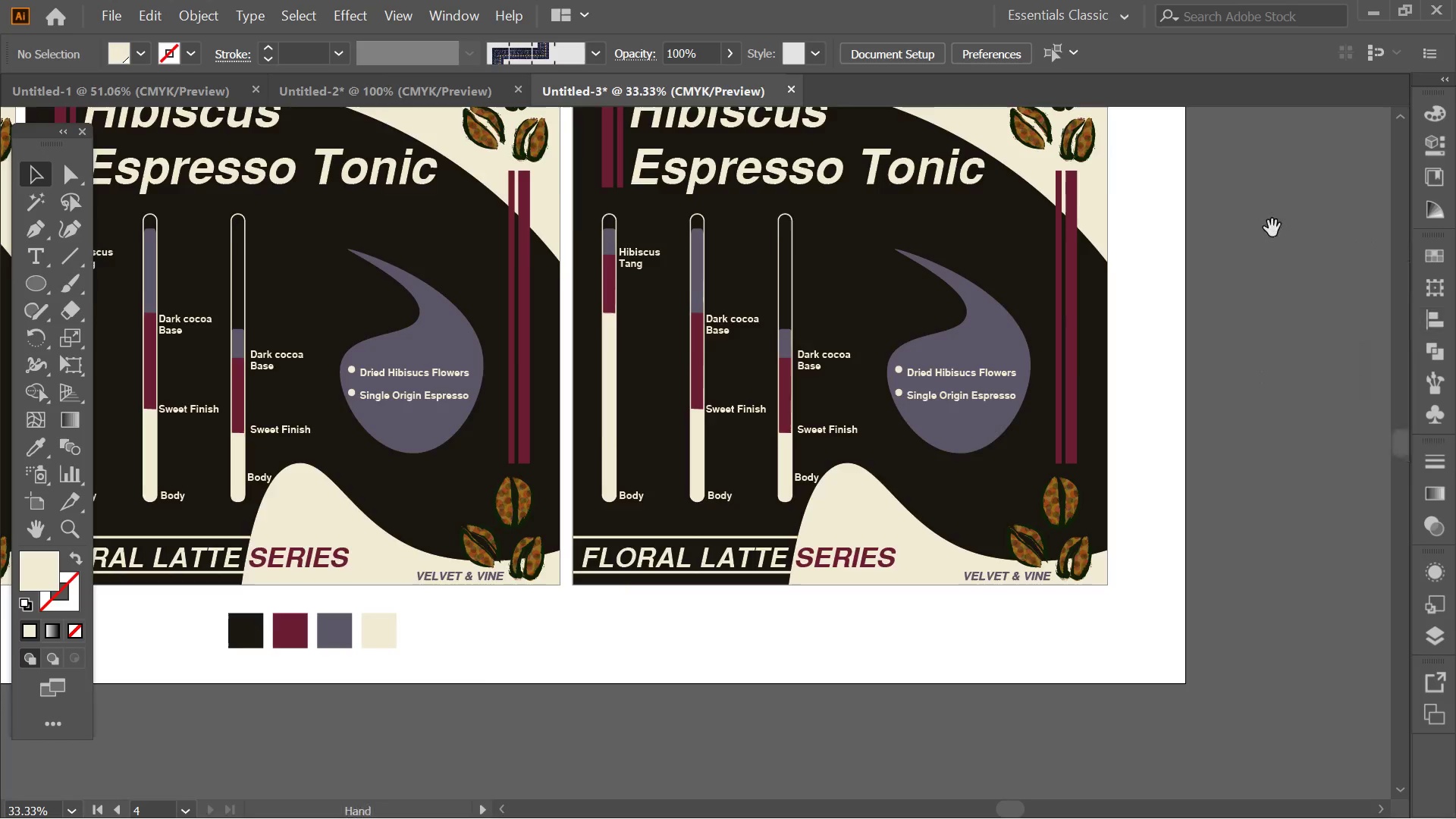 
hold_key(key=Space, duration=0.39)
 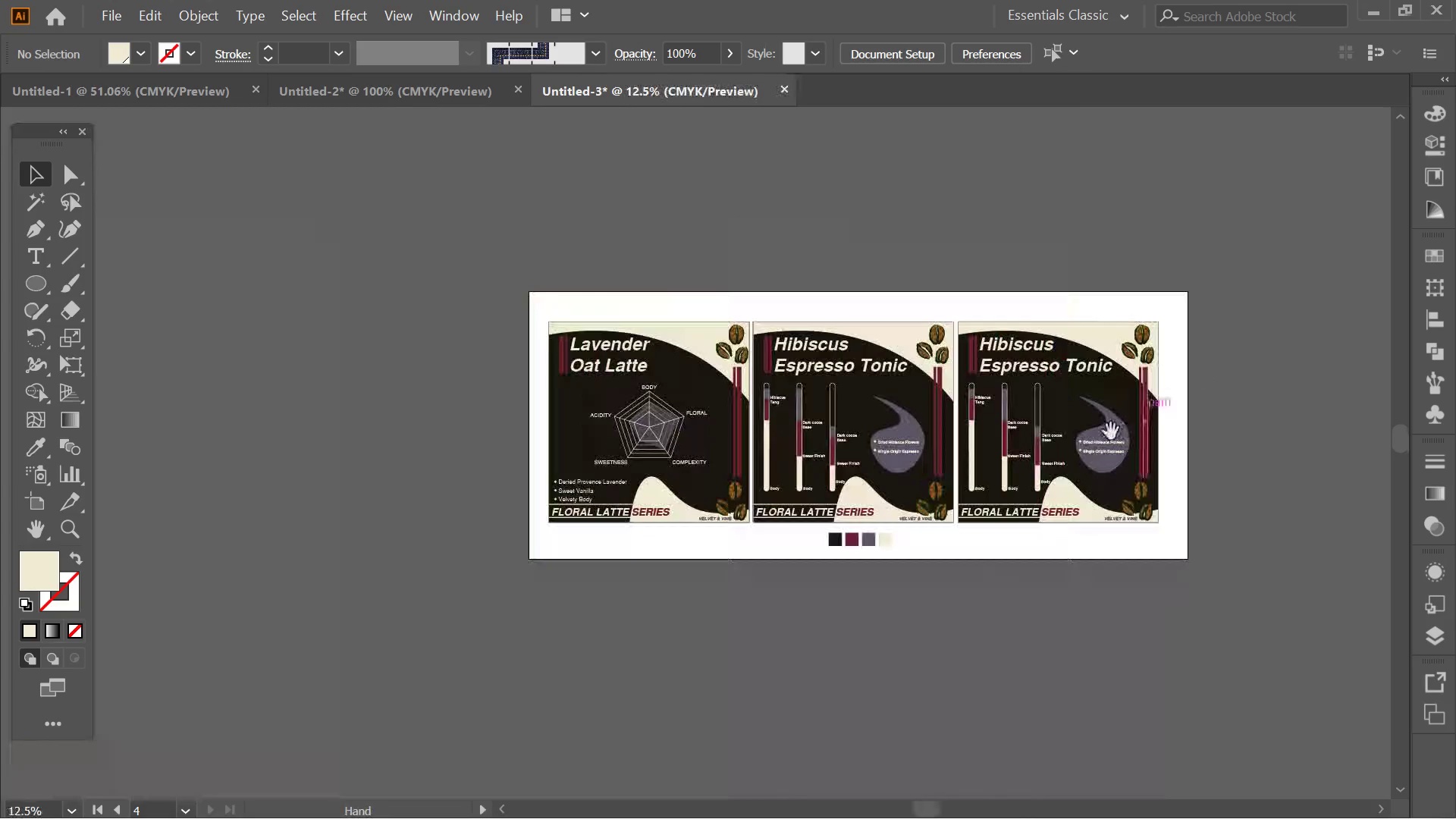 
left_click_drag(start_coordinate=[1272, 228], to_coordinate=[1259, 428])
 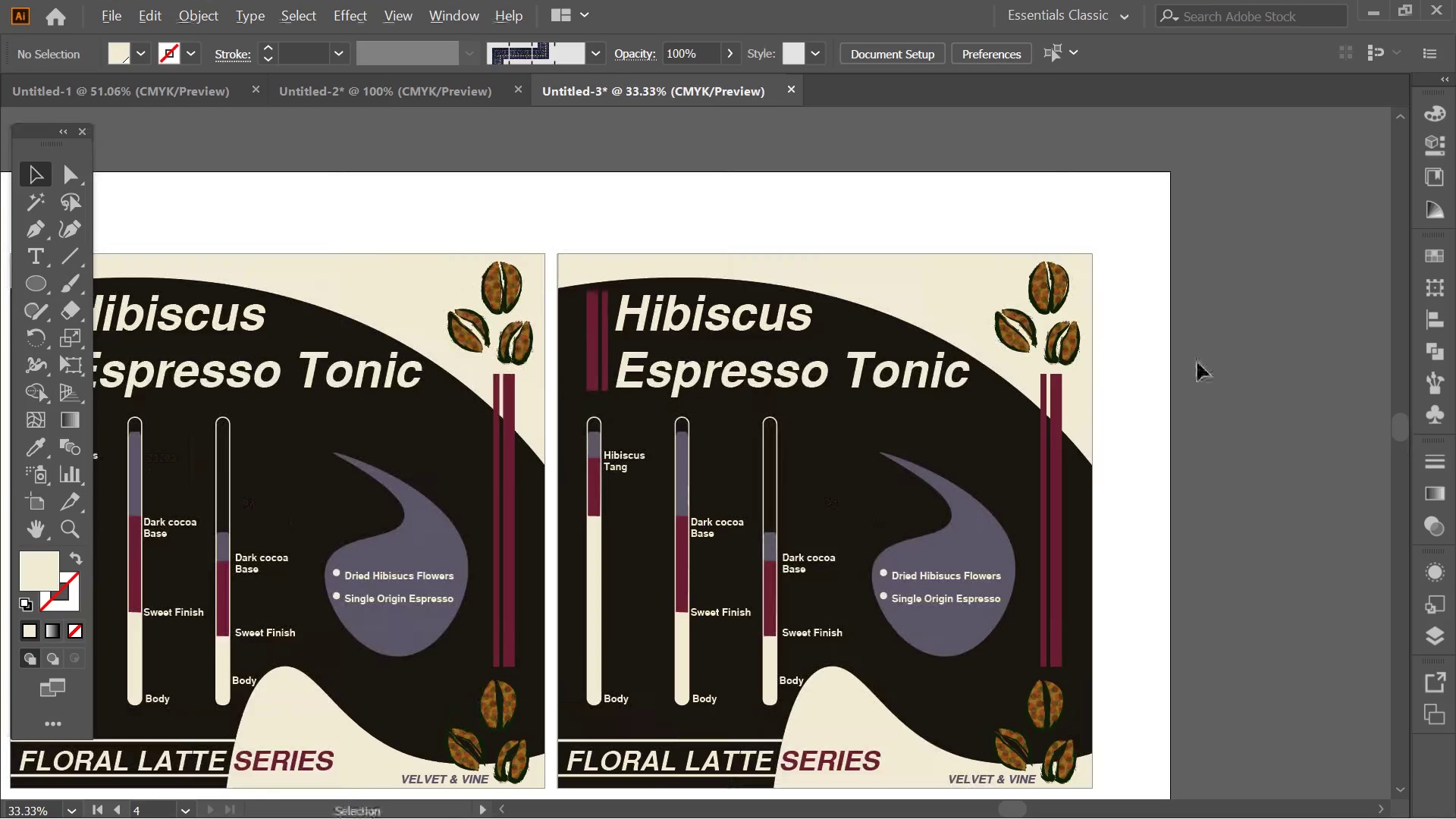 
key(Alt+AltLeft)
 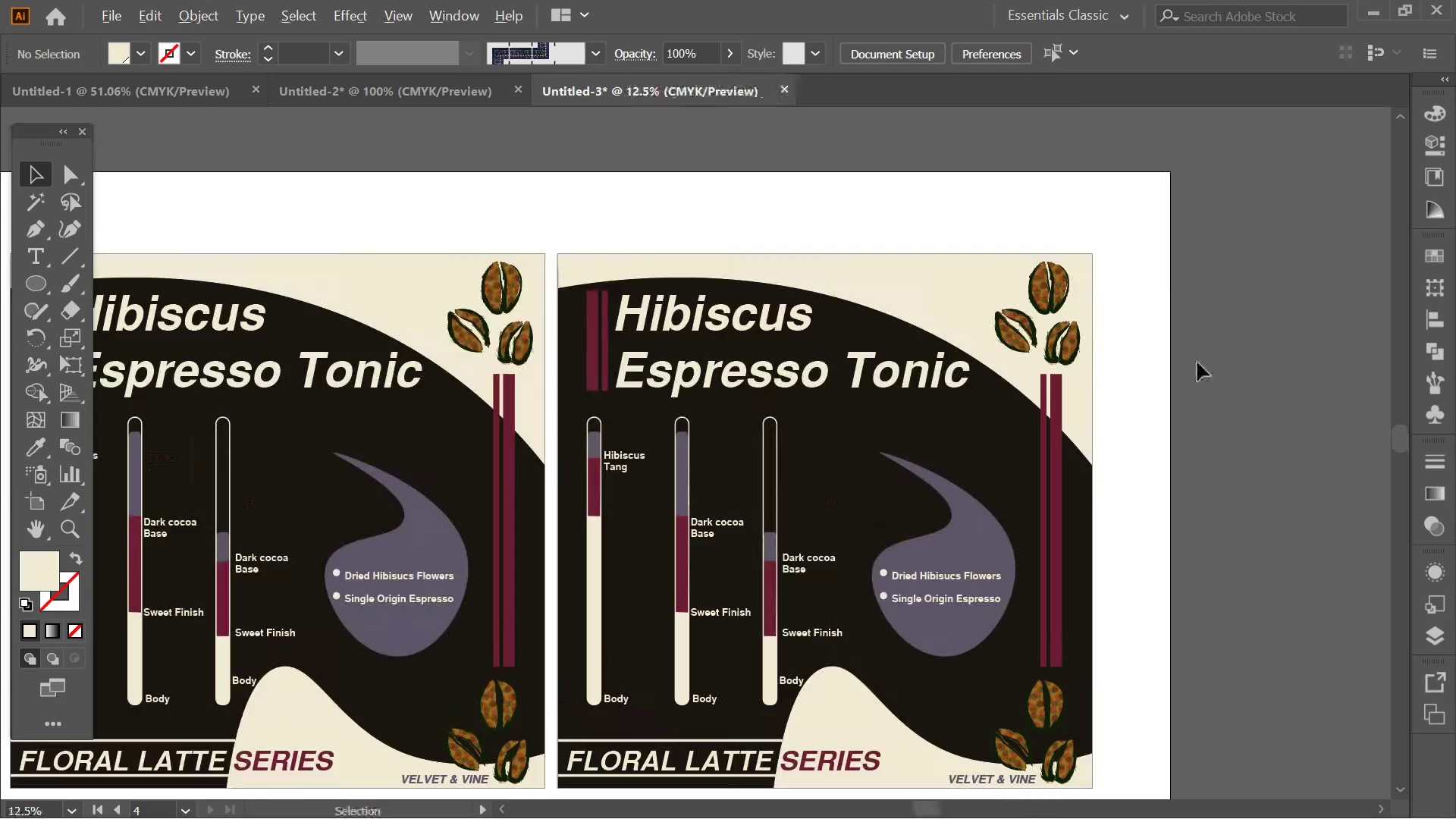 
hold_key(key=Space, duration=1.5)
 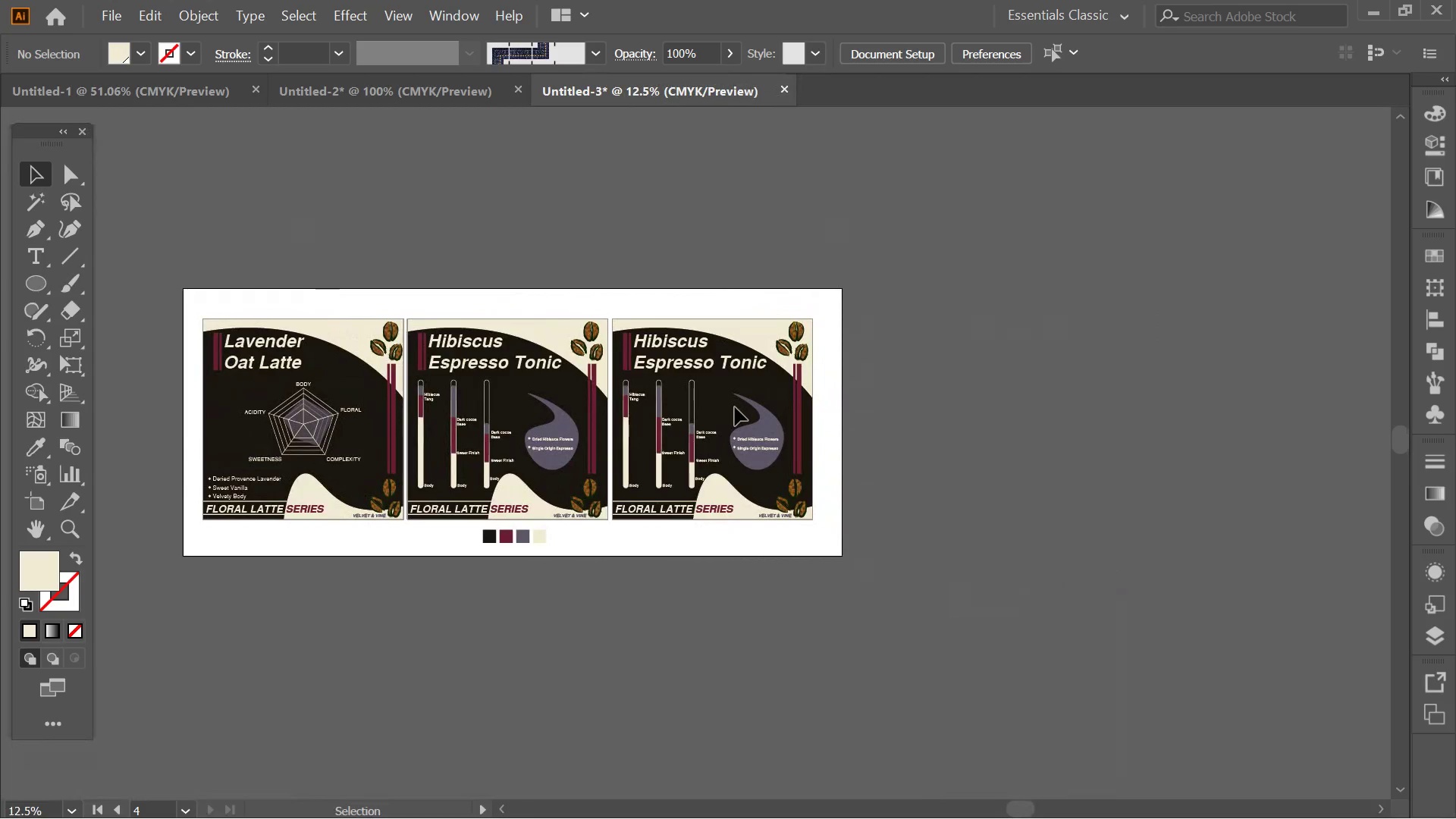 
left_click_drag(start_coordinate=[1061, 442], to_coordinate=[726, 424])
 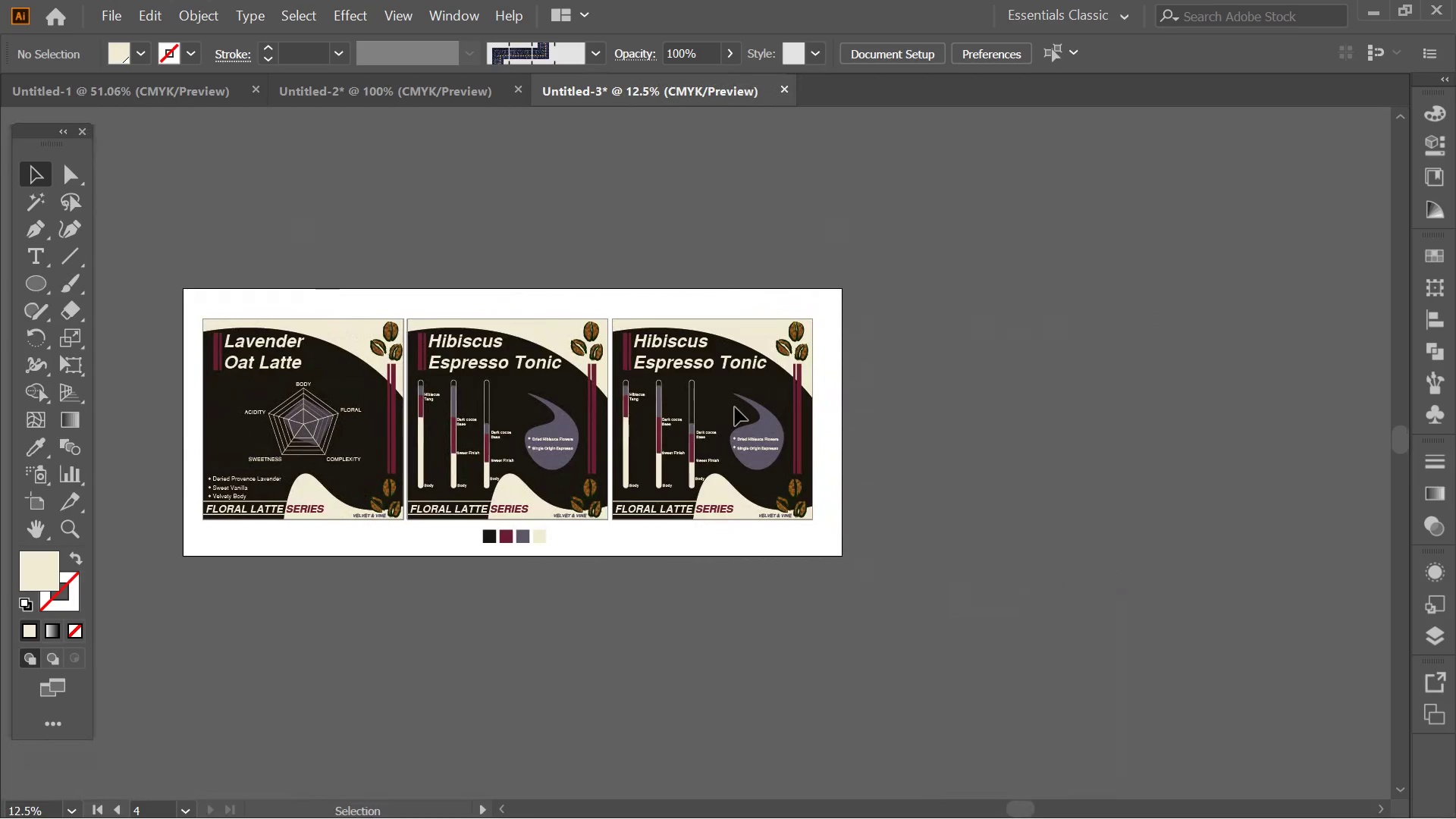 
scroll: coordinate [1197, 362], scroll_direction: down, amount: 3.0
 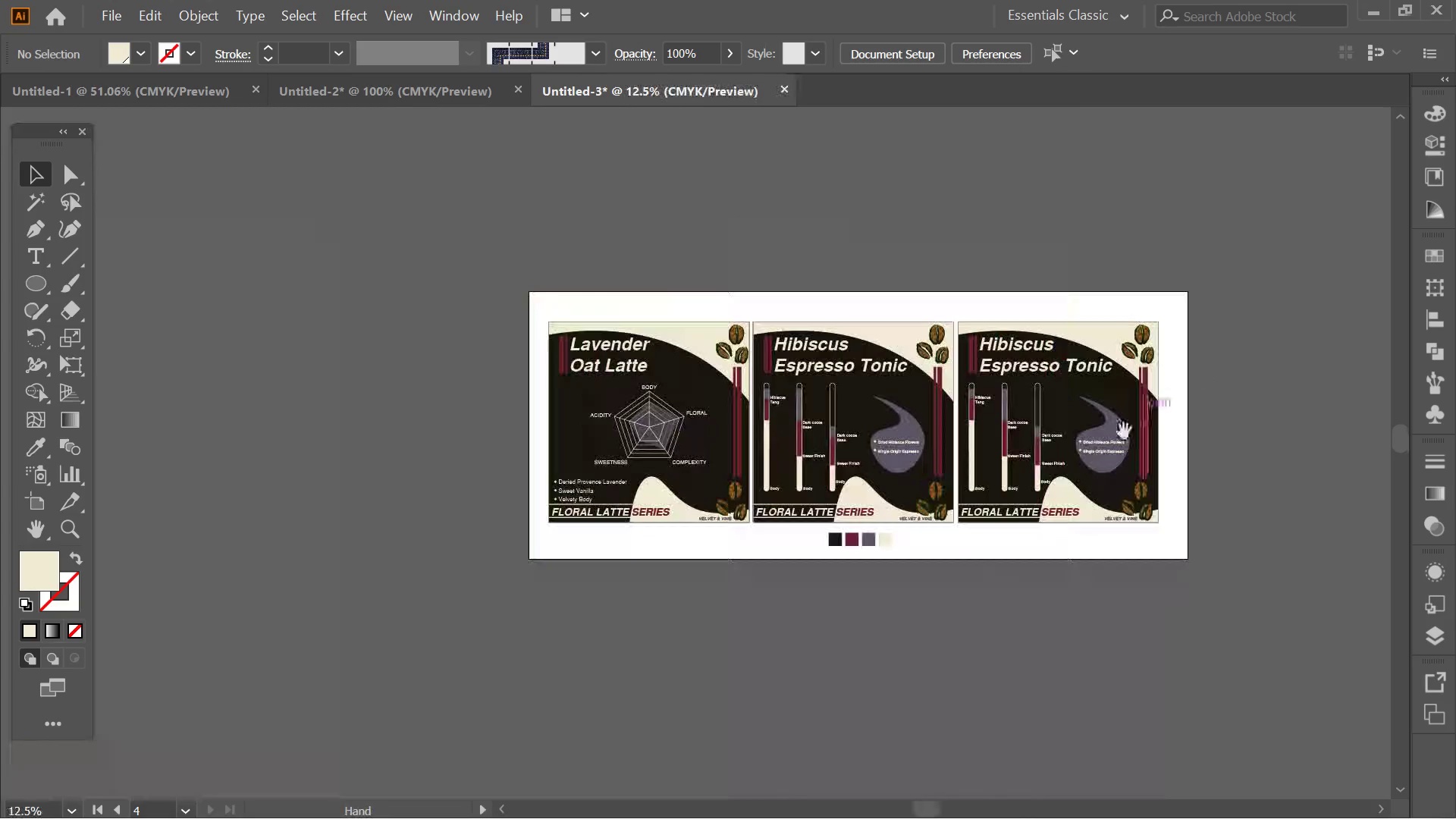 
key(Space)
 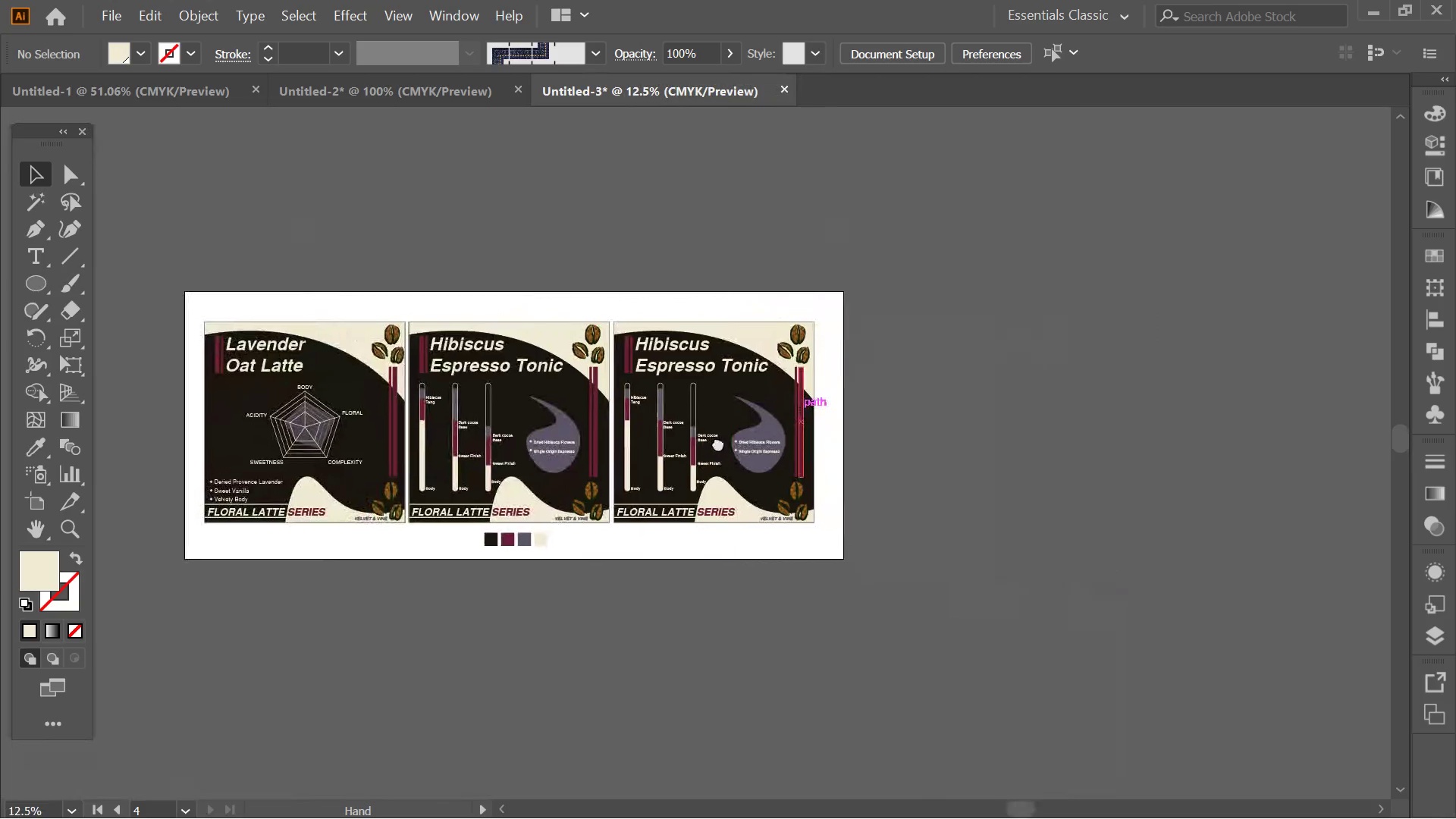 
key(Space)
 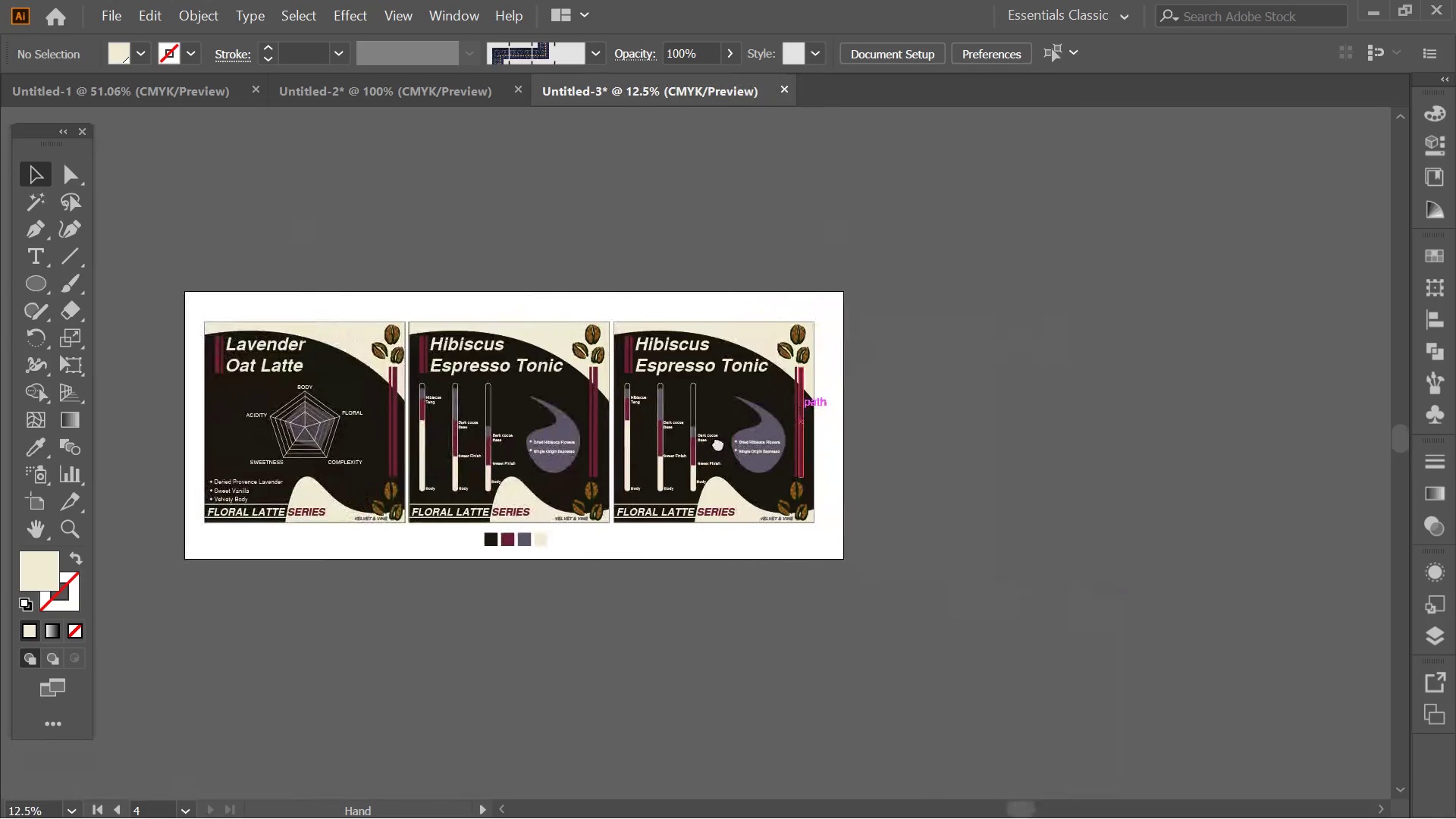 
key(Space)
 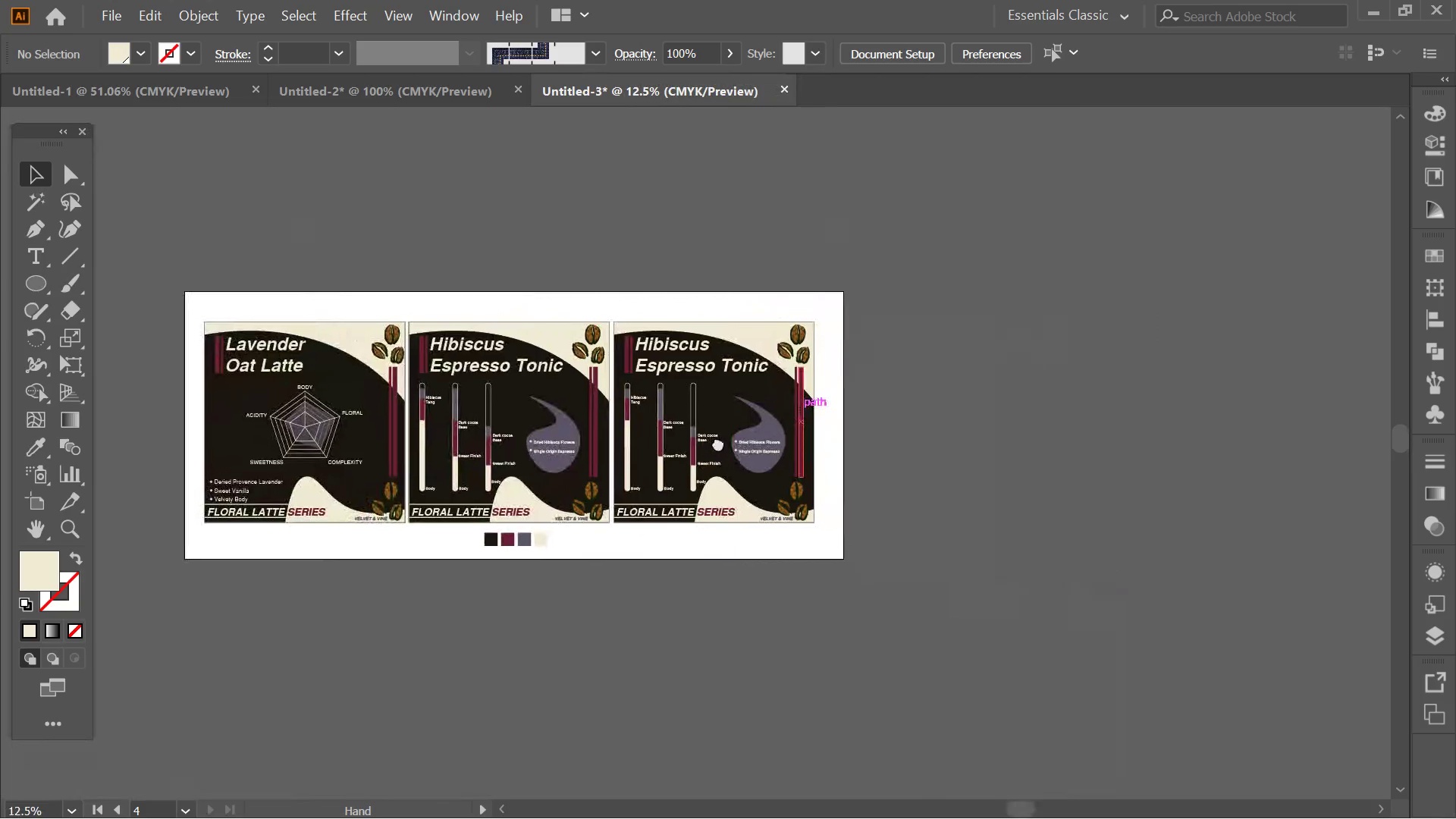 
key(Space)
 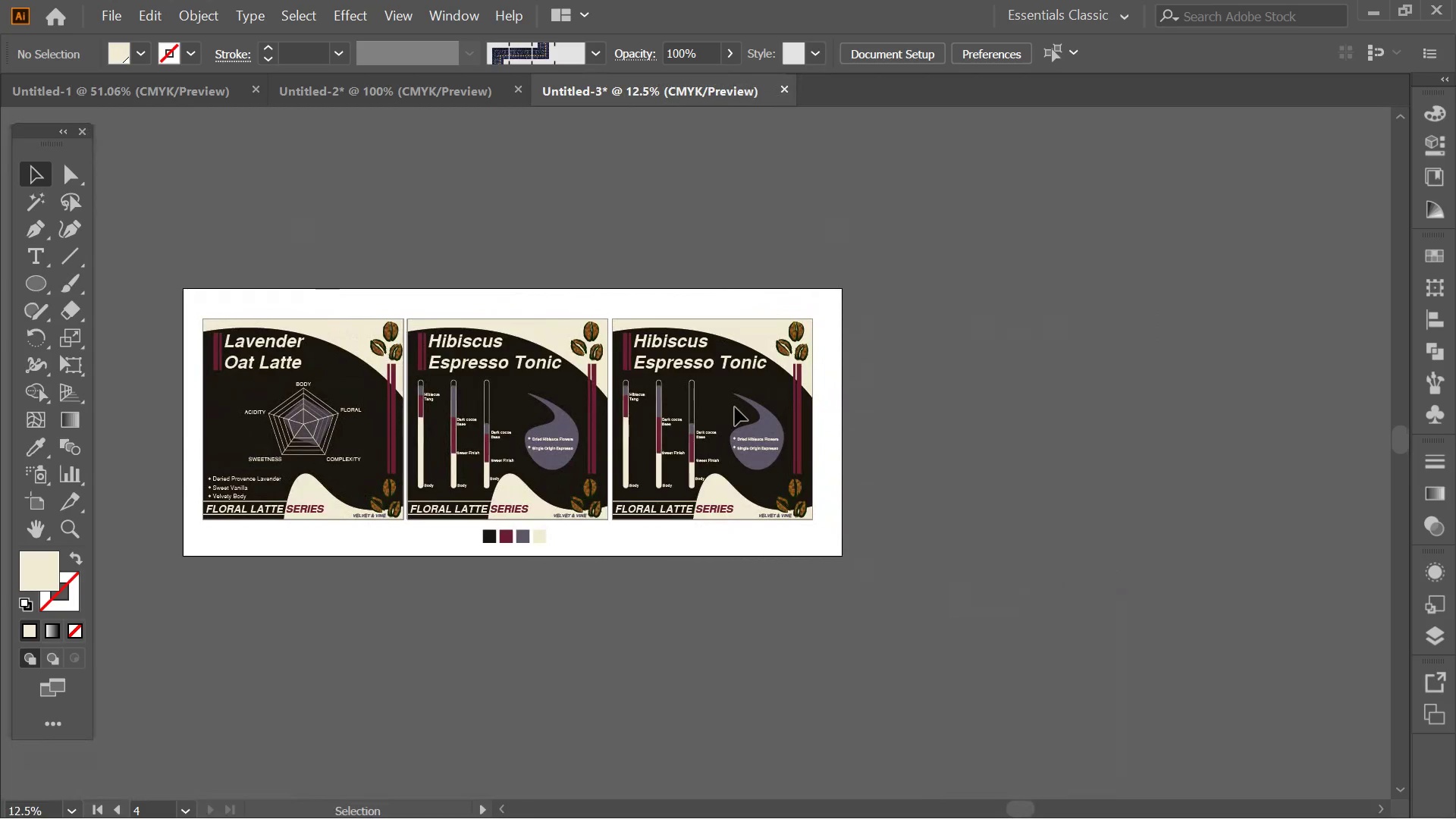 
left_click([735, 407])
 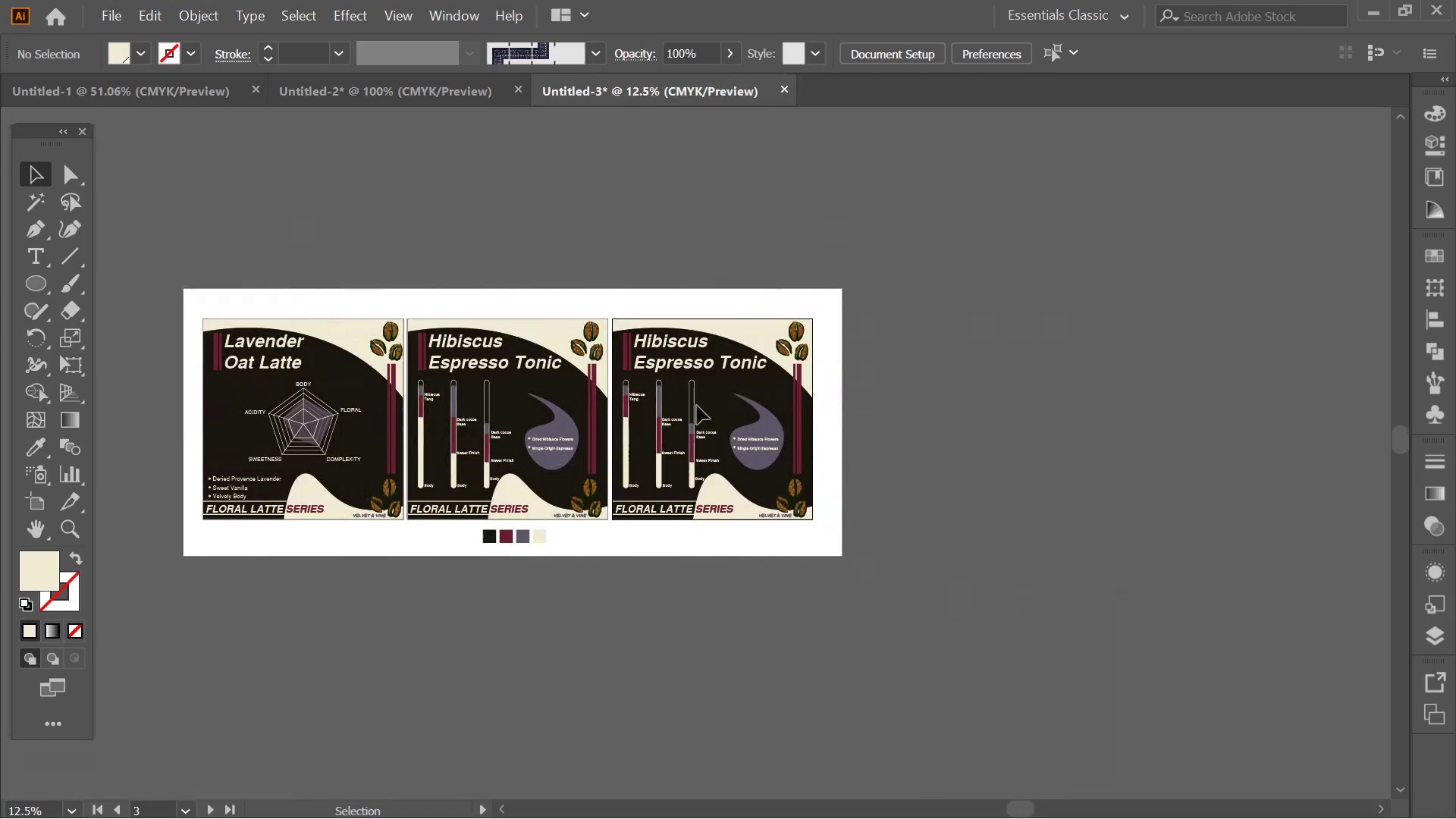 
left_click([684, 406])
 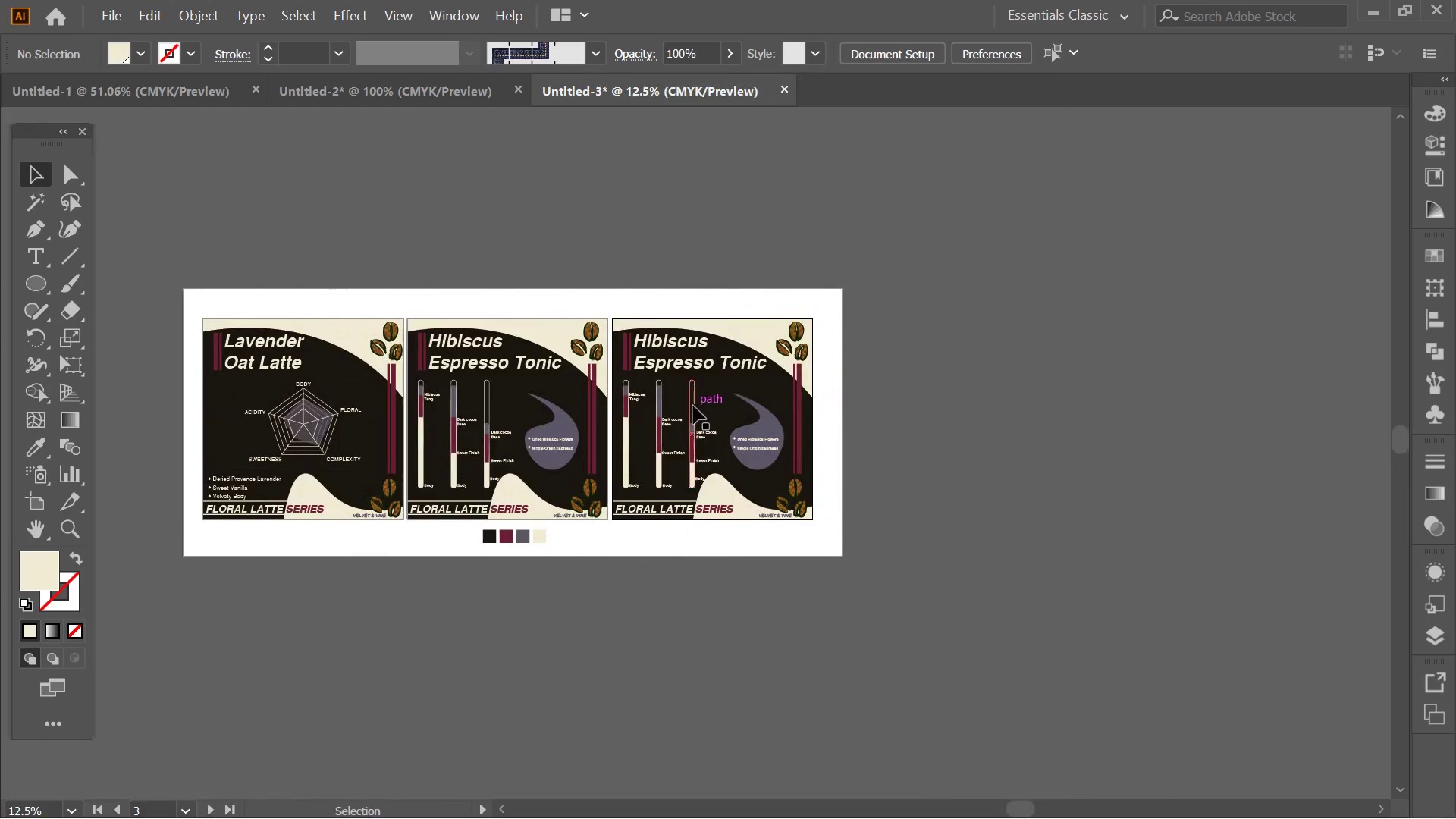 
left_click([693, 406])
 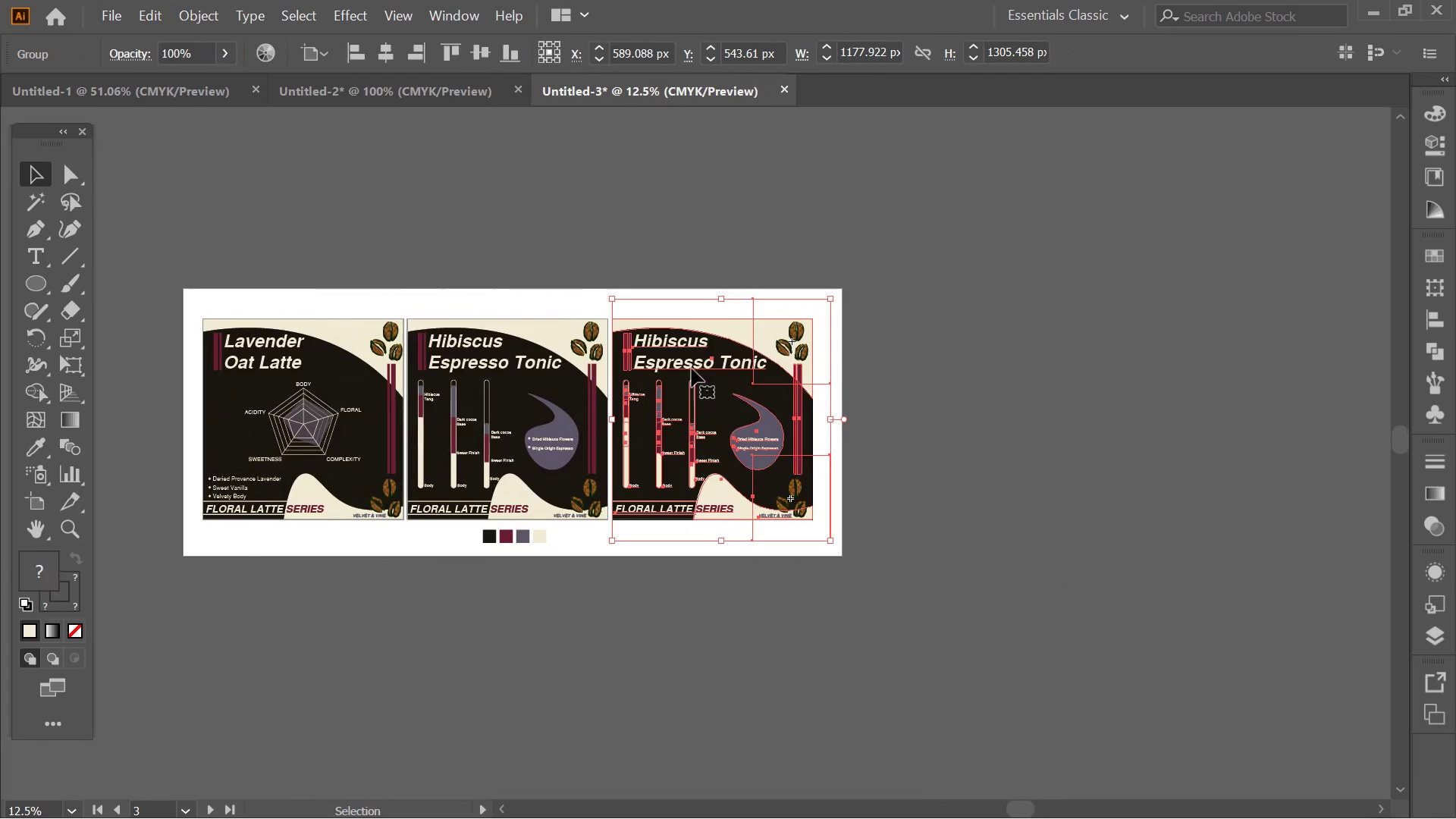 
right_click([692, 369])
 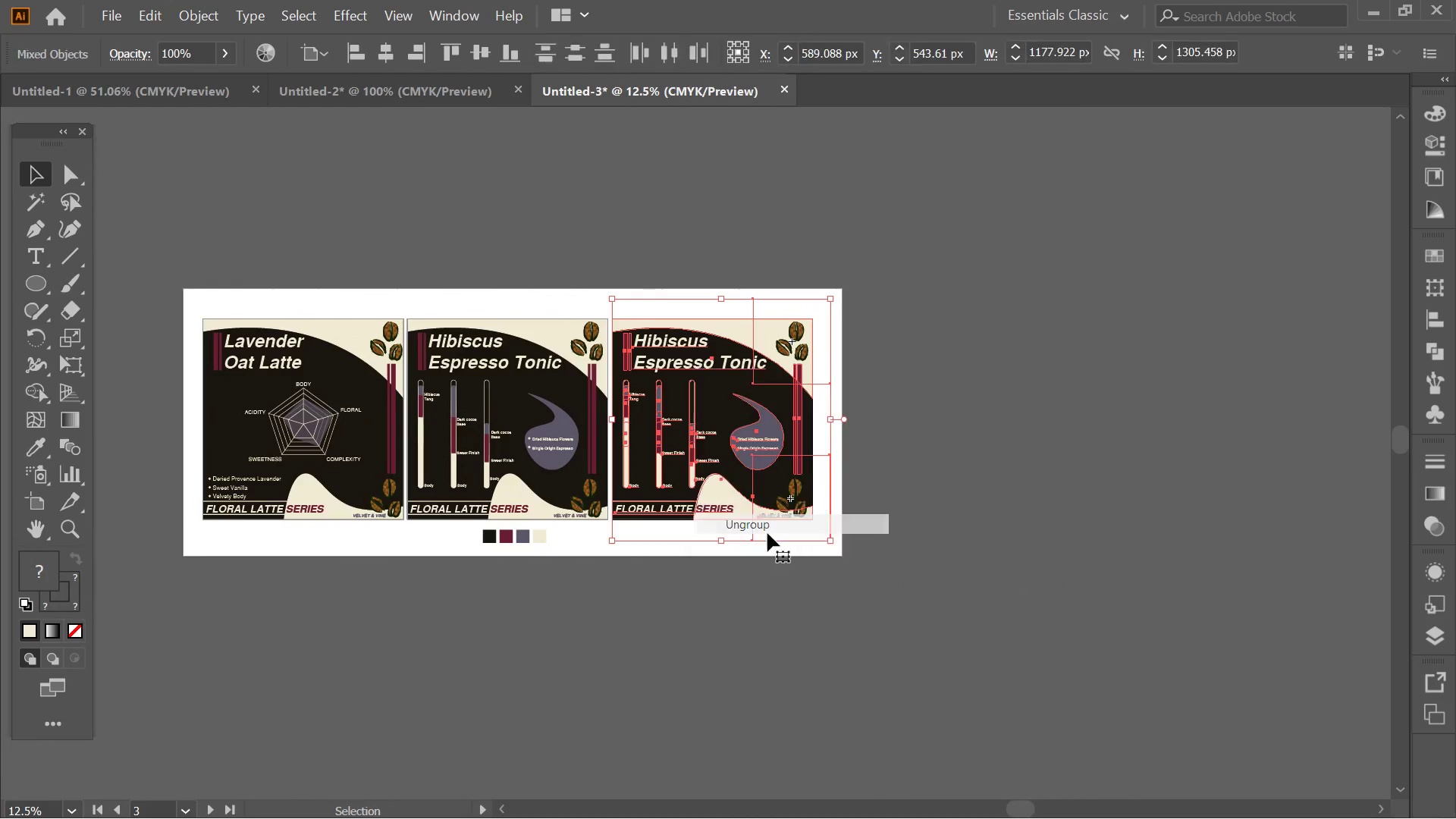 
double_click([847, 594])
 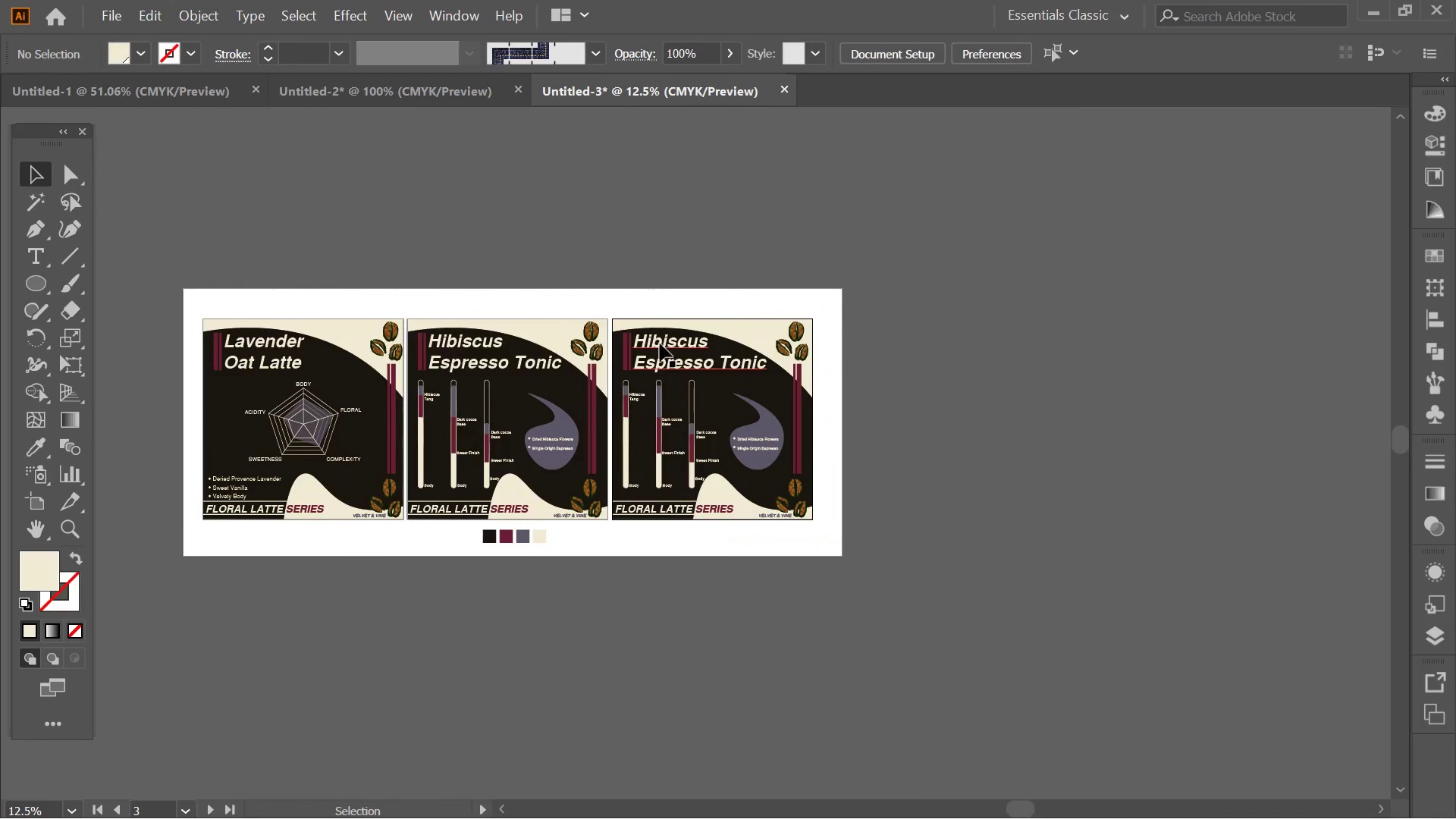 
double_click([660, 344])
 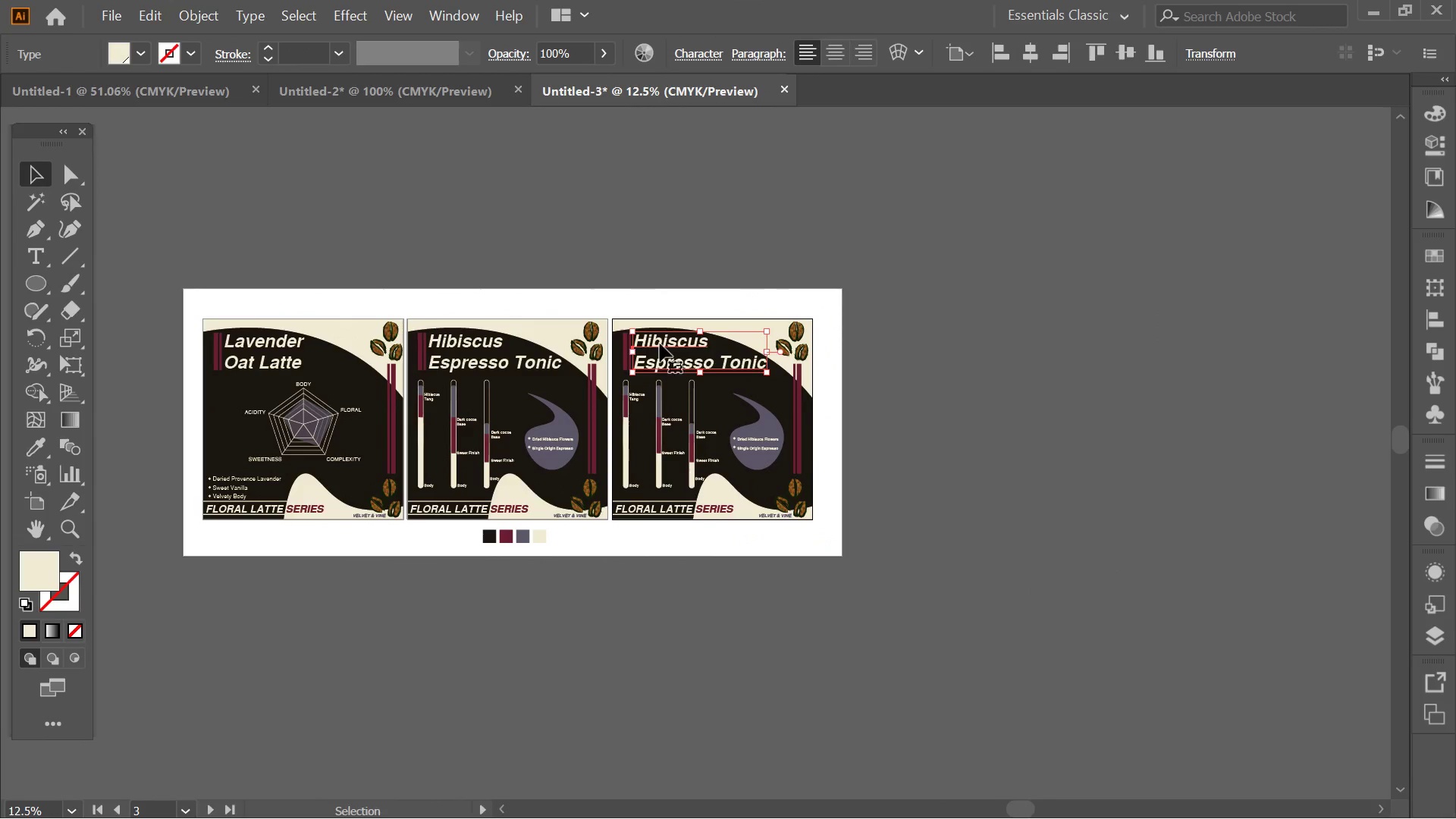 
triple_click([660, 344])
 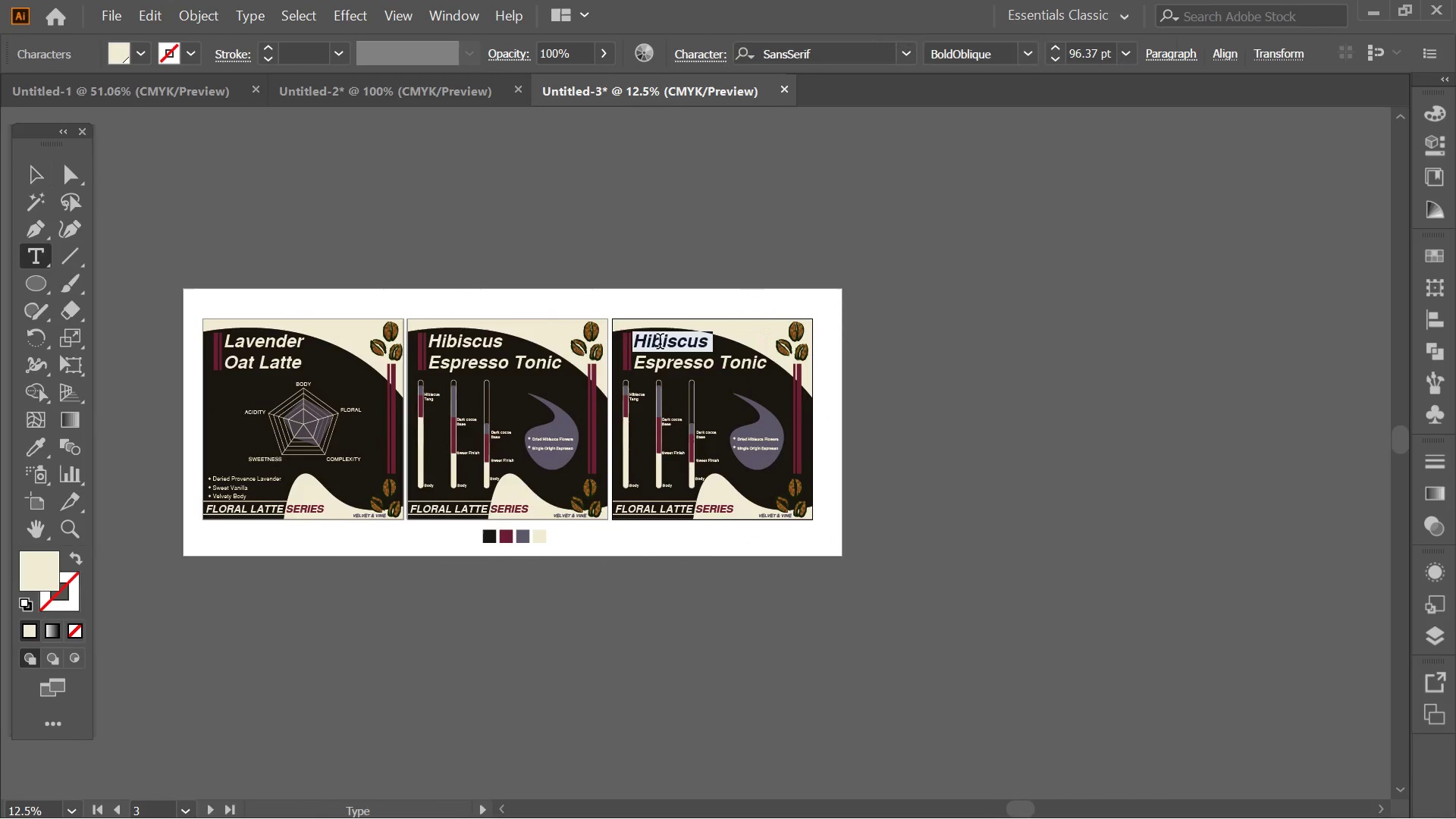 
key(CapsLock)
 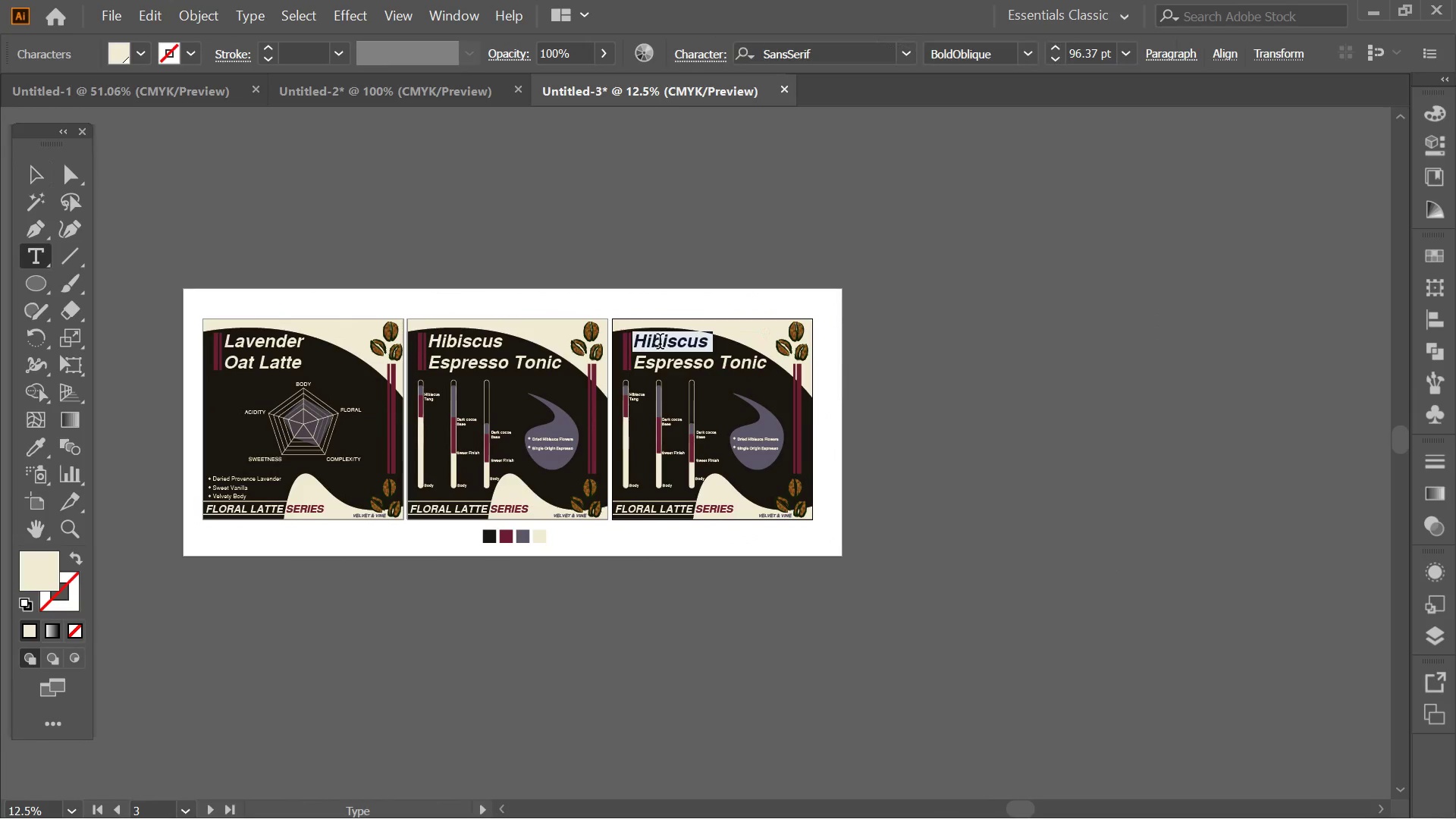 
key(C)
 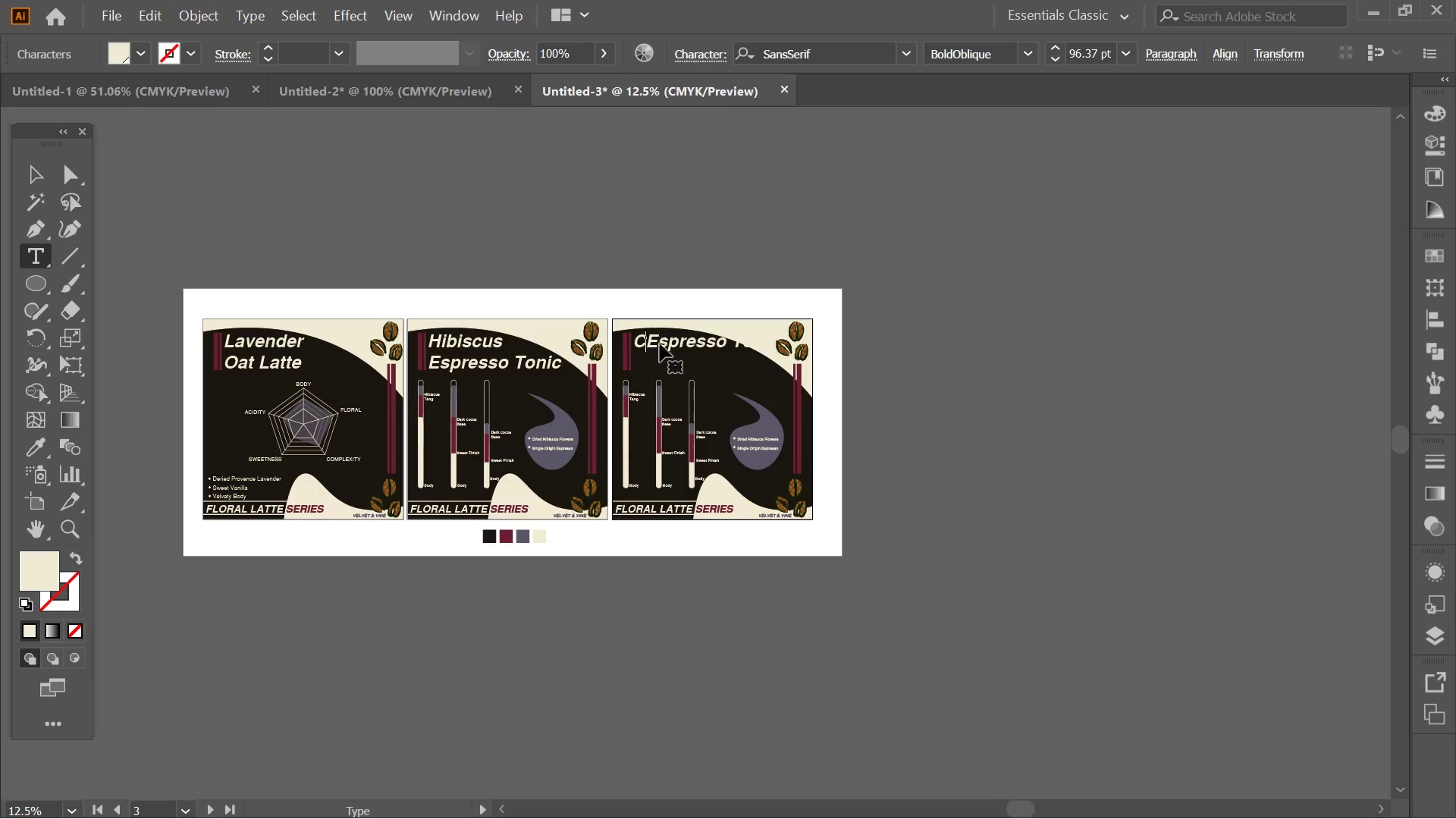 
key(Control+ControlLeft)
 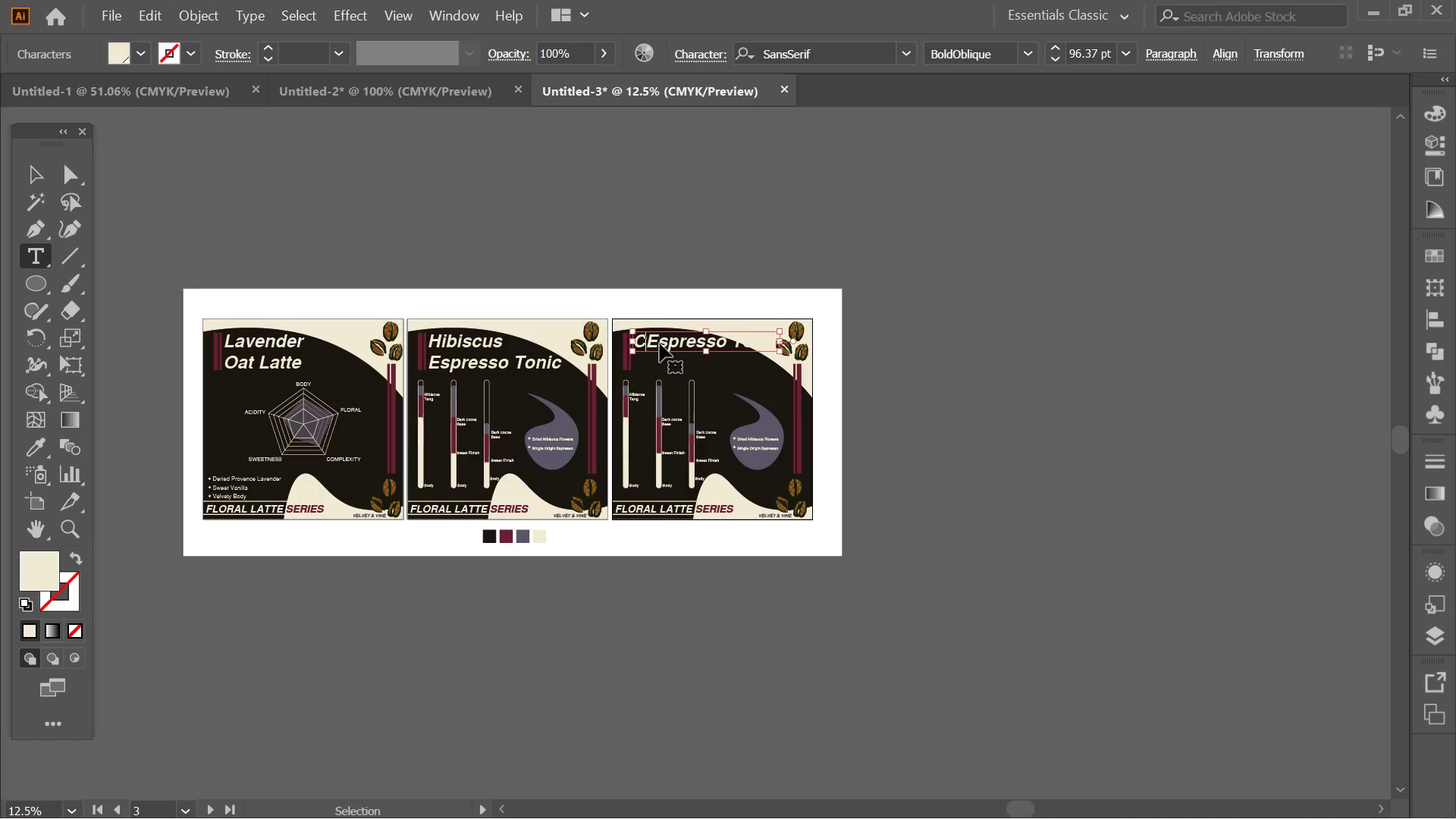 
key(Control+Z)
 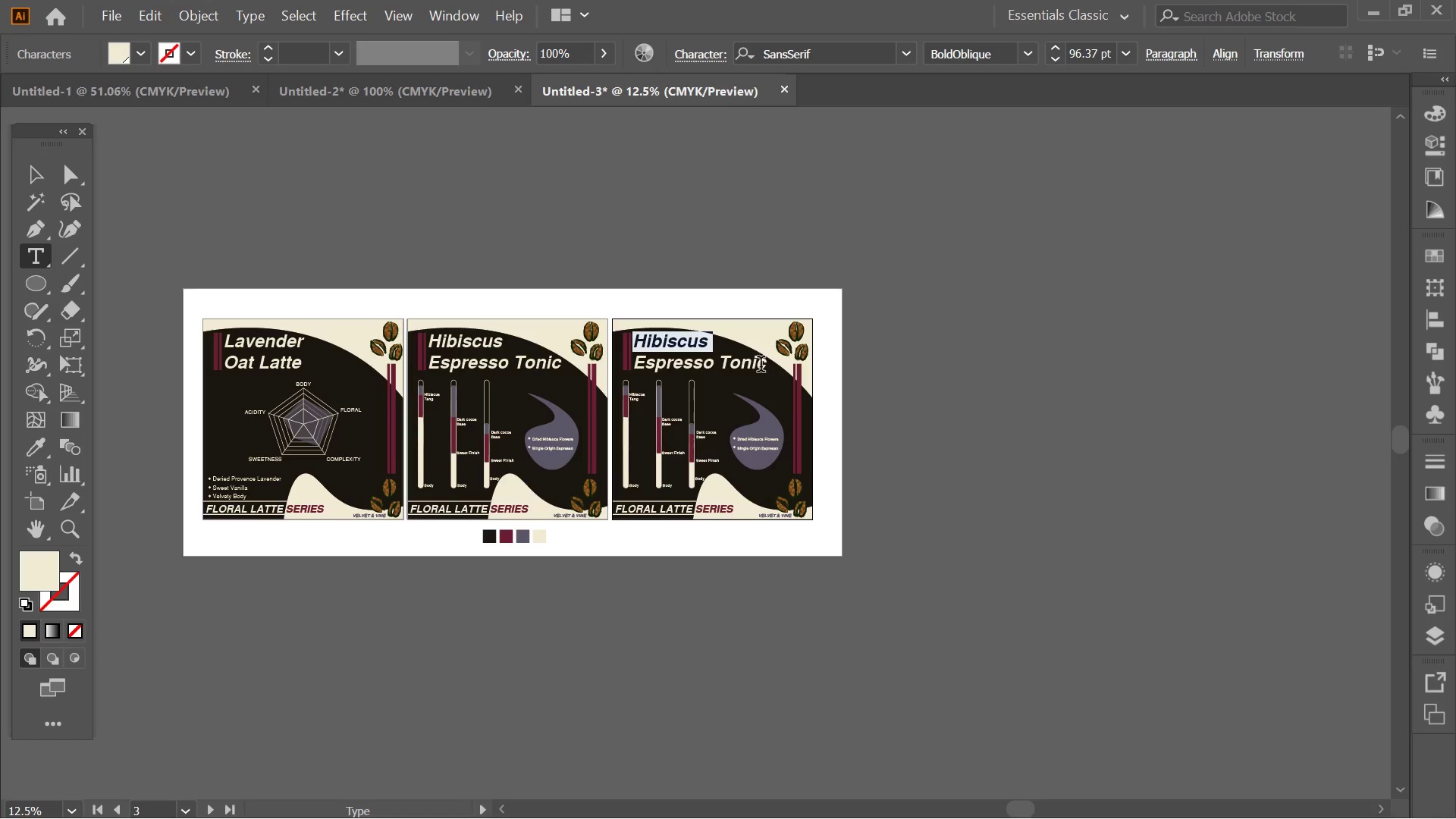 
left_click_drag(start_coordinate=[761, 366], to_coordinate=[708, 369])
 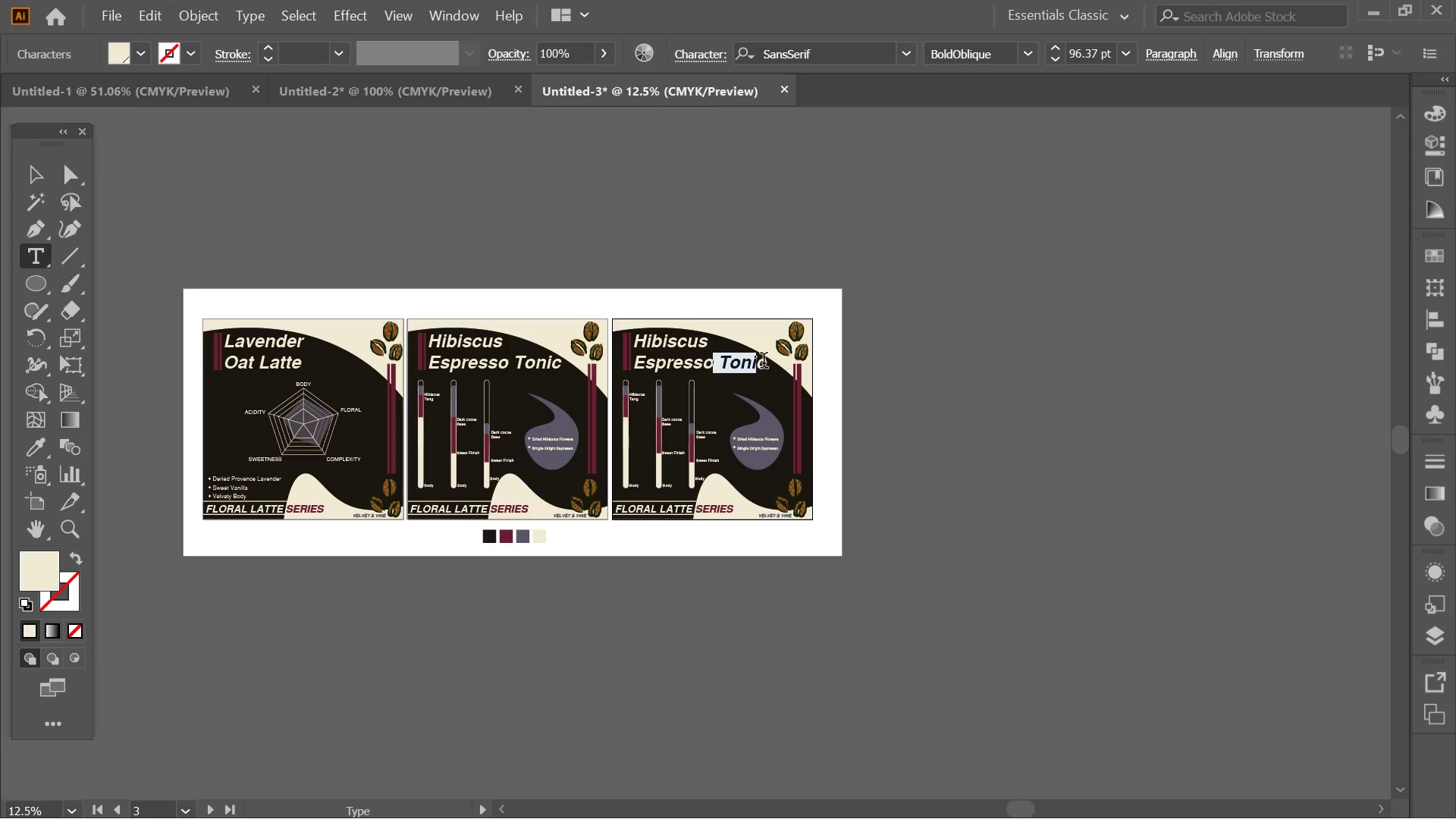 
left_click_drag(start_coordinate=[764, 362], to_coordinate=[613, 326])
 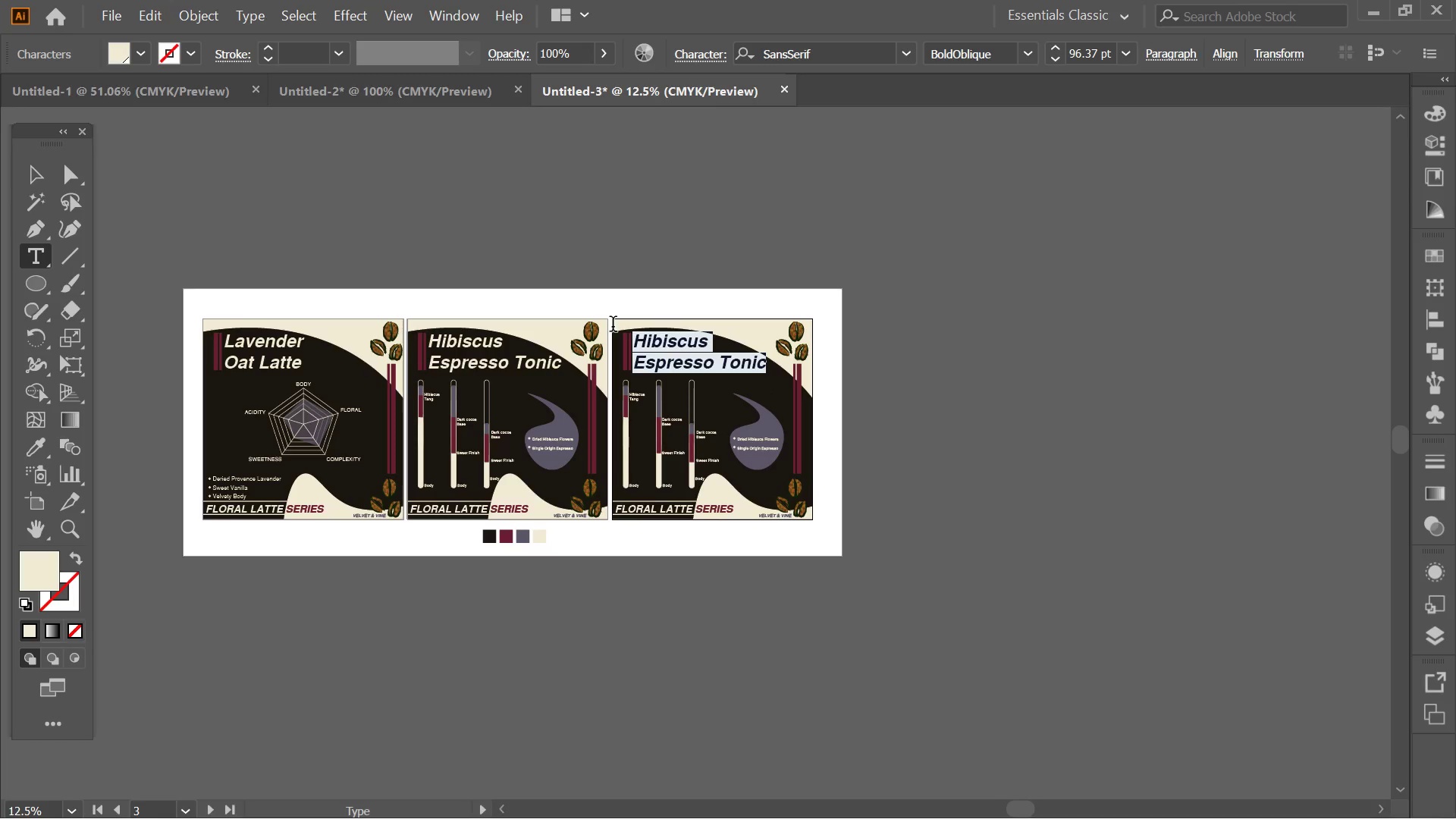 
key(Backspace)
type(CH)
key(Backspace)
type(ha)
key(Backspace)
key(Backspace)
type(hamomile )
 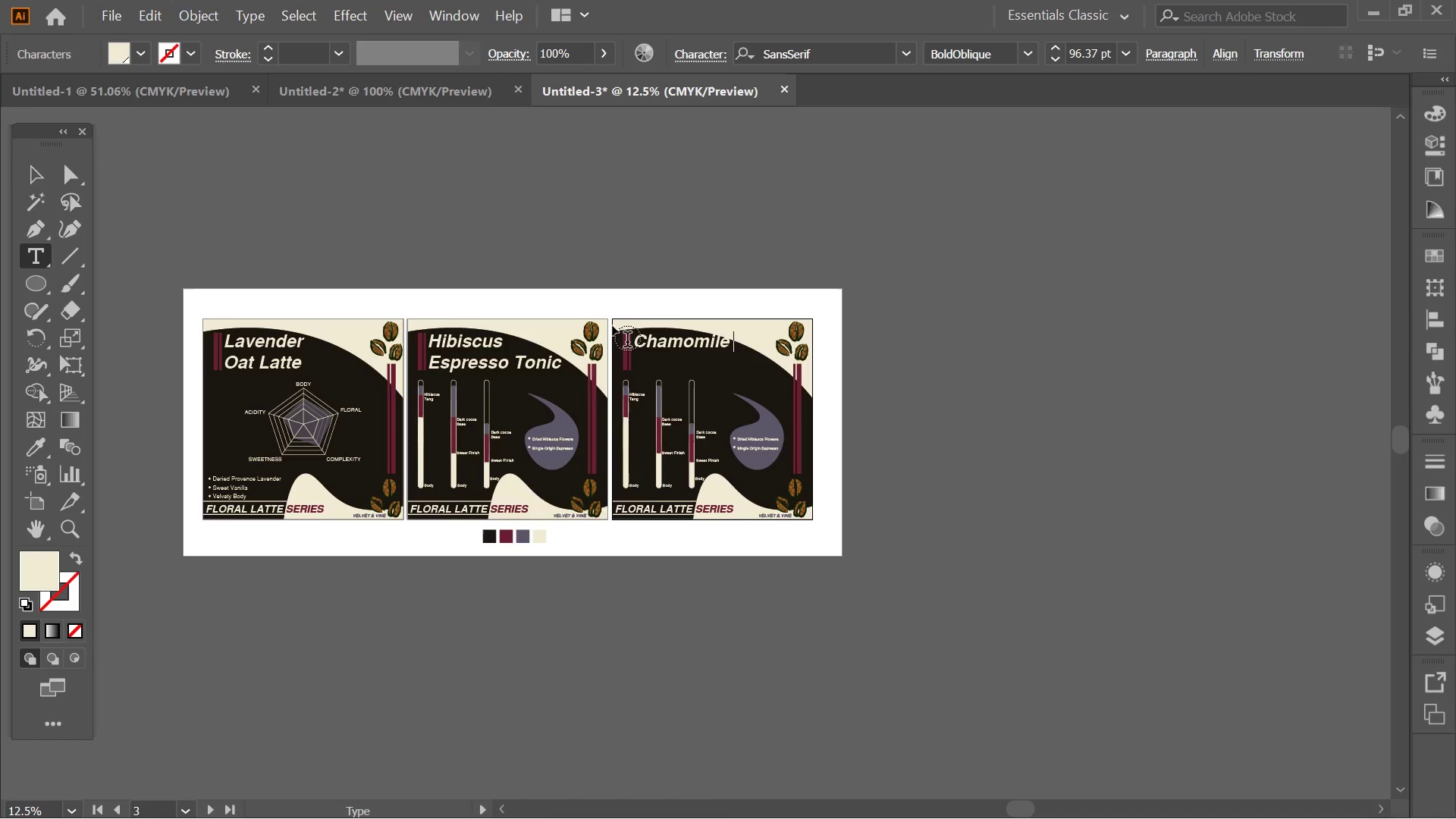 
key(Enter)
 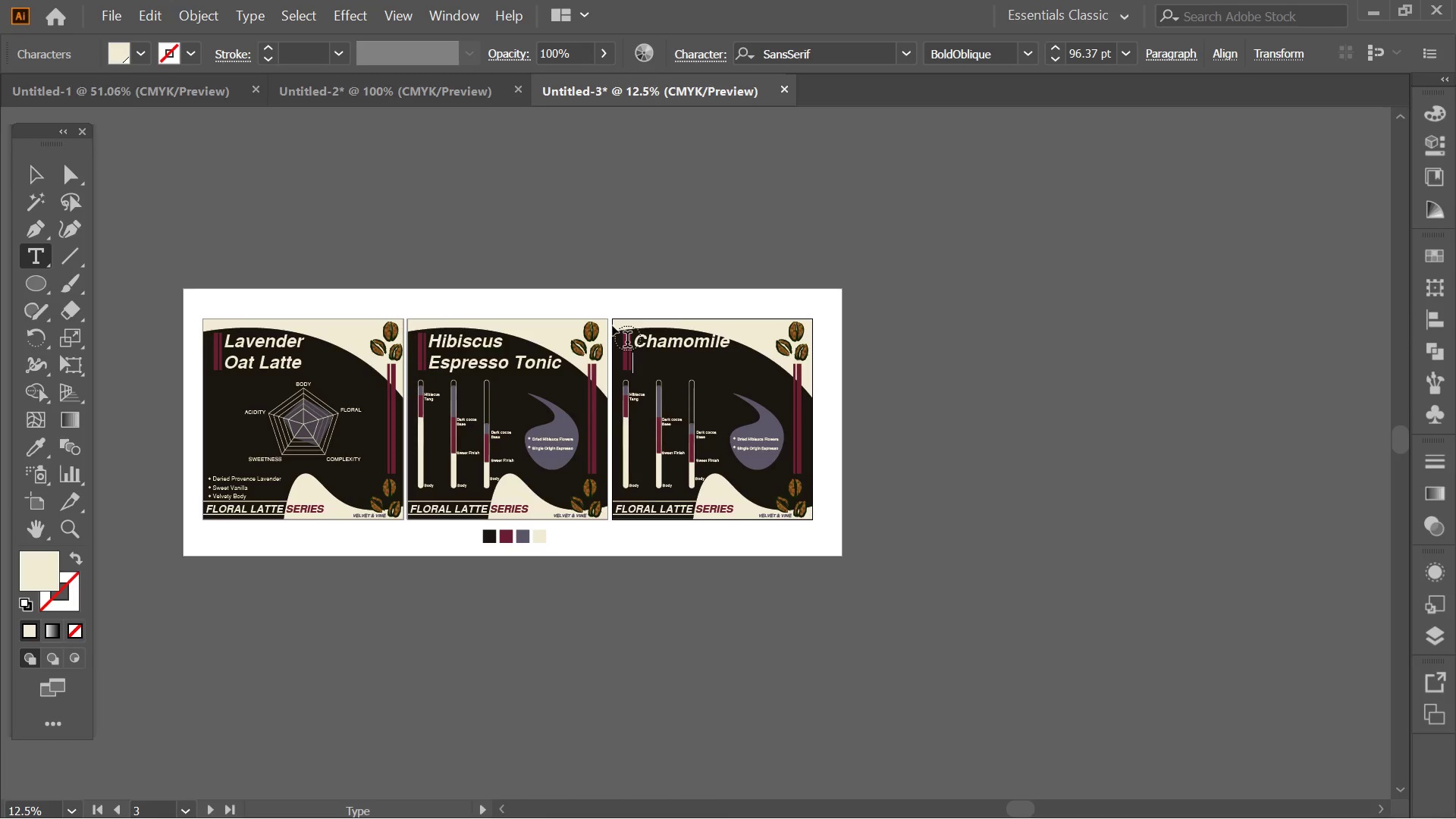 
type(Honey Brew)
 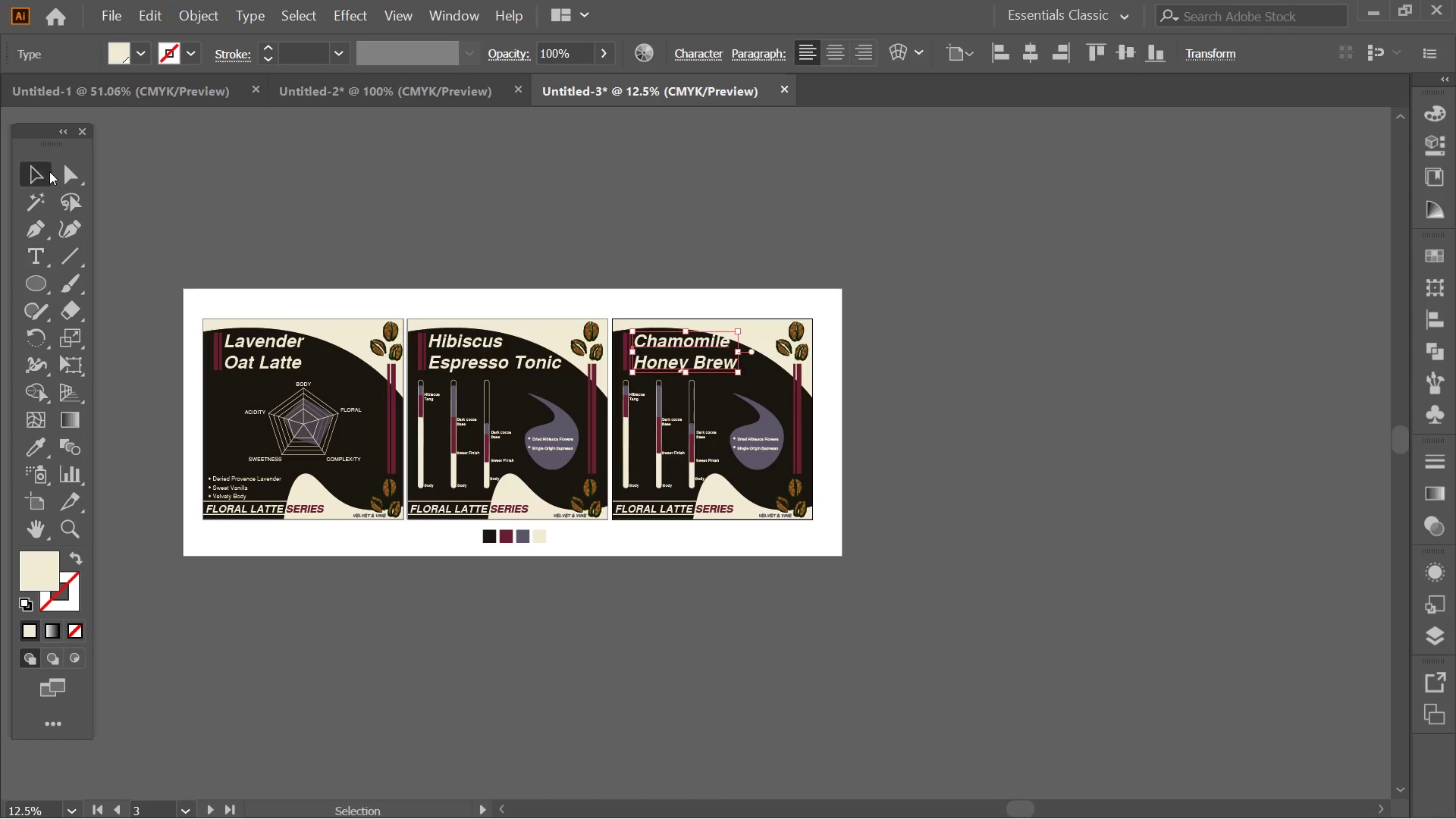 
hold_key(key=AltLeft, duration=0.45)
 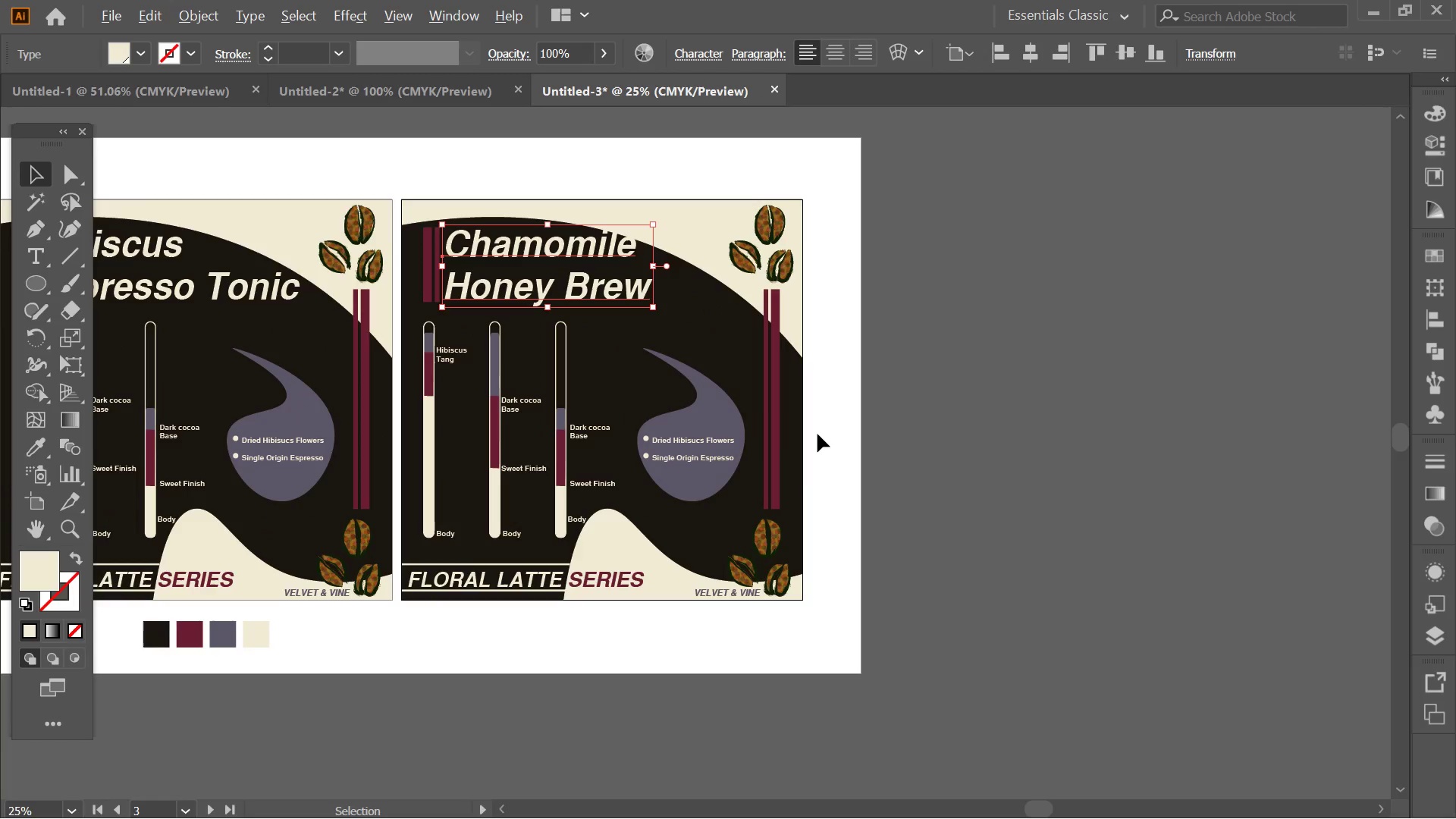 
hold_key(key=AltLeft, duration=0.62)
 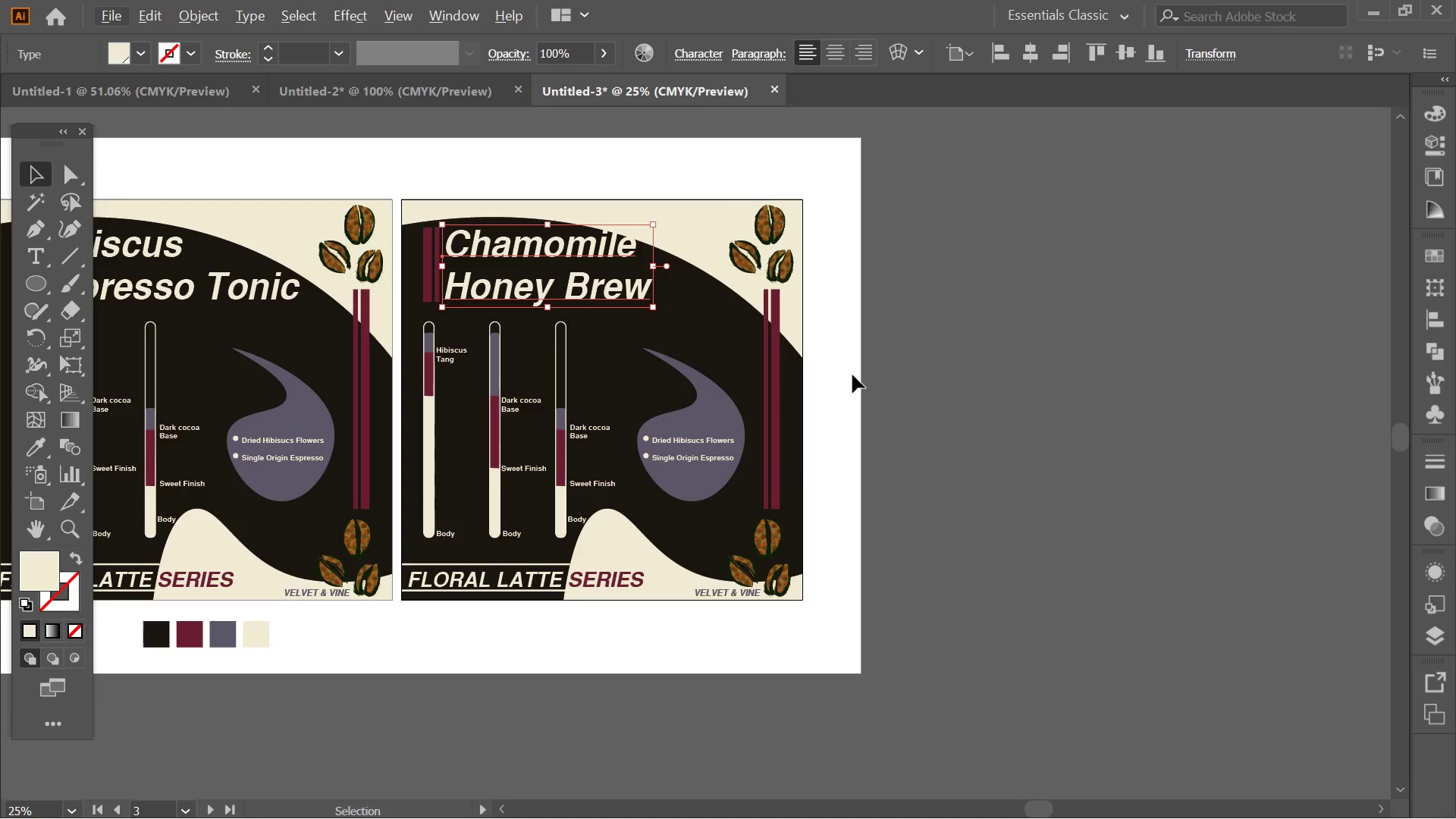 
scroll: coordinate [821, 434], scroll_direction: up, amount: 1.0
 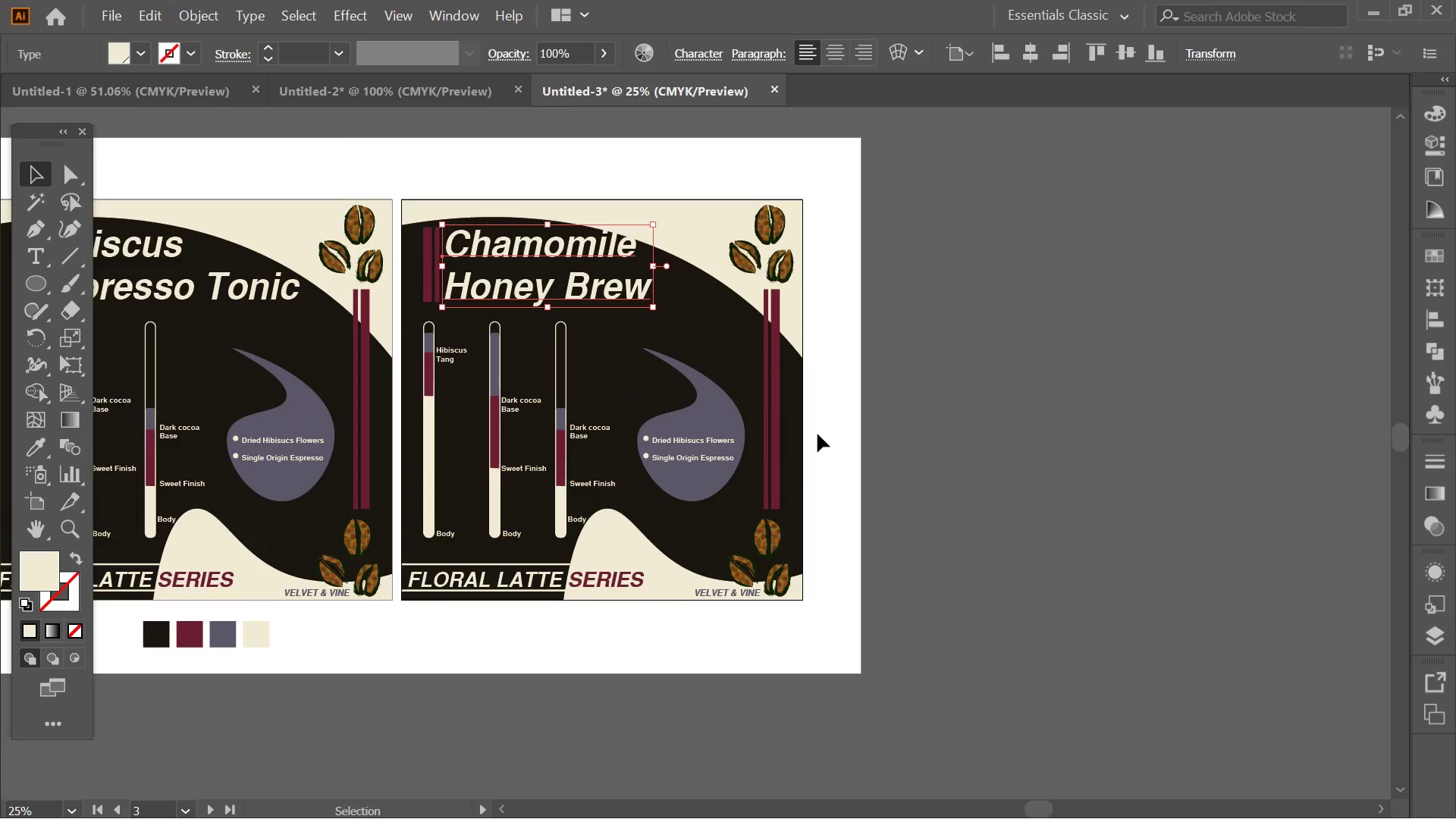 
left_click([995, 386])
 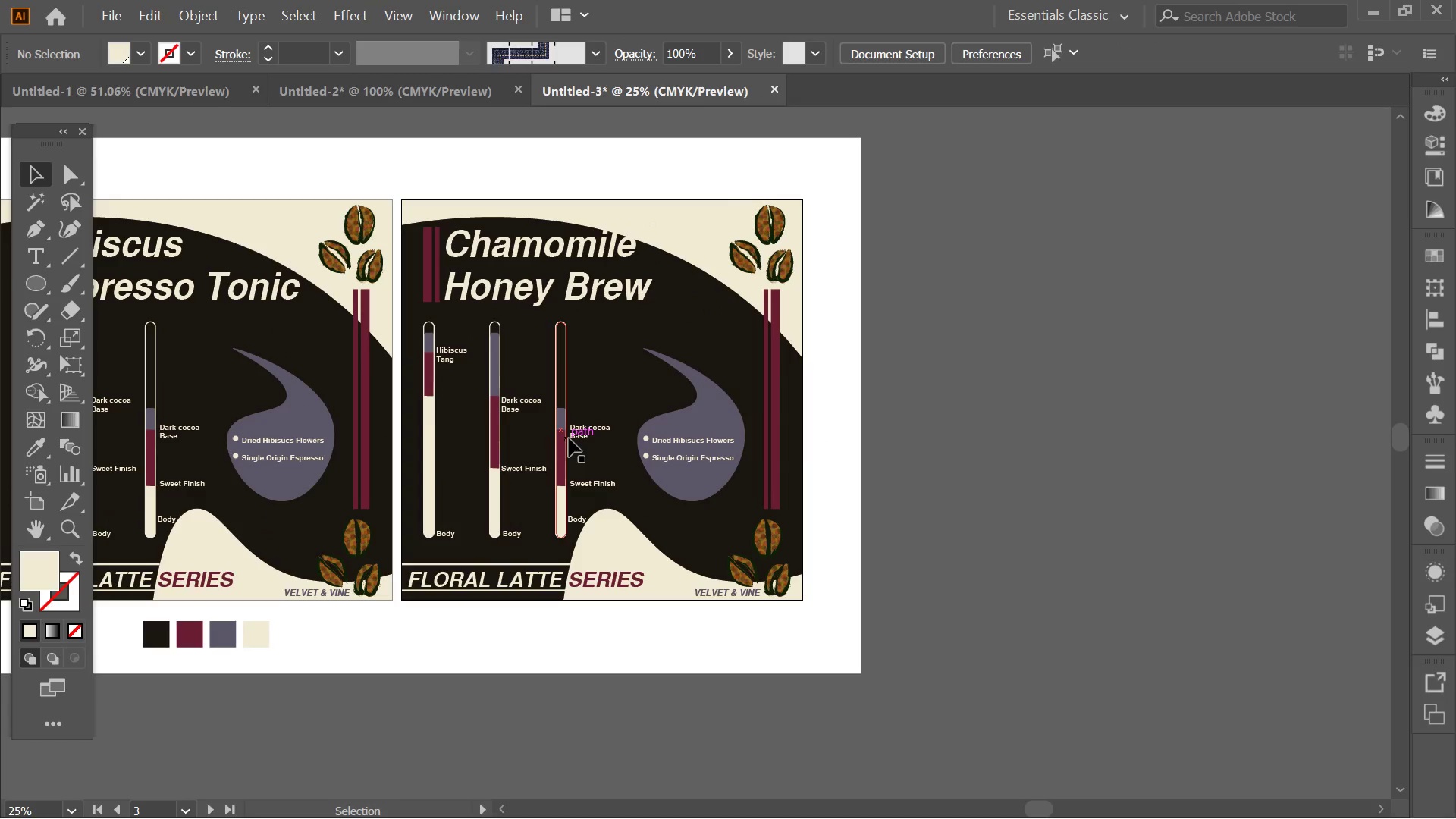 
left_click([569, 438])
 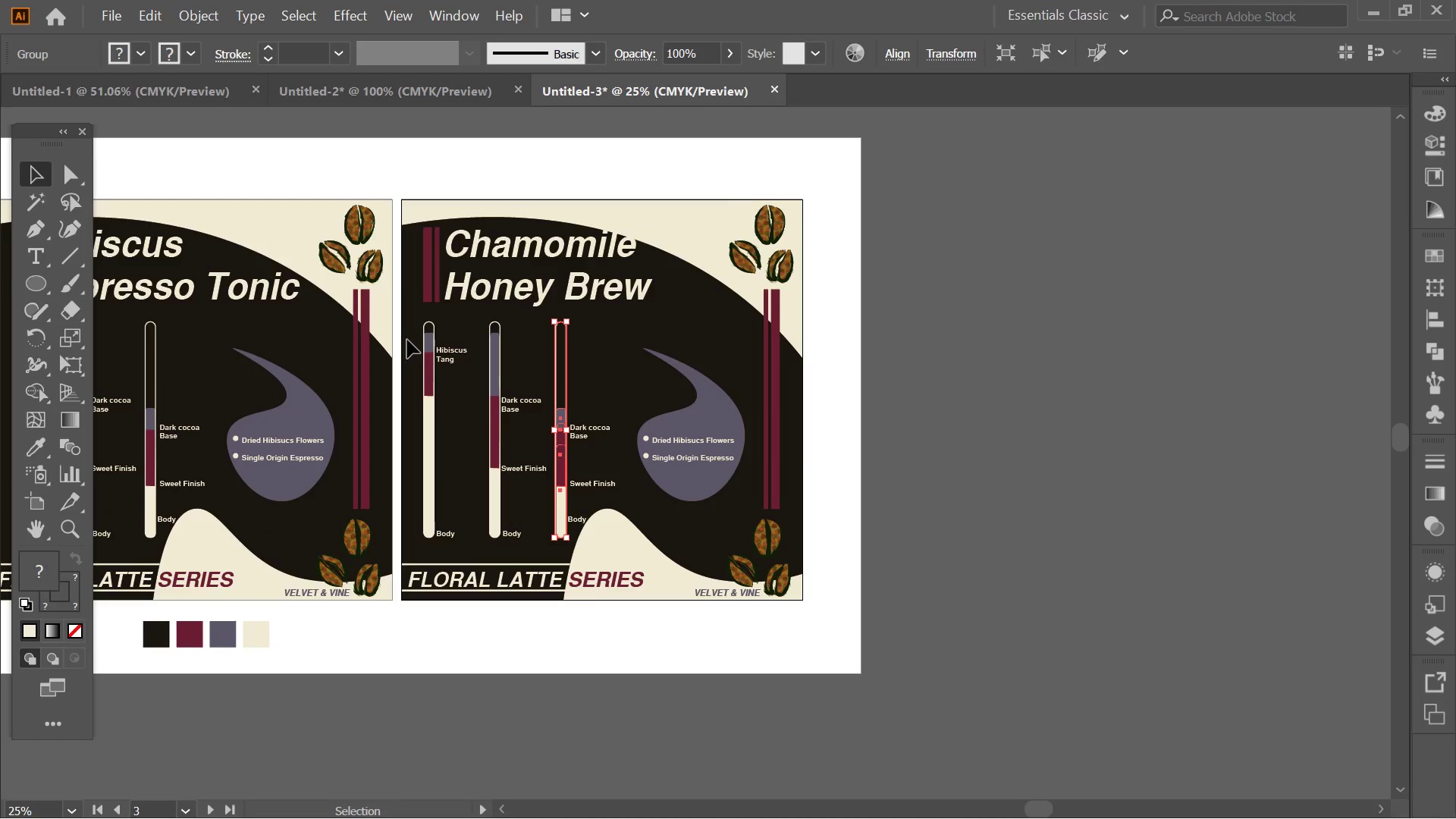 
left_click_drag(start_coordinate=[404, 339], to_coordinate=[573, 540])
 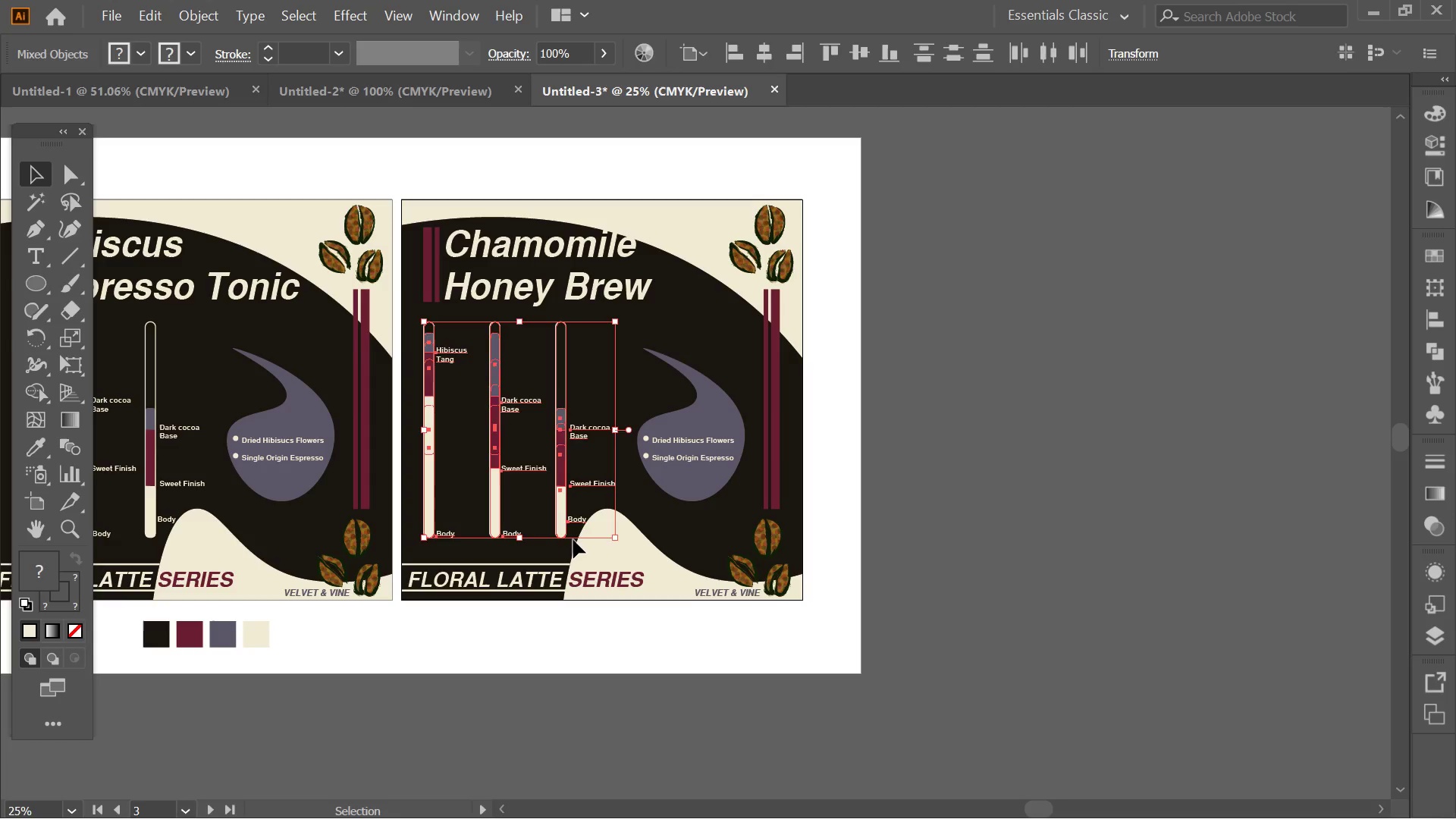 
key(Delete)
 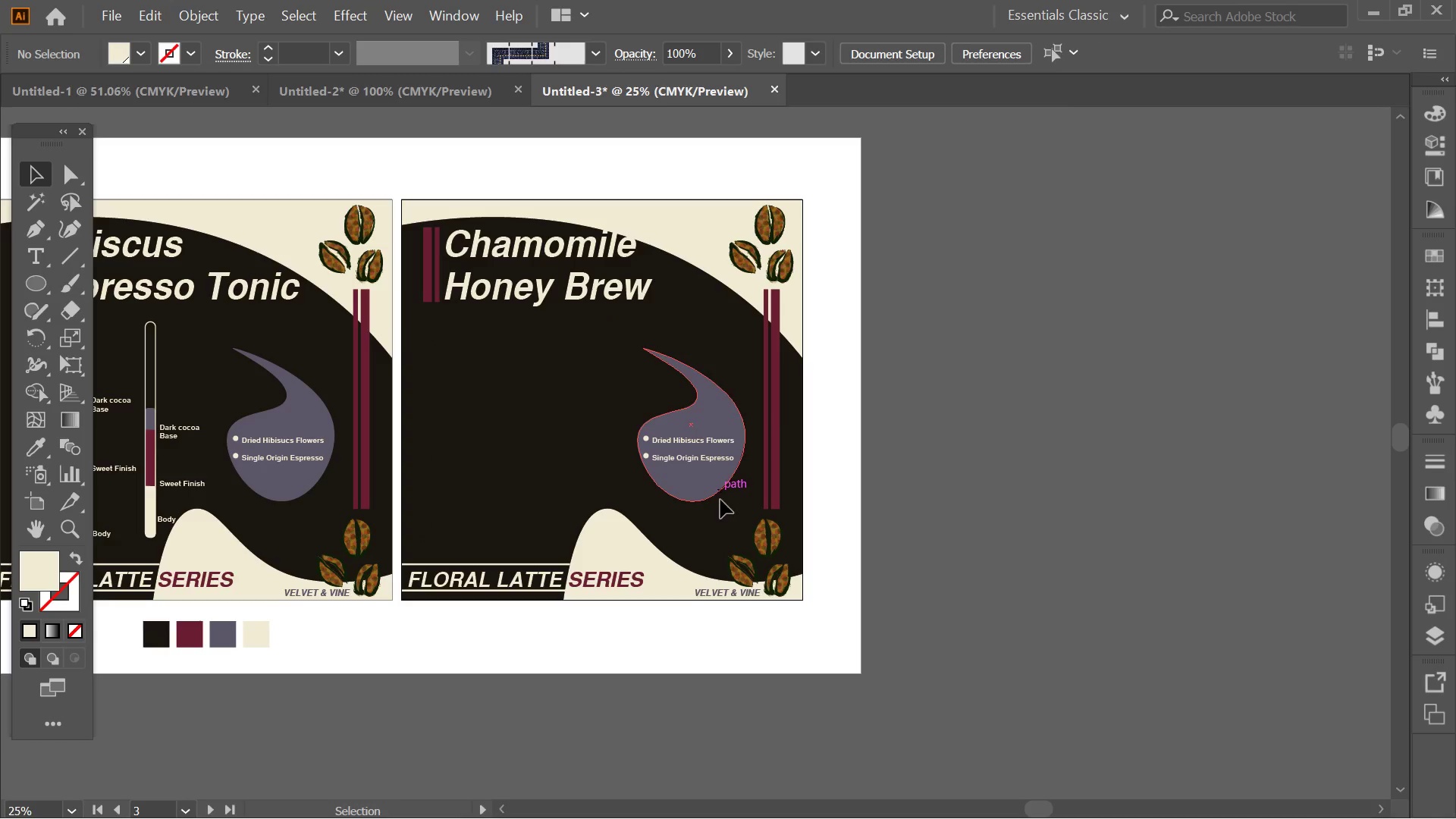 
left_click_drag(start_coordinate=[732, 522], to_coordinate=[666, 391])
 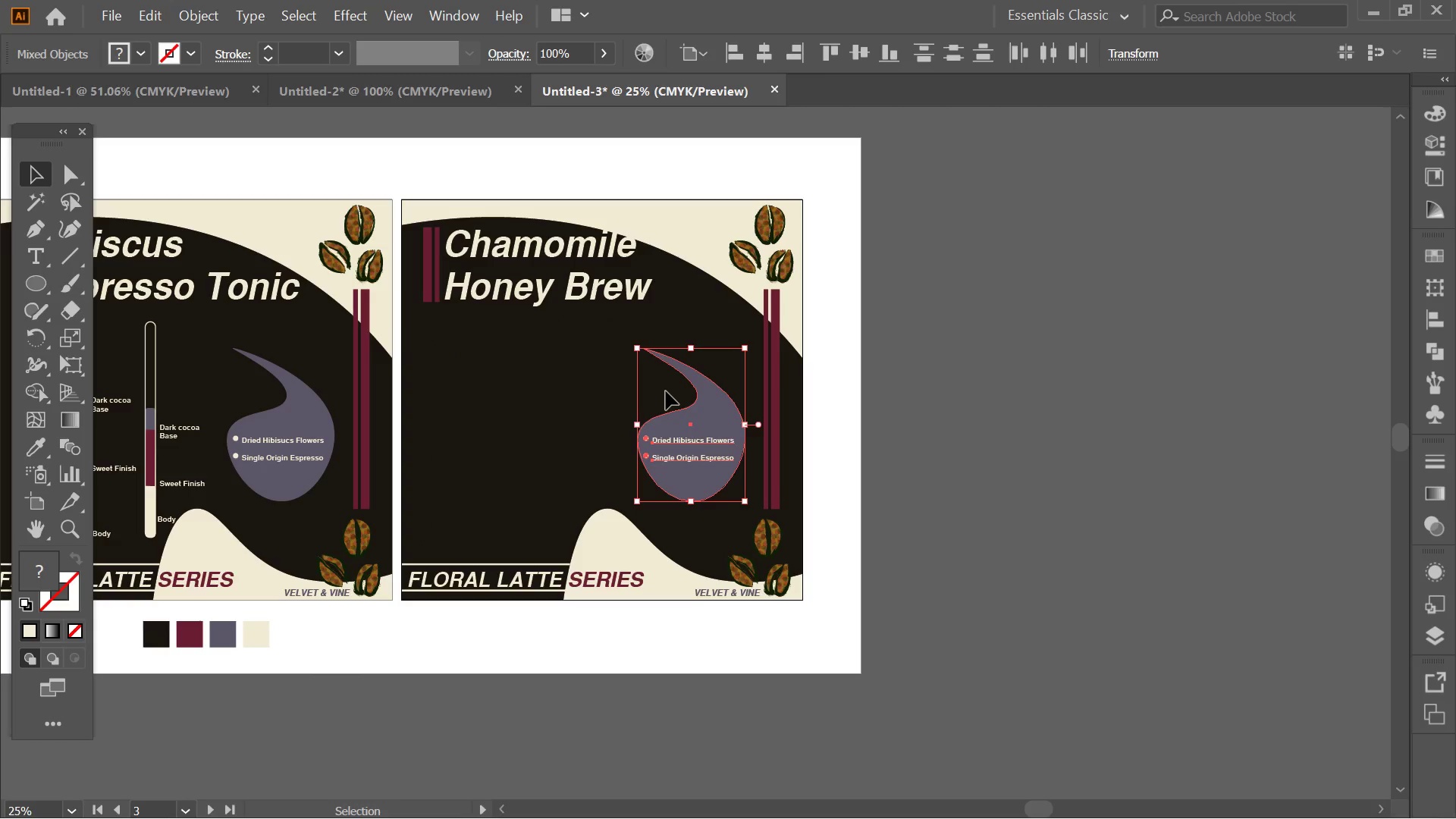 
key(Delete)
 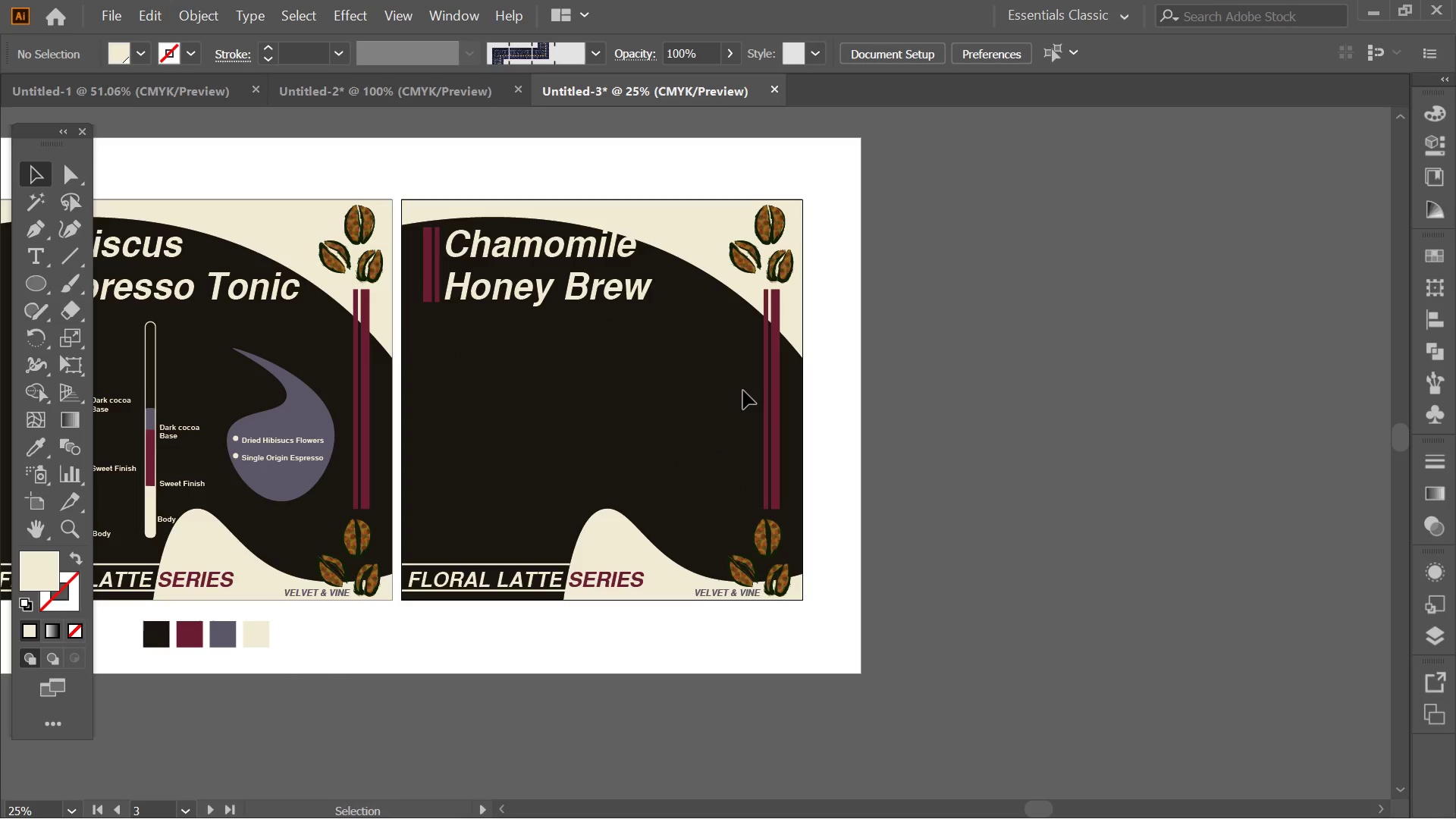 
key(Alt+AltLeft)
 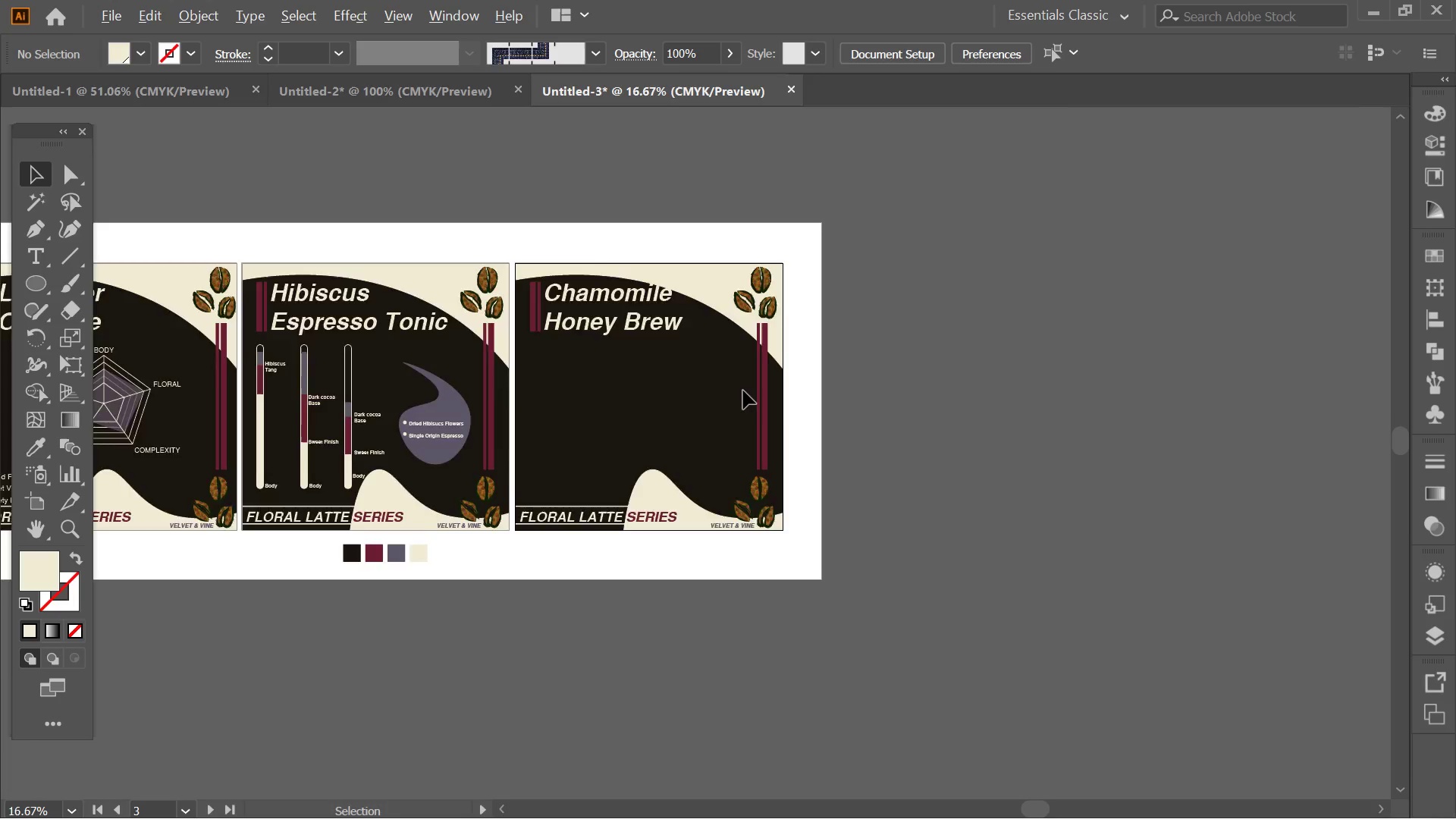 
hold_key(key=Space, duration=1.5)
 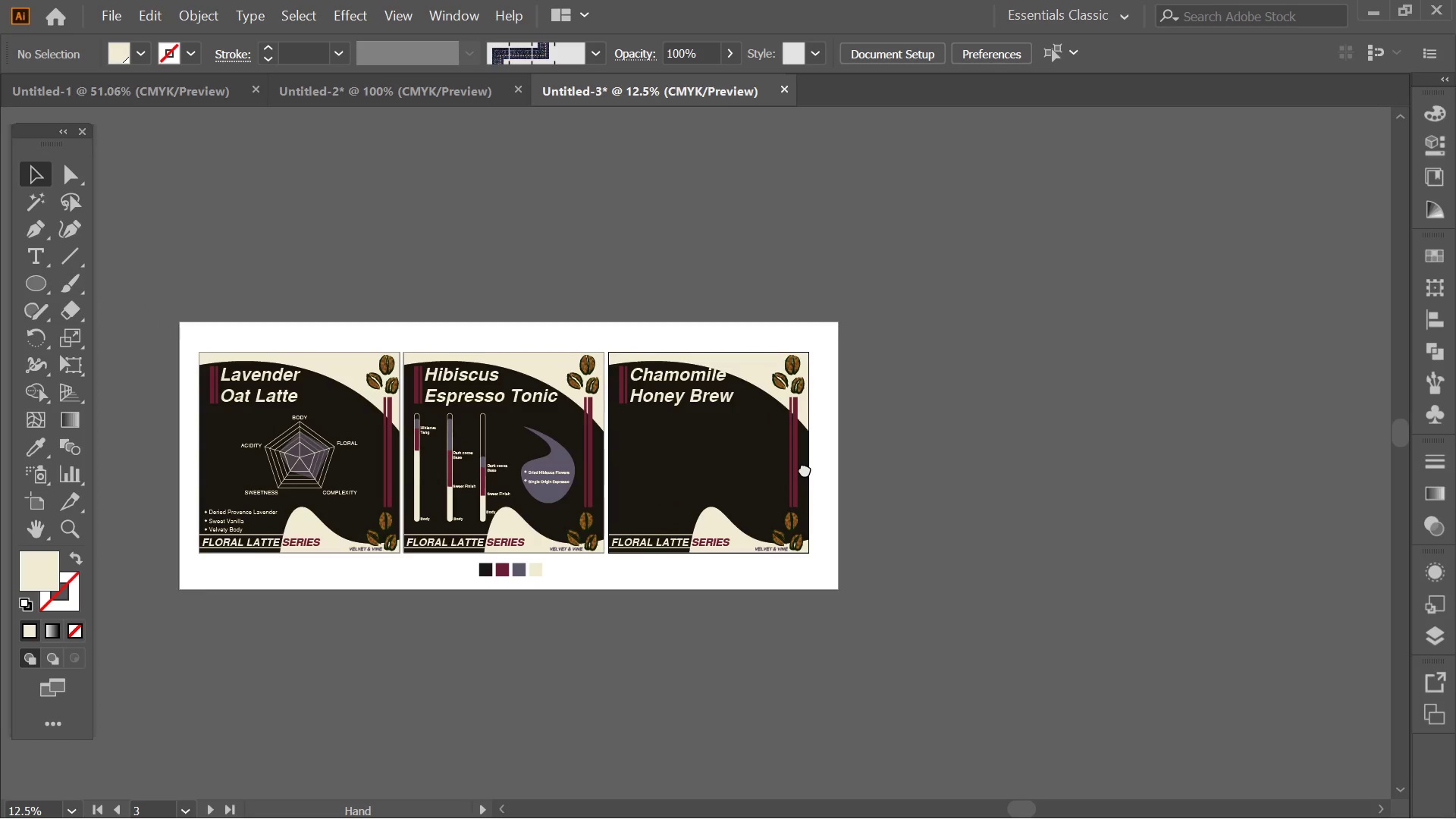 
left_click_drag(start_coordinate=[770, 415], to_coordinate=[799, 517])
 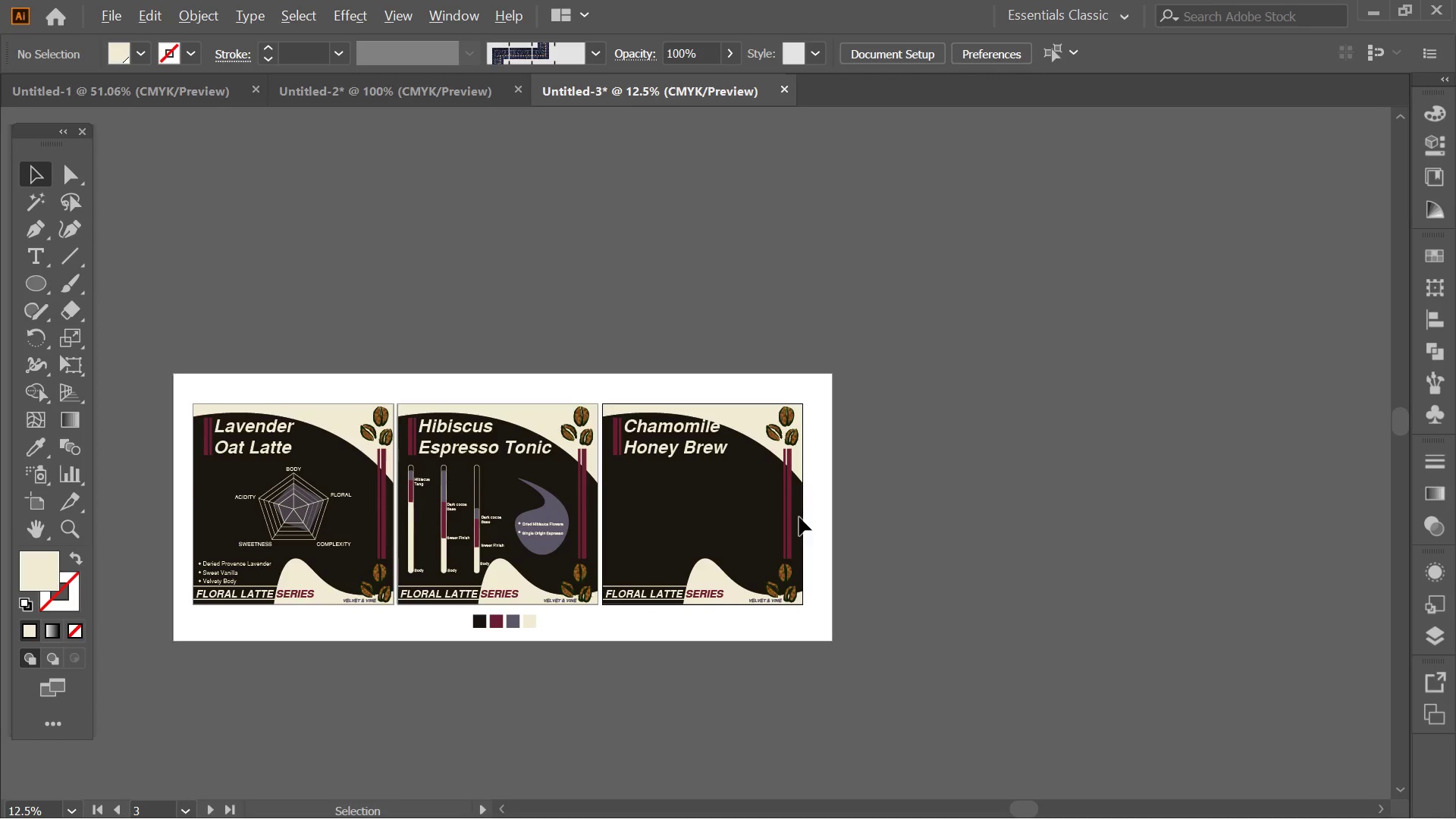 
scroll: coordinate [743, 391], scroll_direction: down, amount: 1.0
 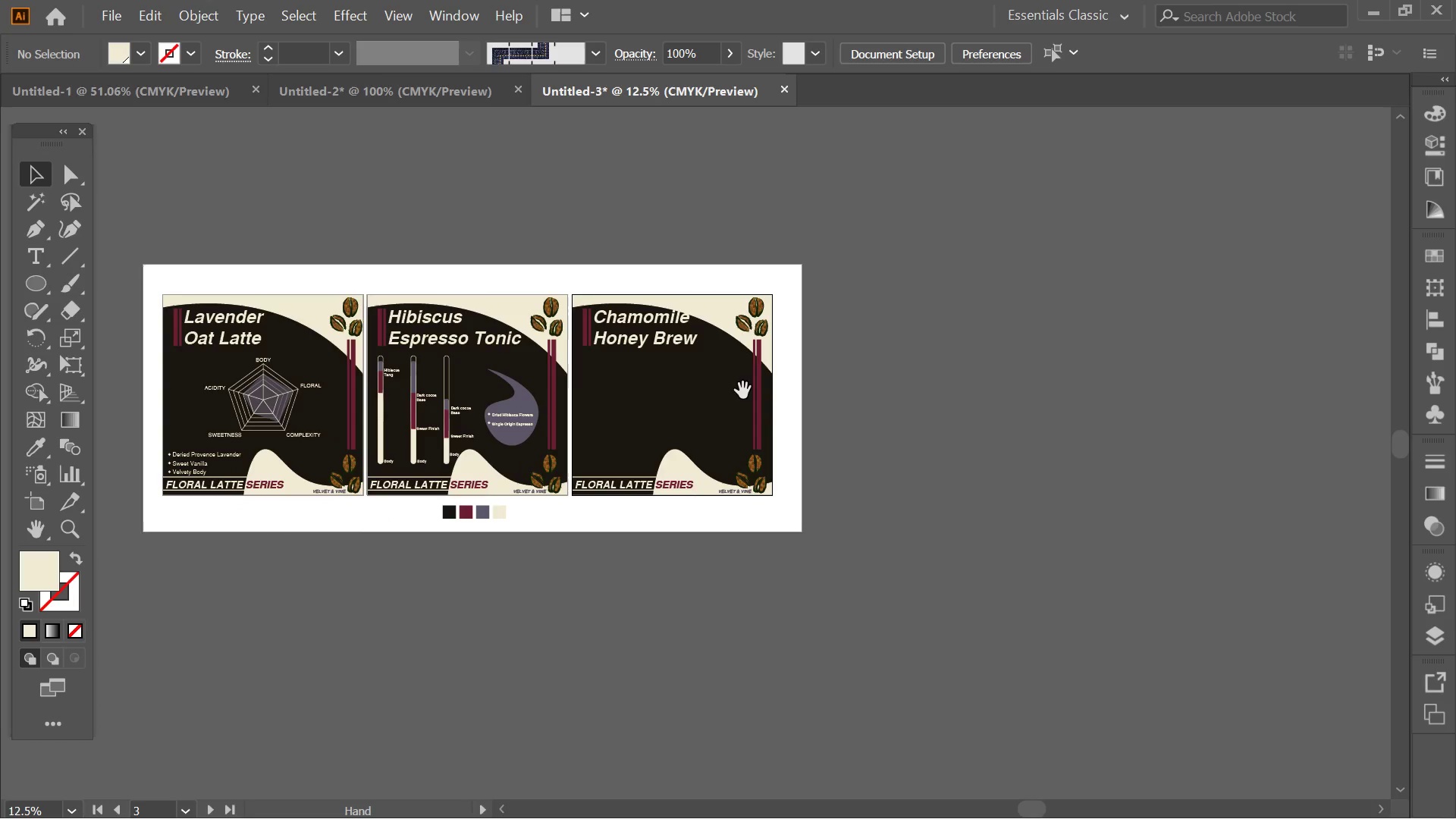 
hold_key(key=Space, duration=1.52)
 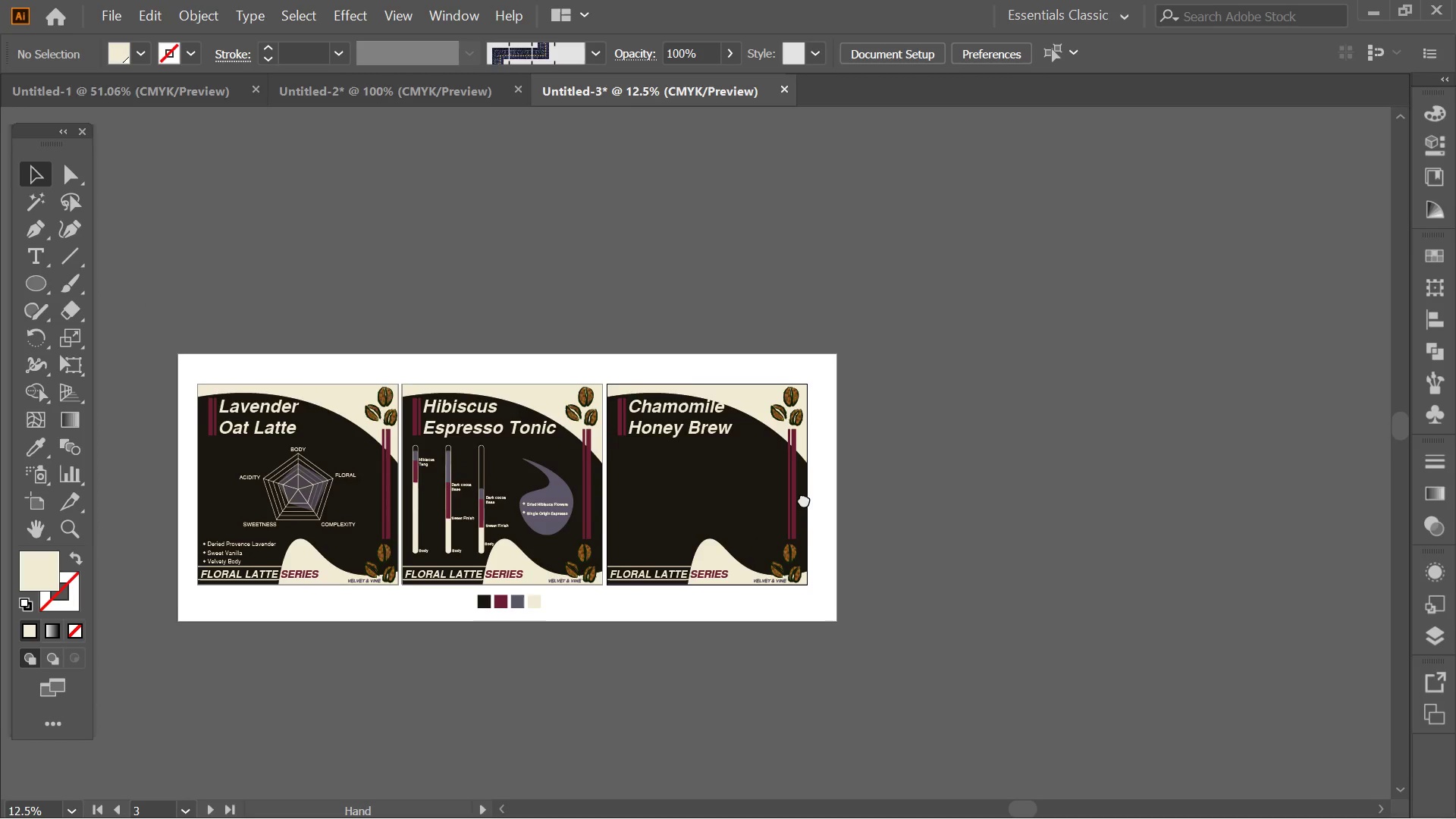 
hold_key(key=Space, duration=1.5)
 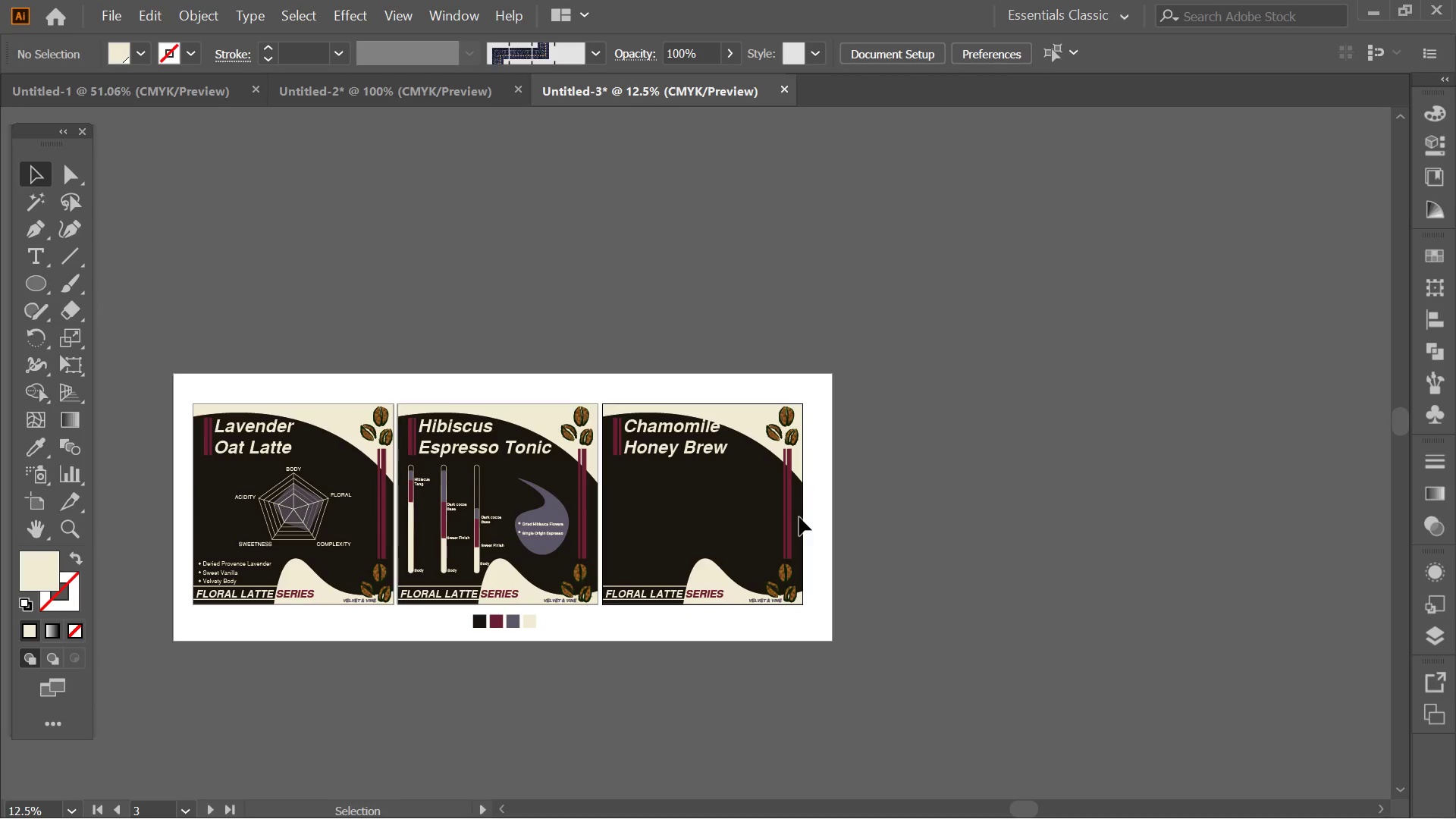 
hold_key(key=Space, duration=0.38)
 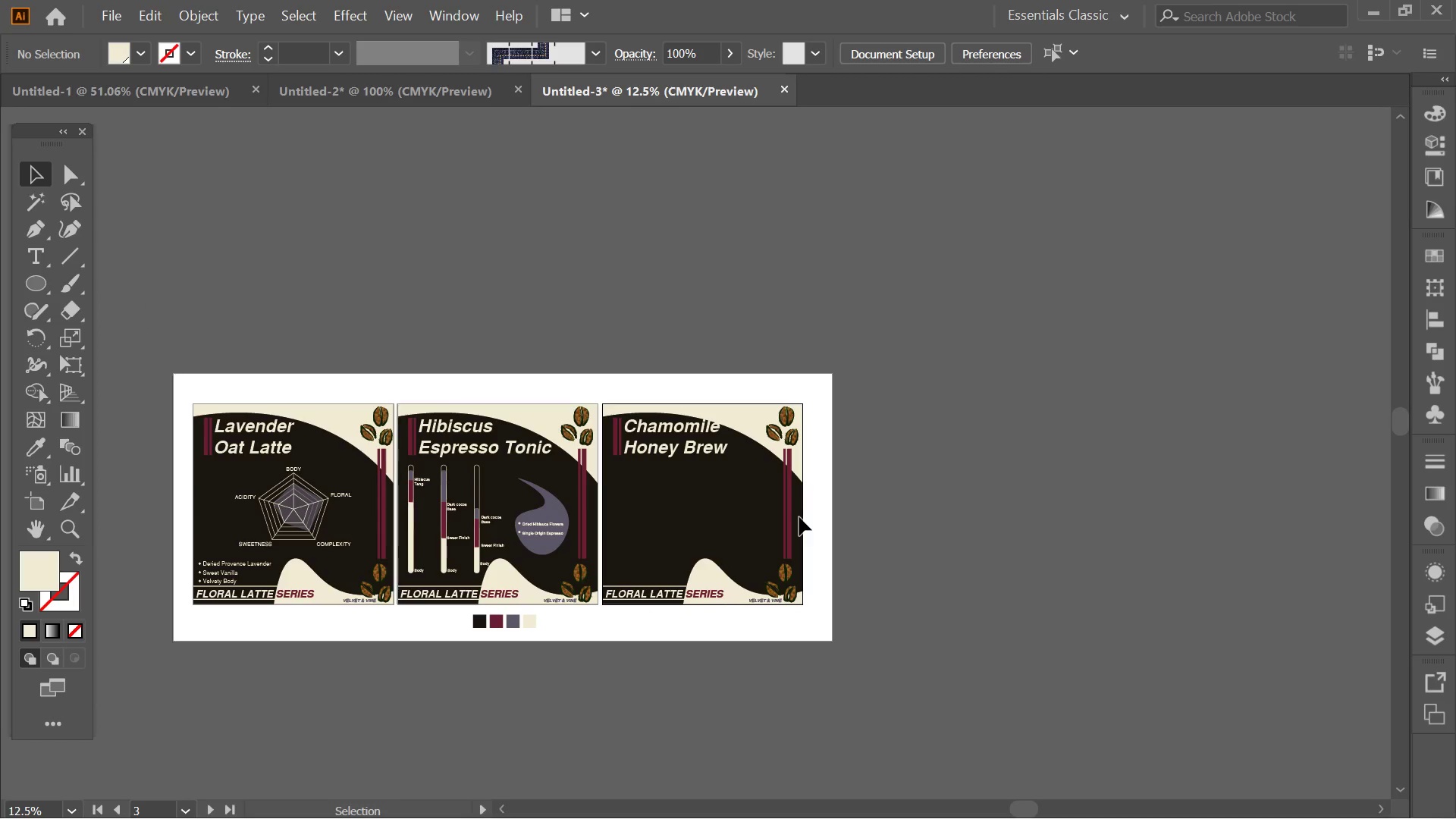 
hold_key(key=AltLeft, duration=2.73)
 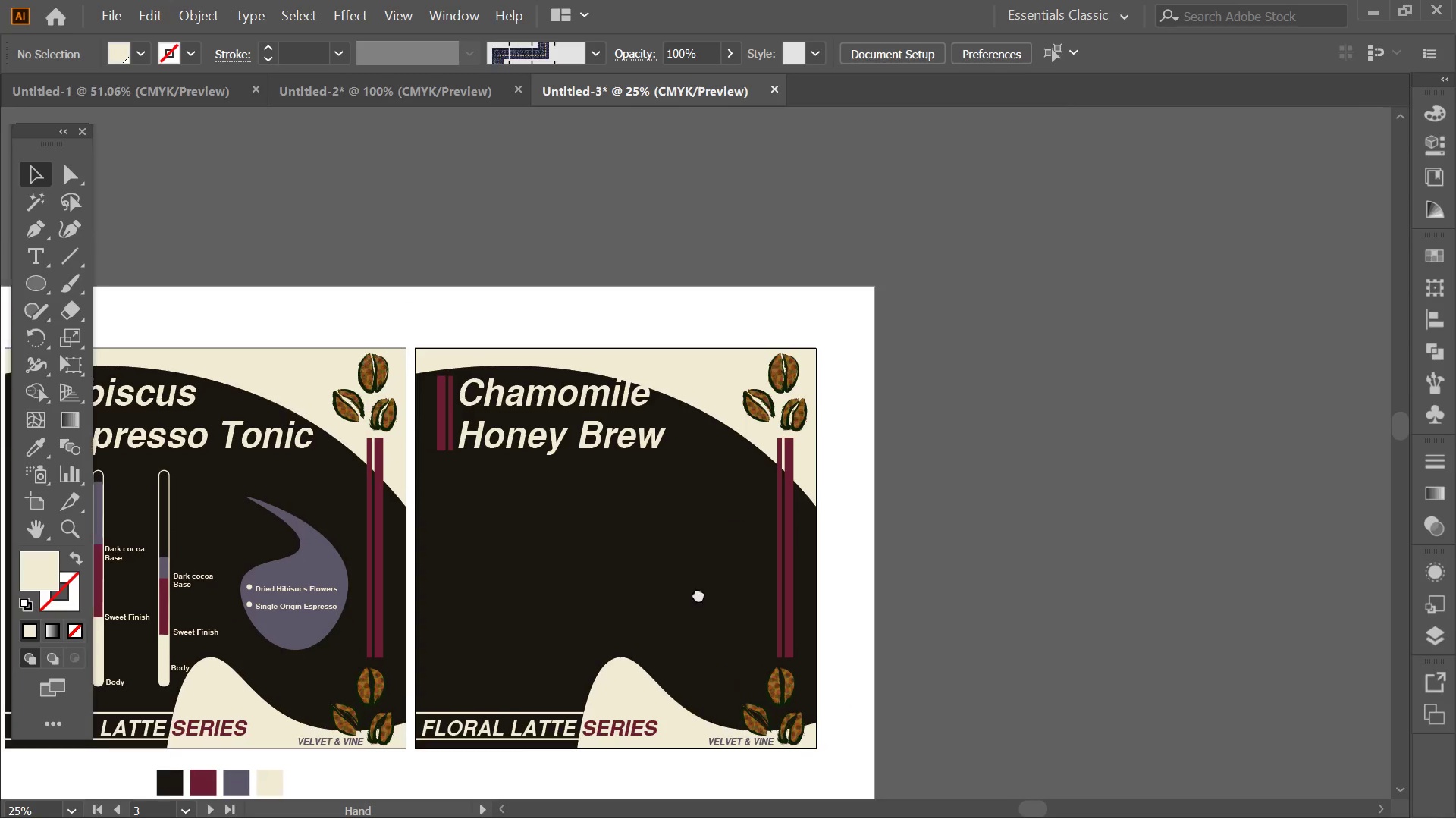 
hold_key(key=Space, duration=0.89)
 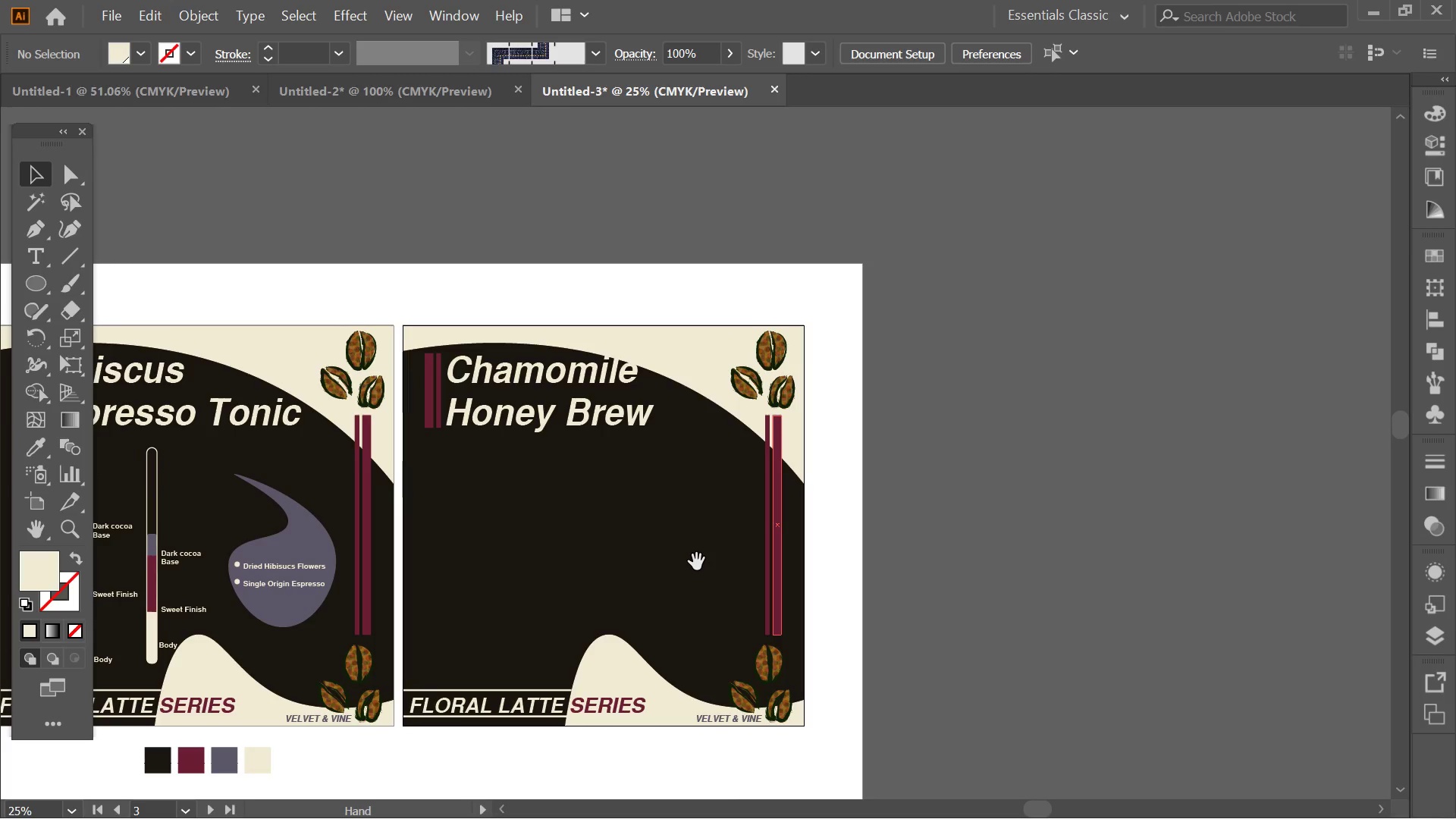 
scroll: coordinate [767, 500], scroll_direction: up, amount: 1.0
 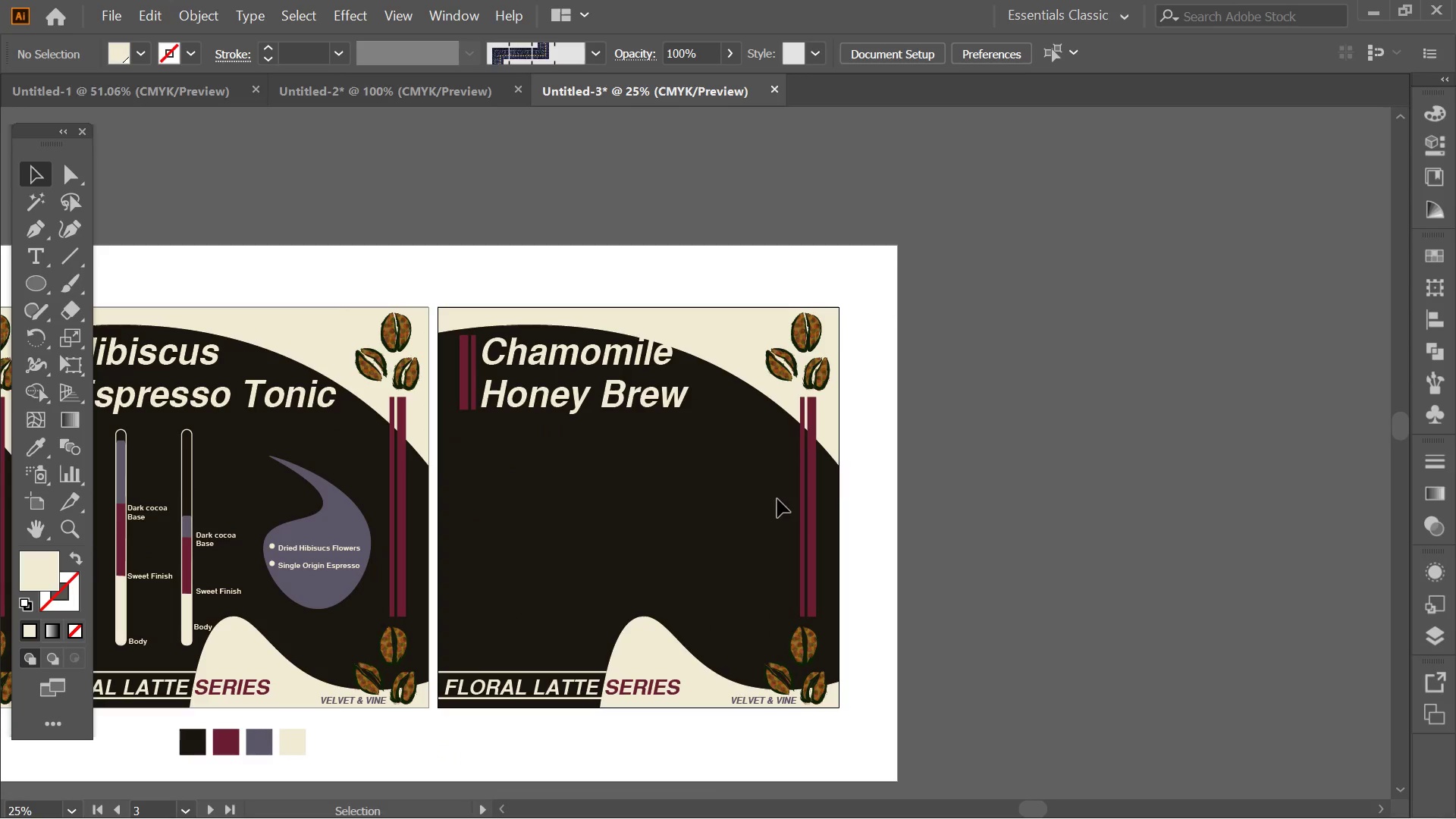 
left_click_drag(start_coordinate=[730, 544], to_coordinate=[697, 562])
 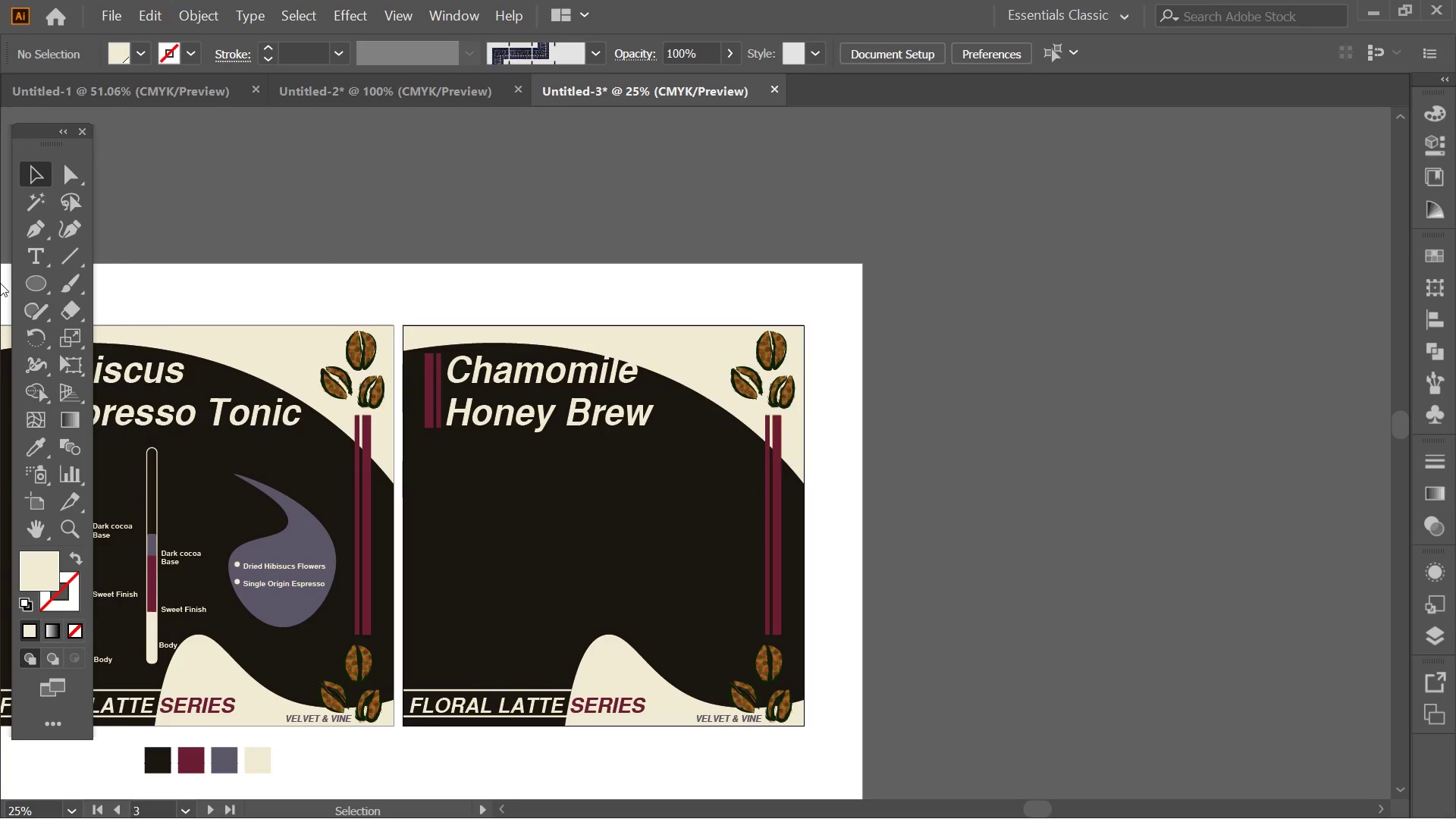 
left_click([39, 275])
 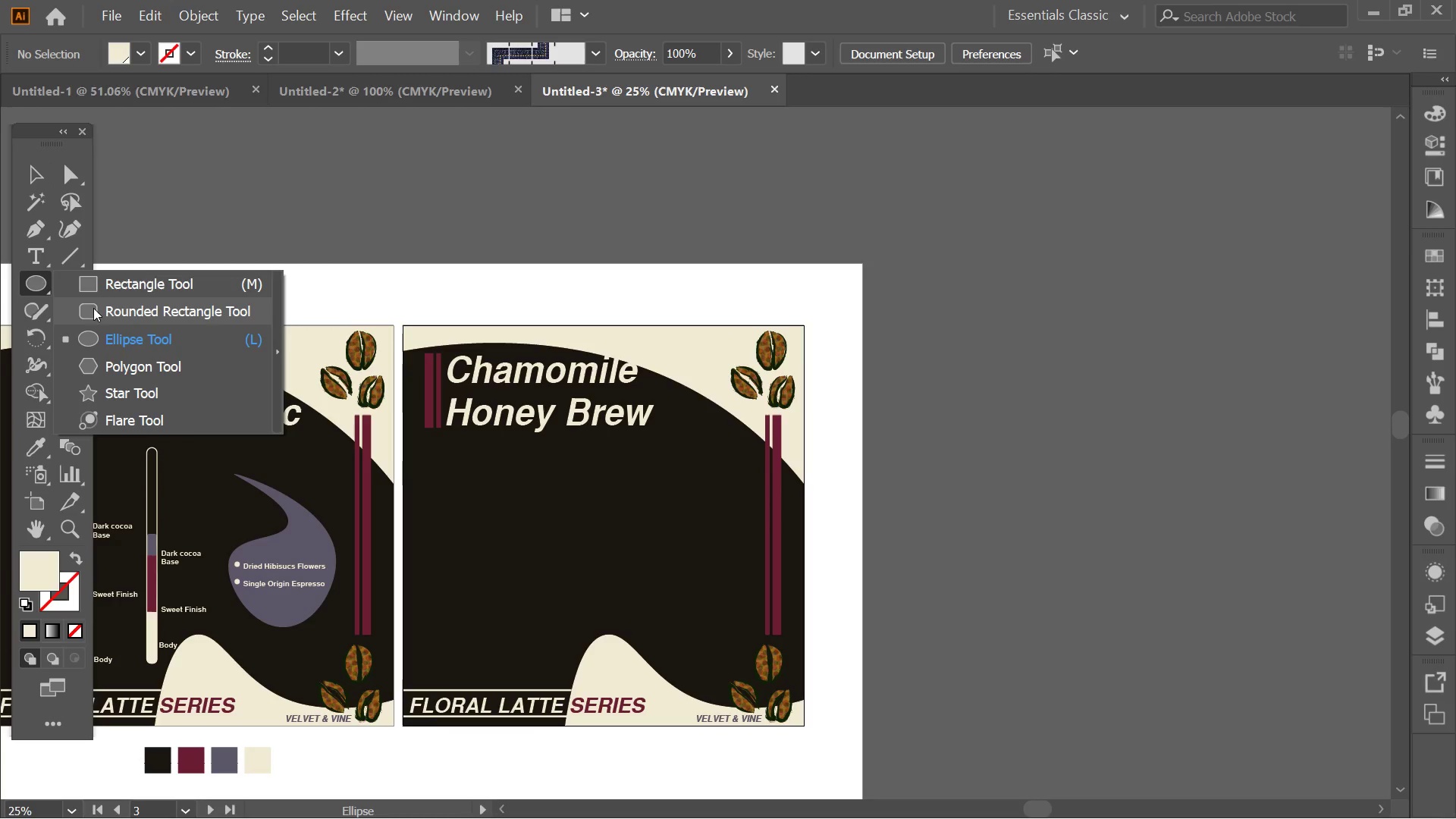 
wait(9.81)
 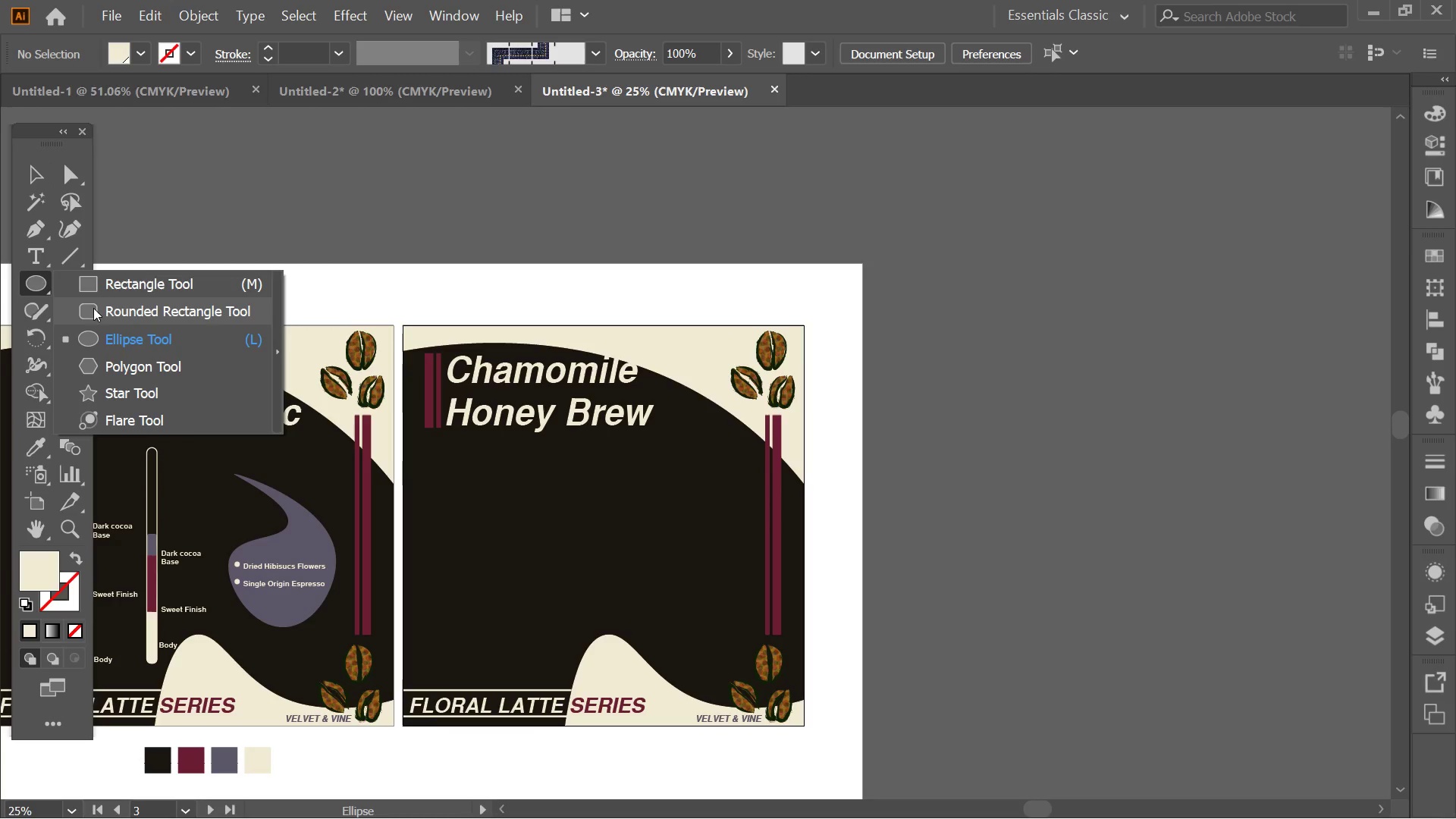 
left_click([146, 334])
 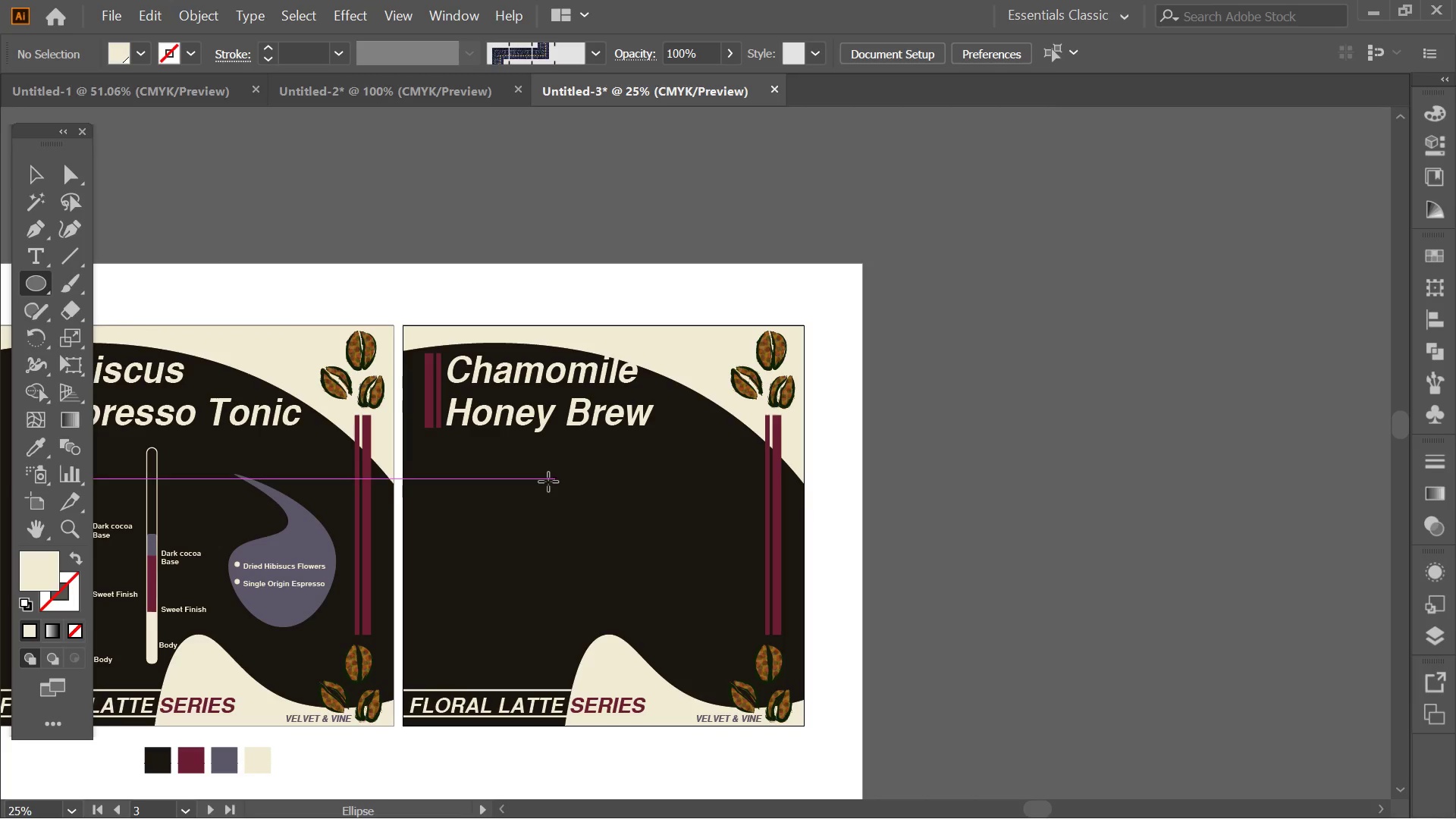 
hold_key(key=AltLeft, duration=3.66)
hold_key(key=ShiftLeft, duration=3.62)
left_click_drag(start_coordinate=[563, 488], to_coordinate=[670, 576])
 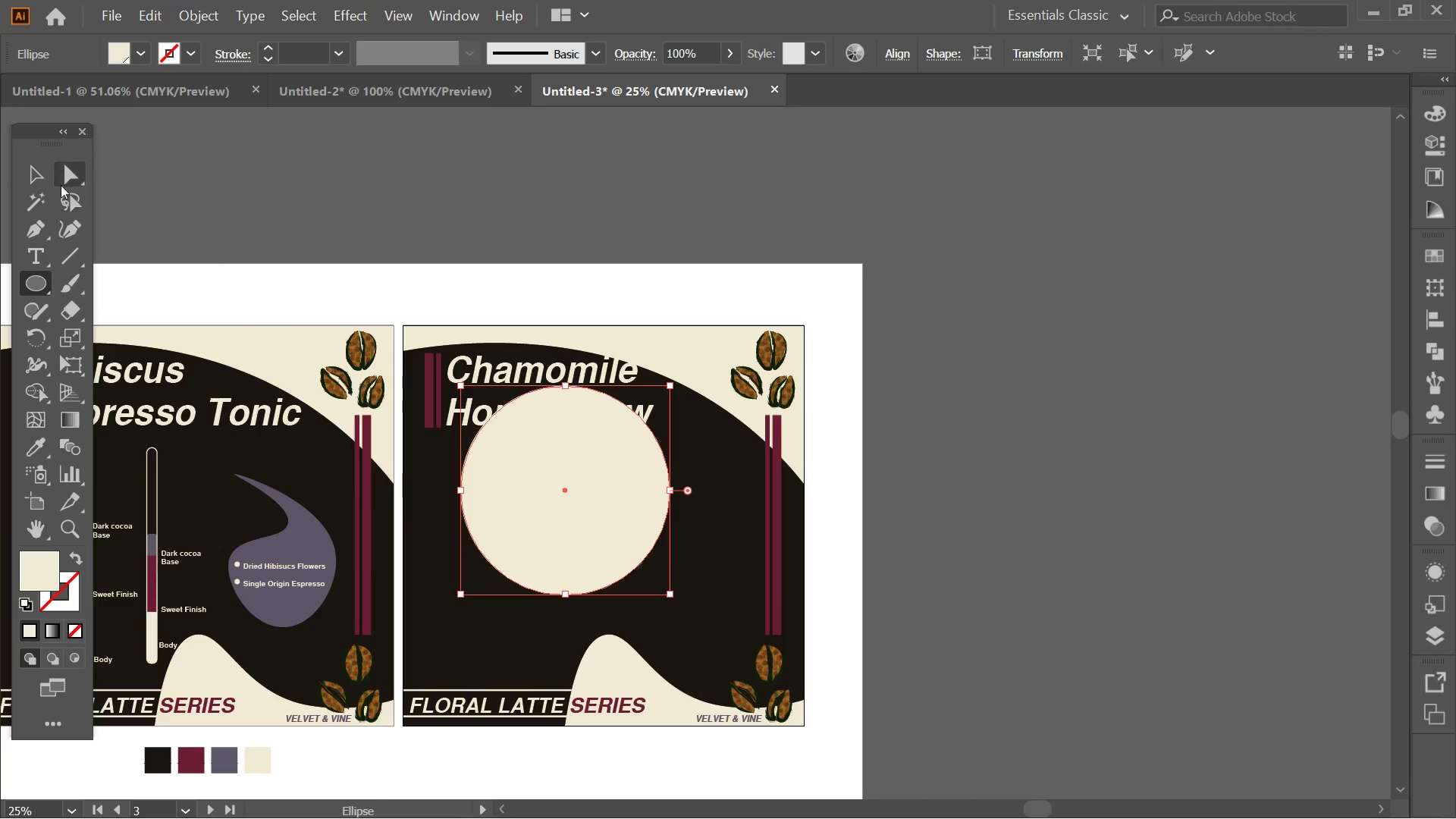 
left_click([39, 180])
 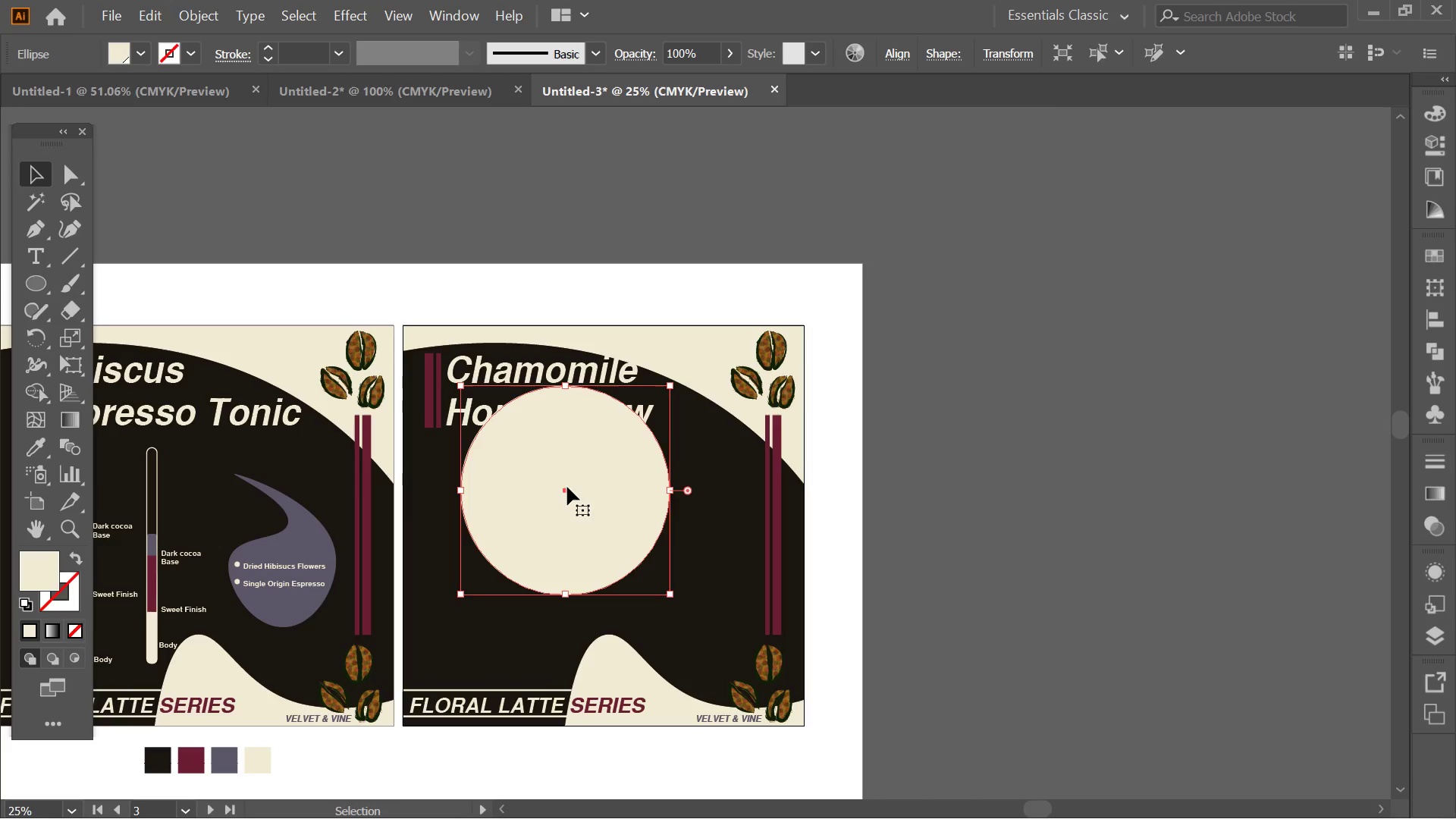 
left_click_drag(start_coordinate=[564, 488], to_coordinate=[571, 530])
 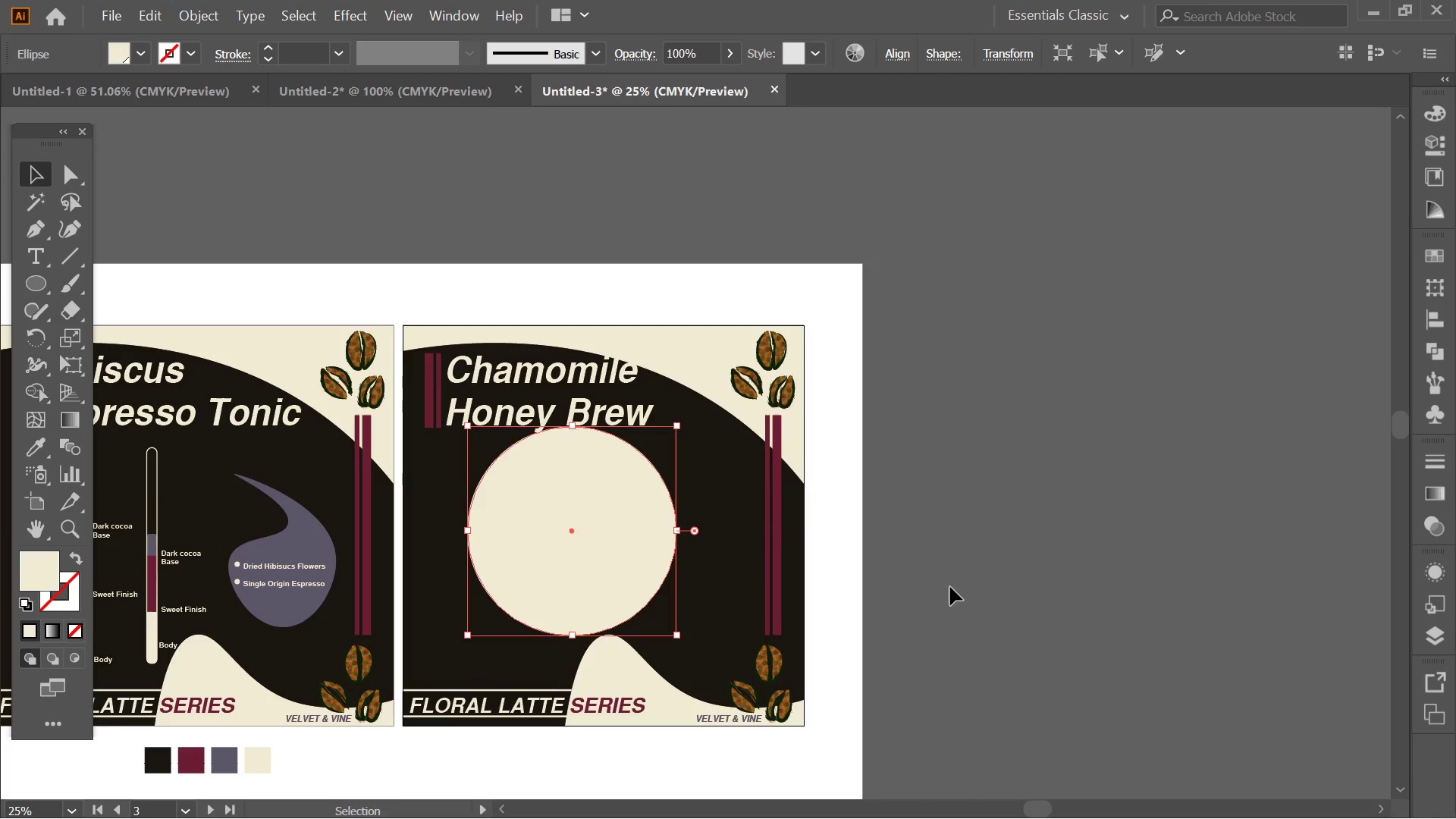 
hold_key(key=ShiftLeft, duration=1.42)
 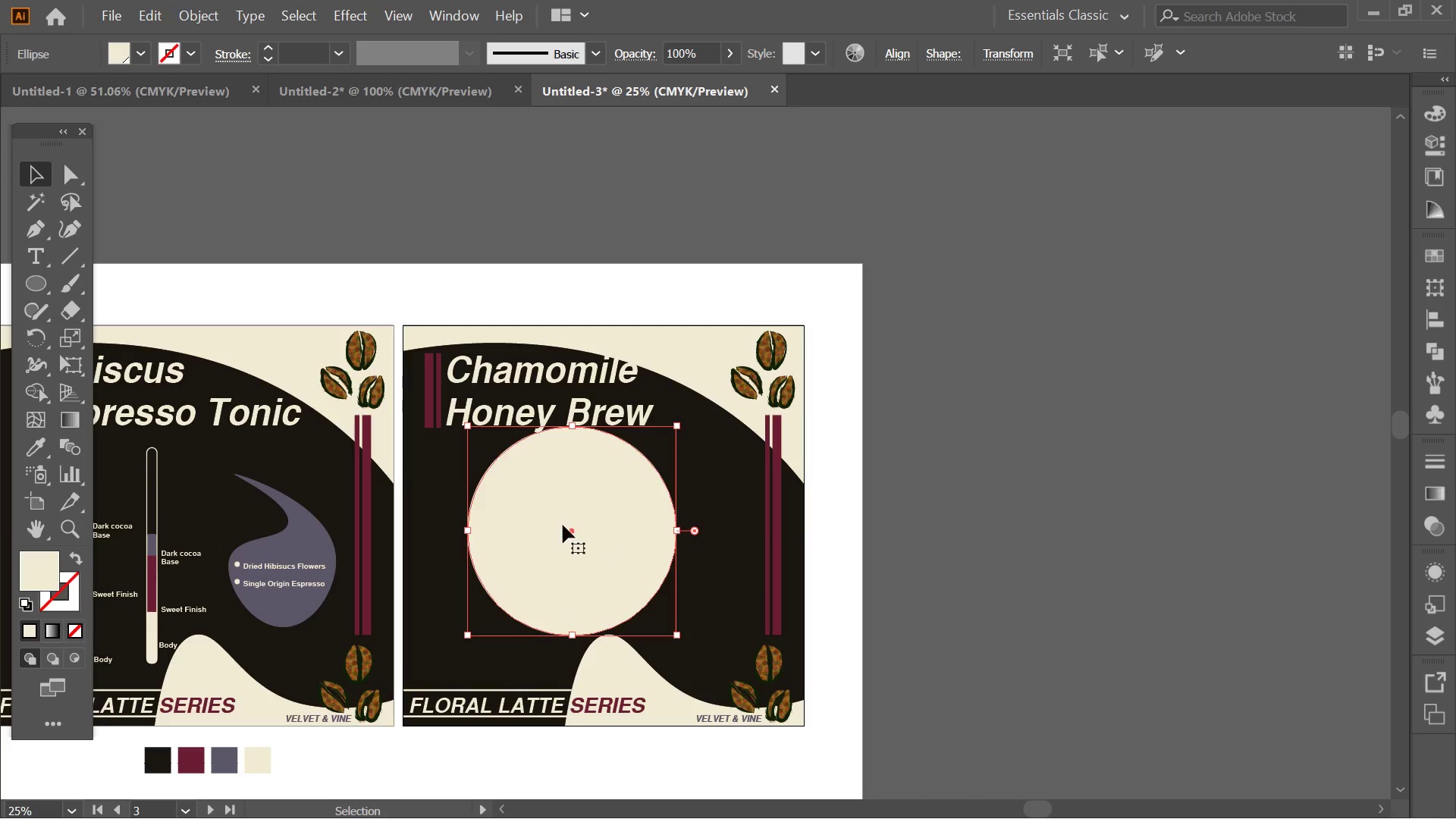 
left_click_drag(start_coordinate=[559, 525], to_coordinate=[565, 535])
 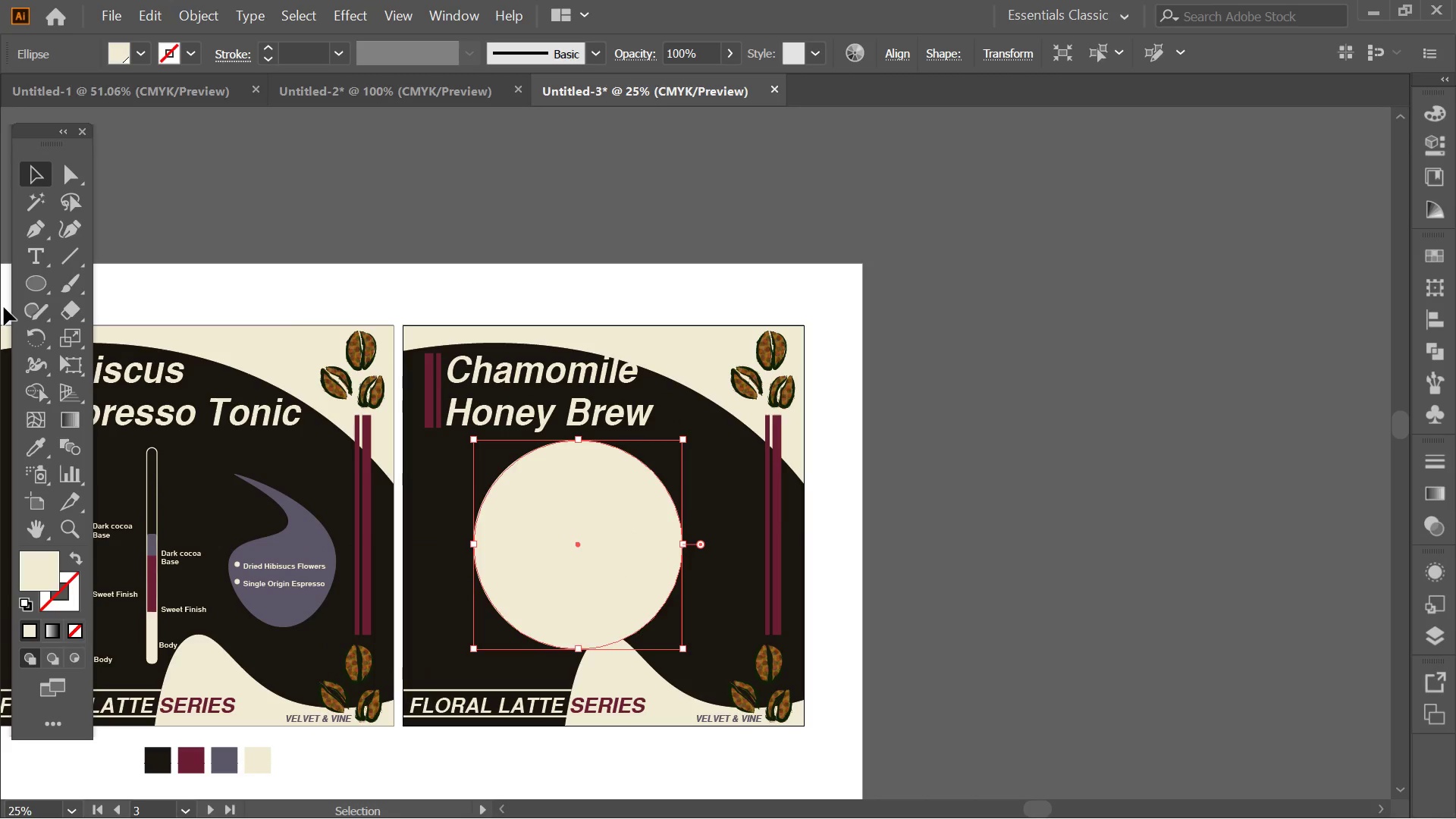 
left_click([61, 256])
 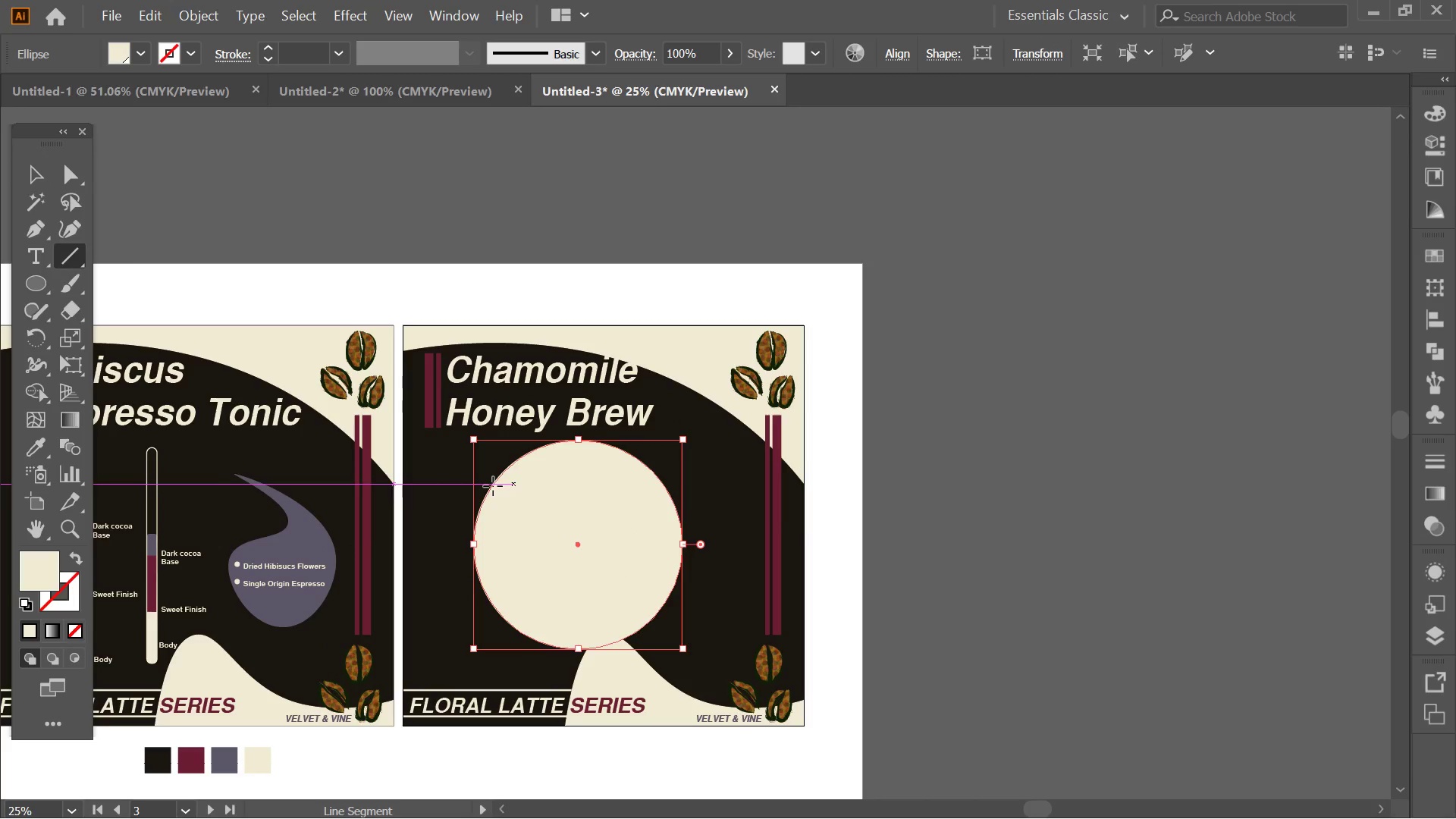 
hold_key(key=ShiftLeft, duration=2.7)
left_click_drag(start_coordinate=[435, 544], to_coordinate=[729, 546])
 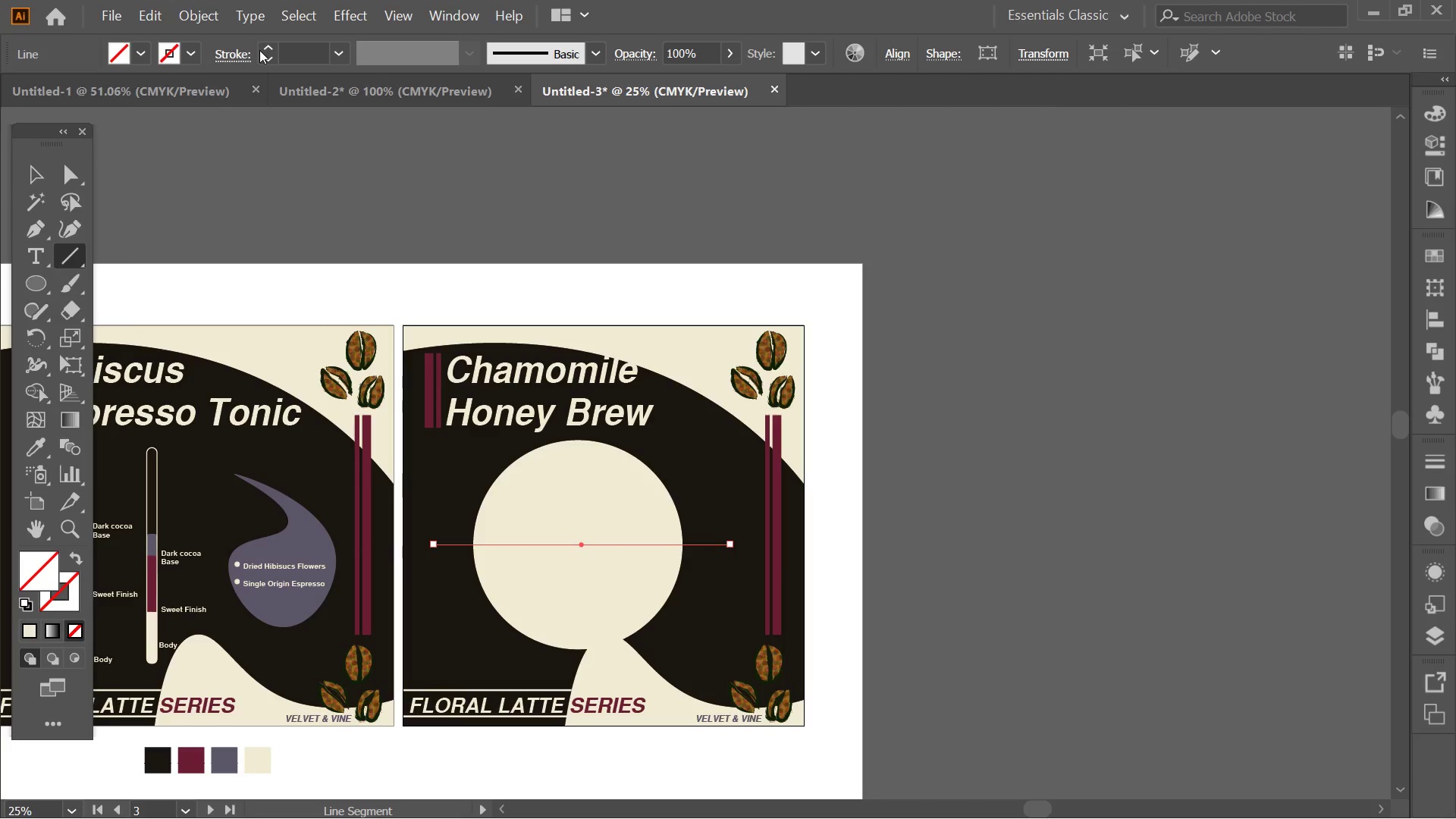 
left_click([272, 50])
 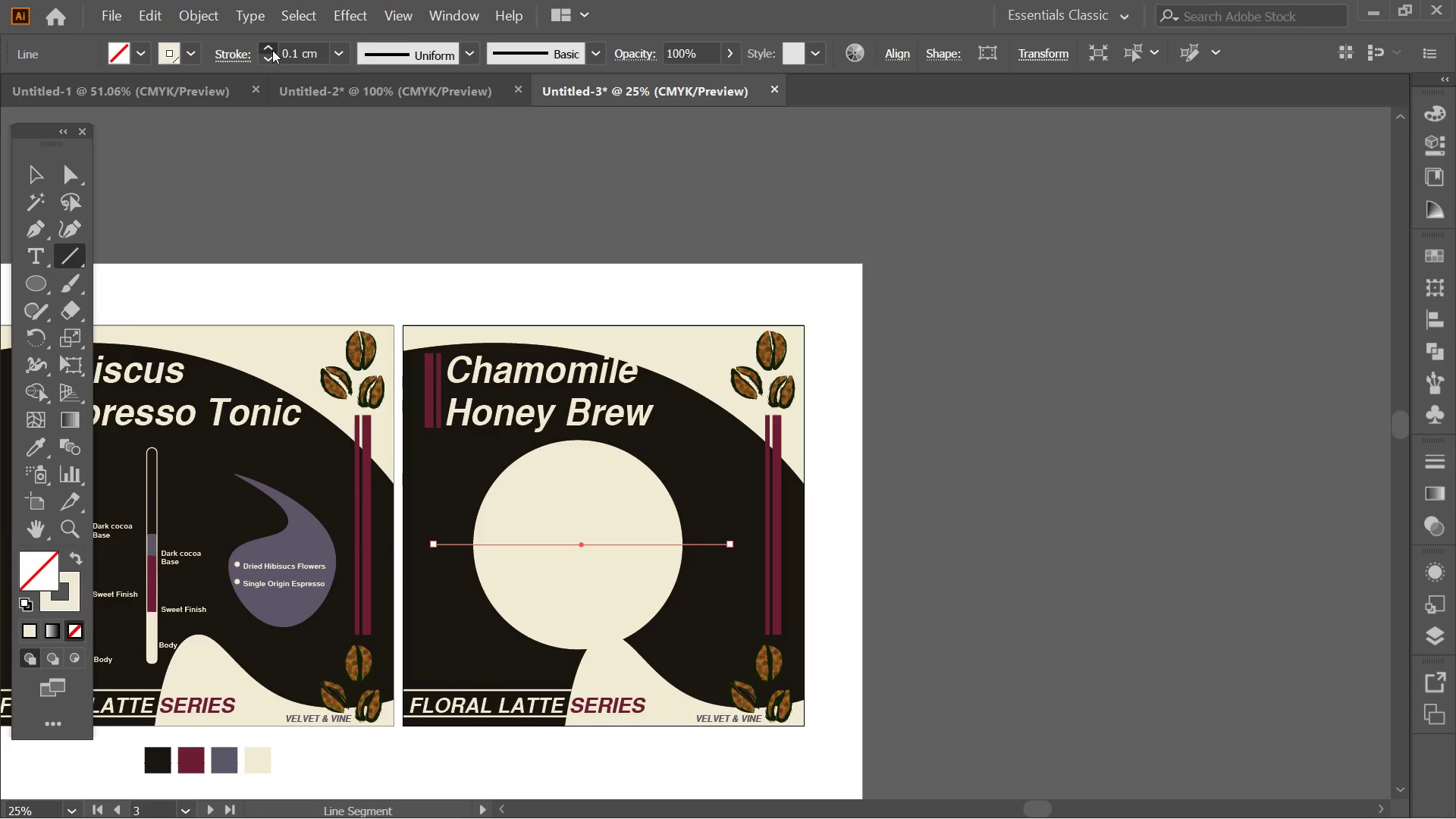 
double_click([272, 50])
 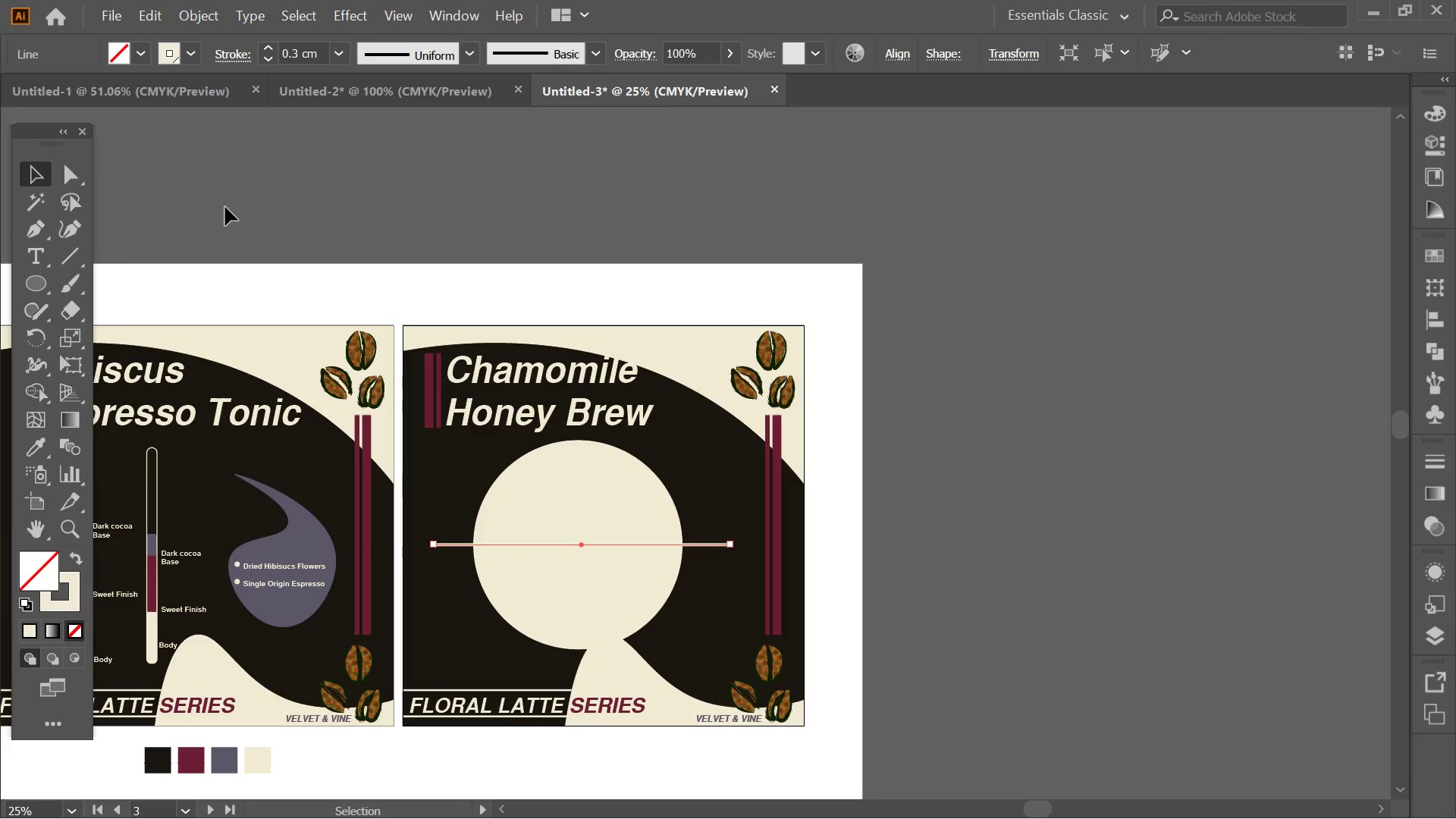 
double_click([444, 215])
 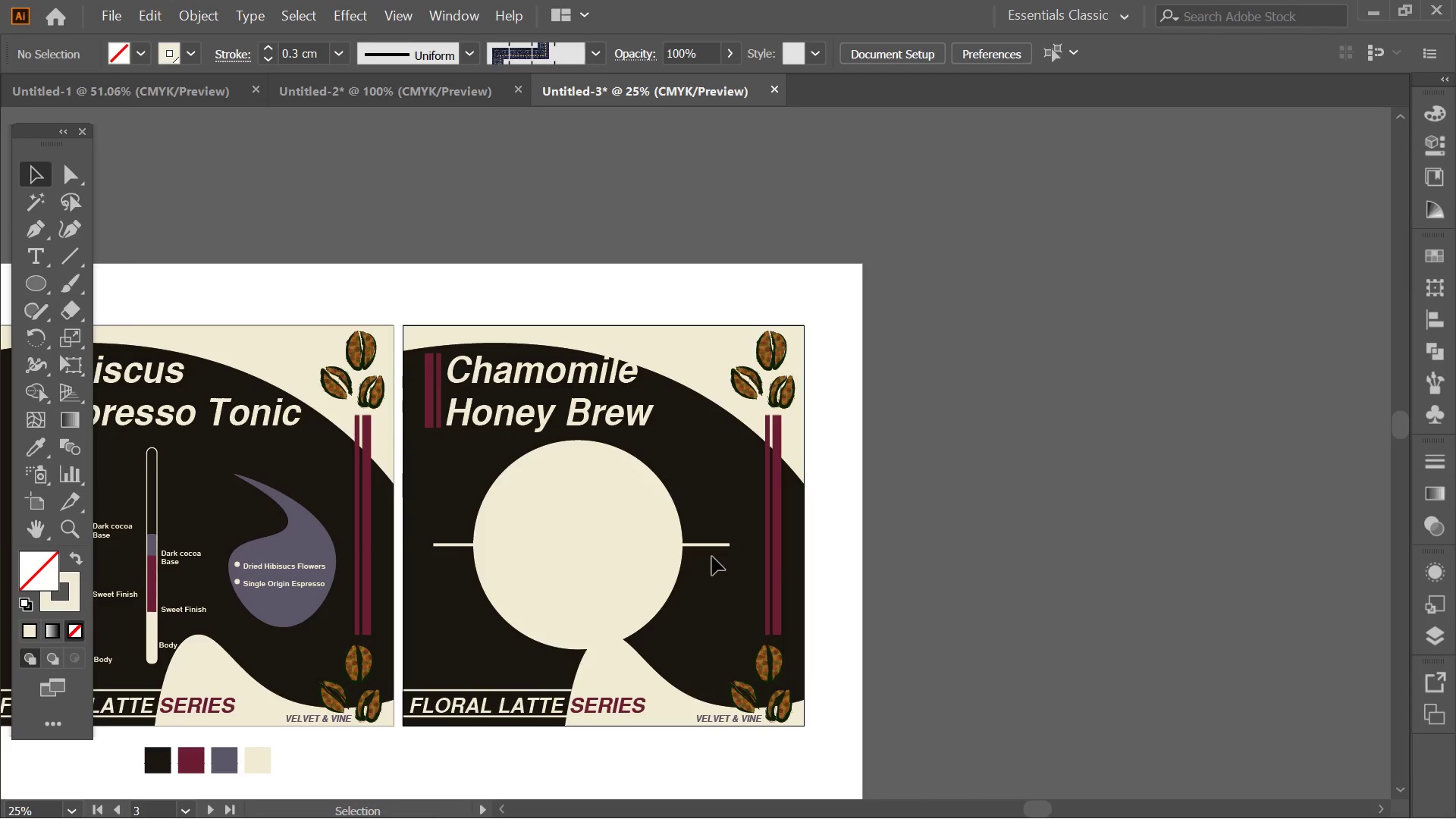 
hold_key(key=AltLeft, duration=0.5)
scroll: coordinate [696, 551], scroll_direction: up, amount: 2.0
 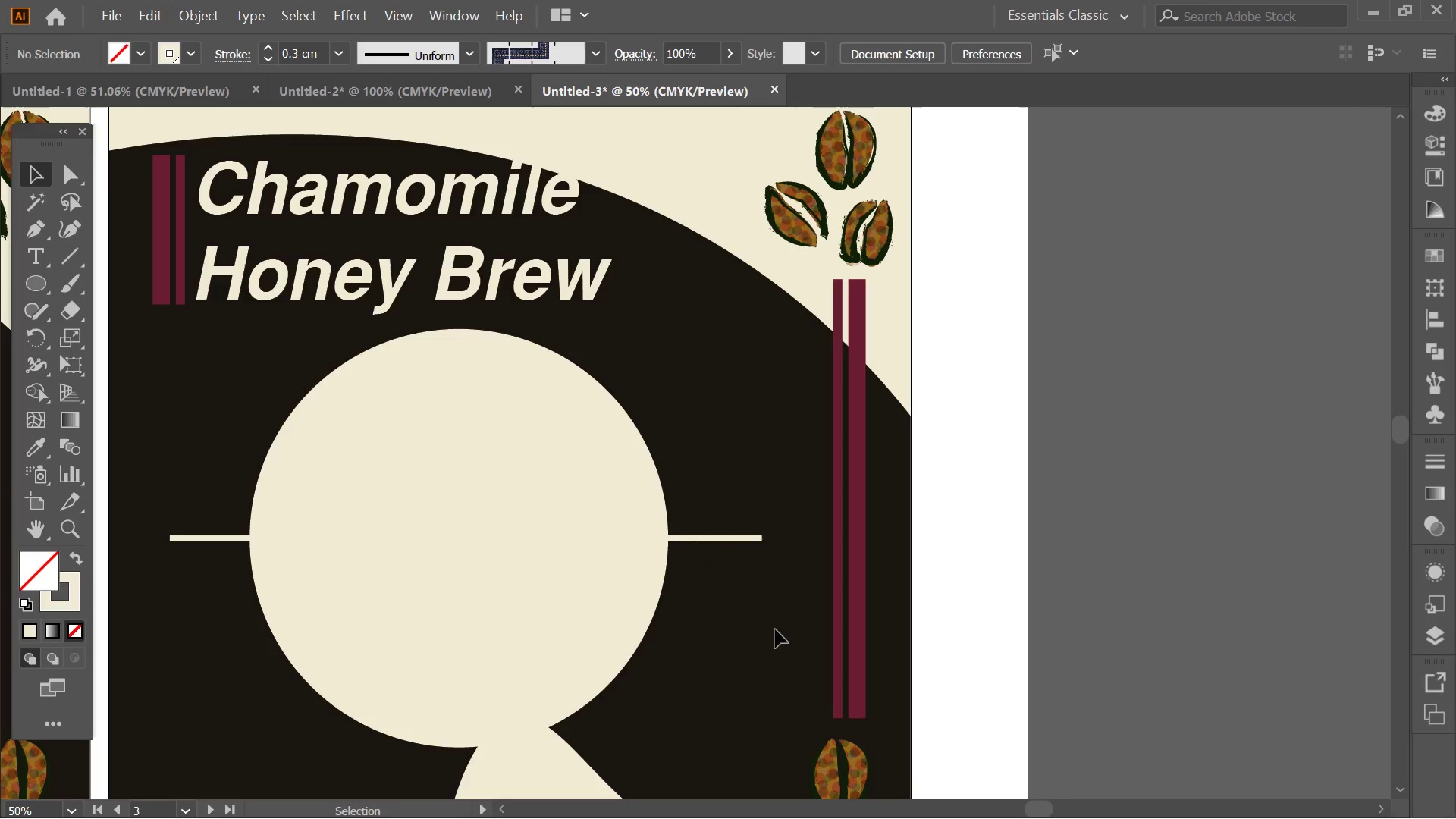 
left_click_drag(start_coordinate=[772, 629], to_coordinate=[213, 413])
 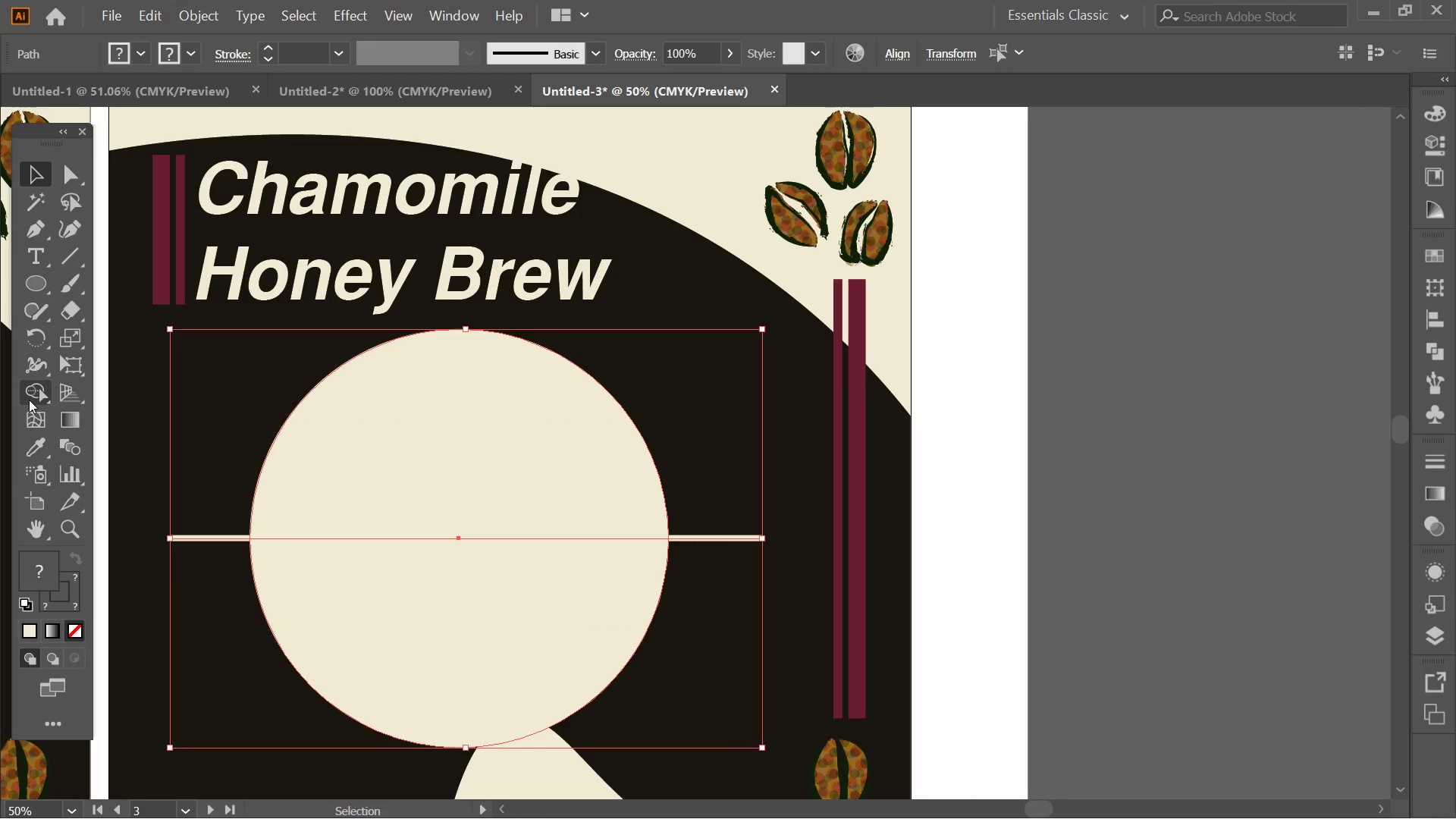 
left_click([30, 388])
 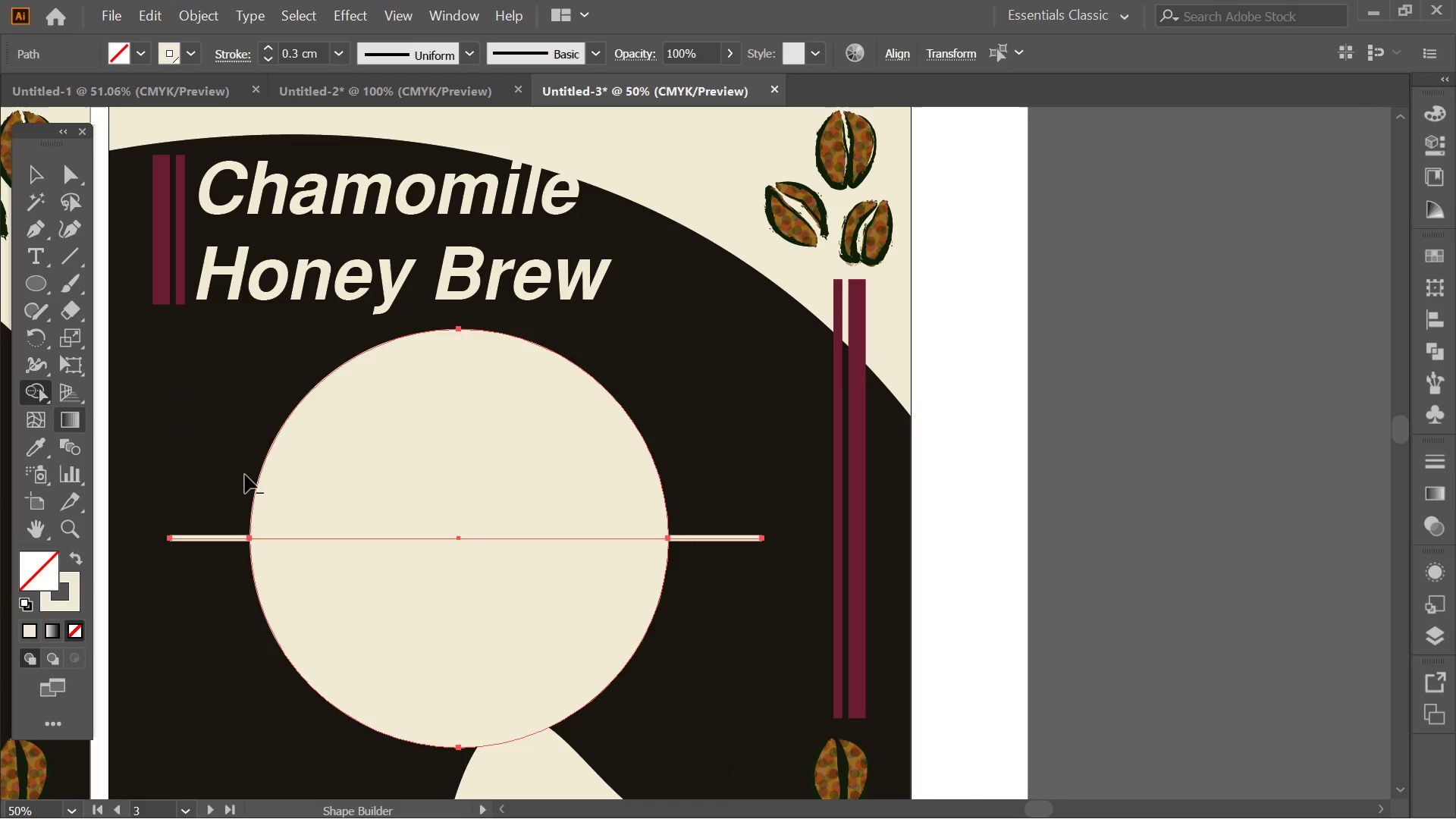 
hold_key(key=AltLeft, duration=0.66)
left_click([279, 560])
 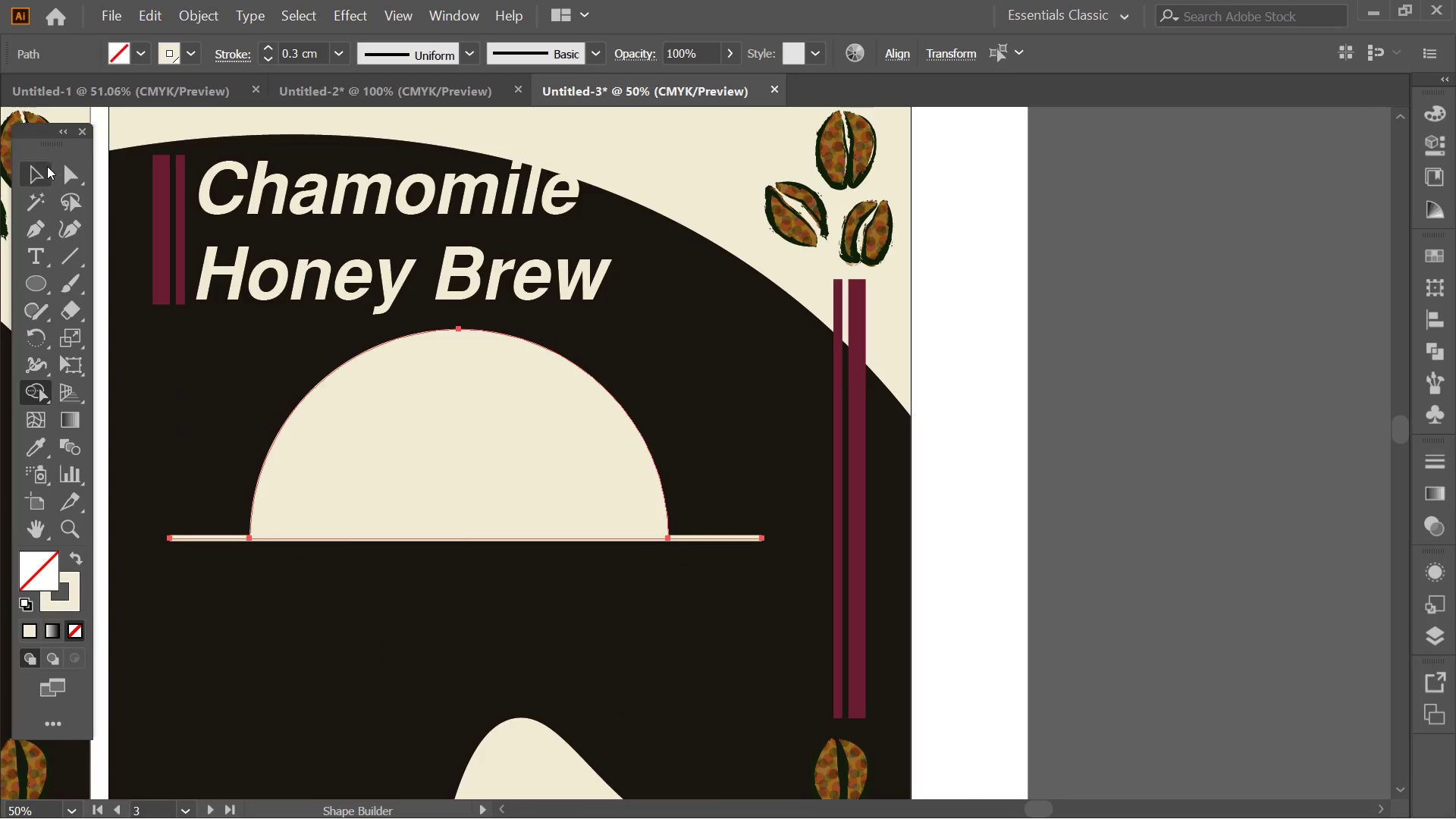 
left_click([34, 171])
 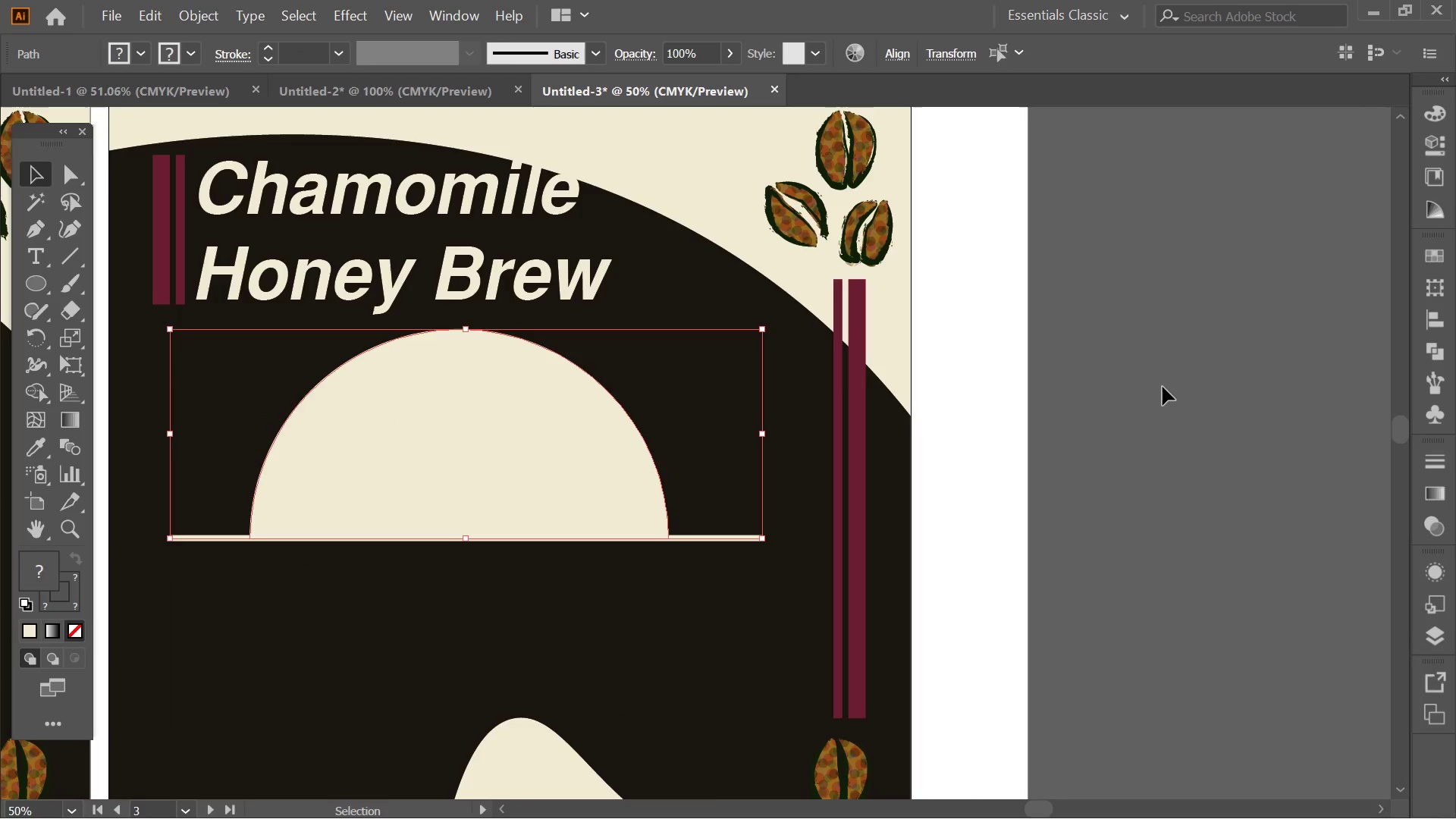 
left_click([1163, 387])
 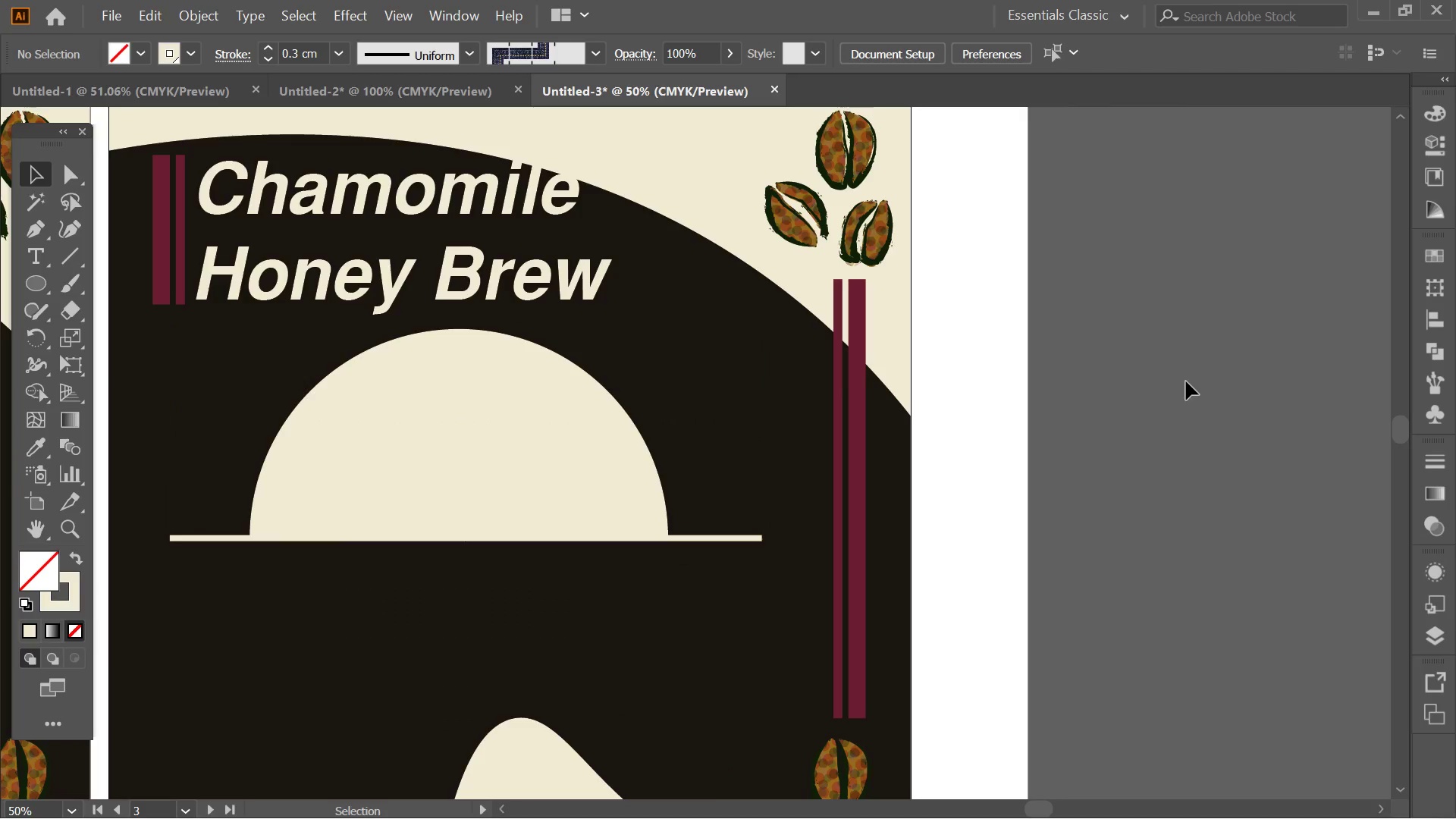 
hold_key(key=AltLeft, duration=0.31)
 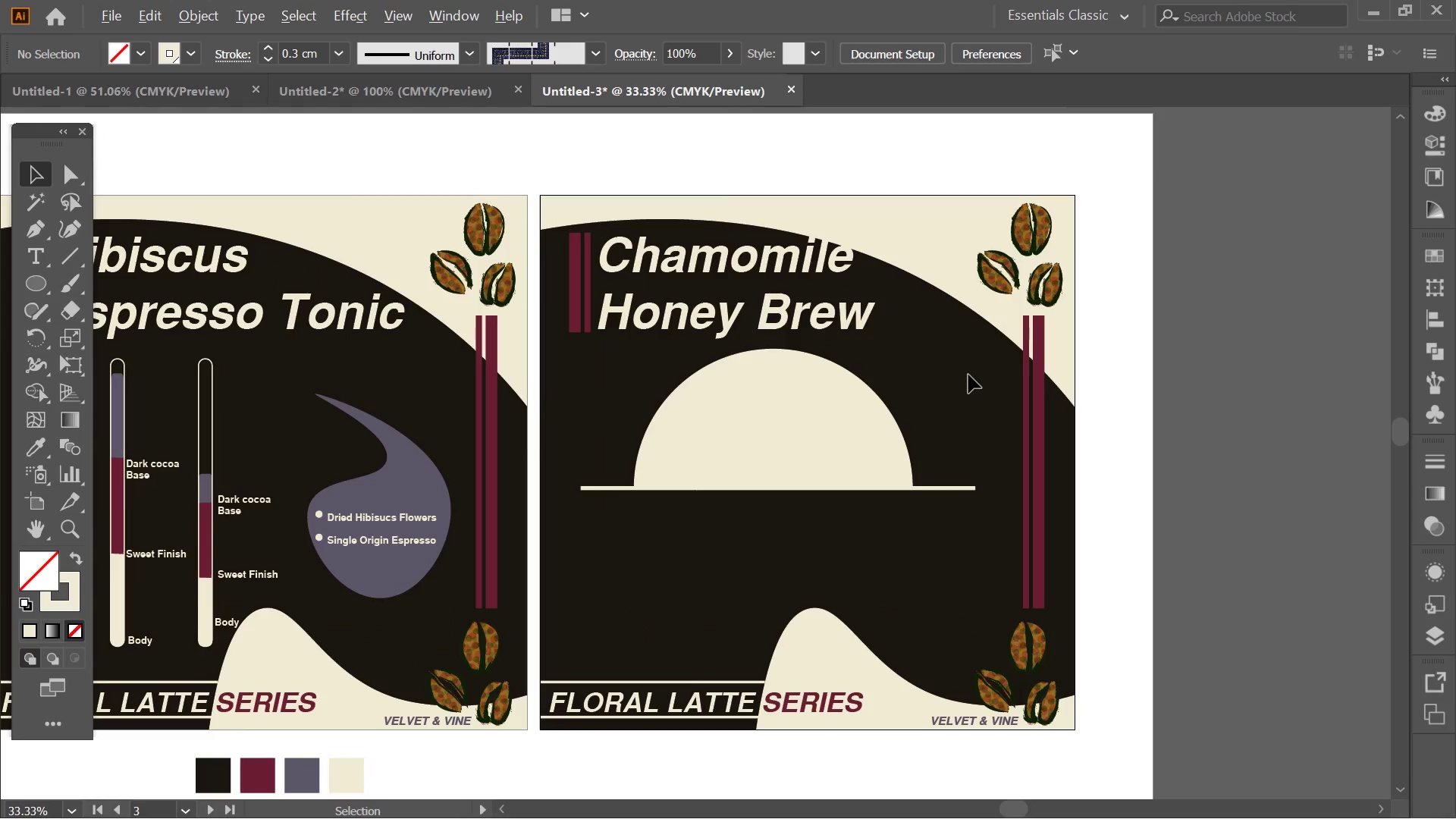 
hold_key(key=AltLeft, duration=0.48)
 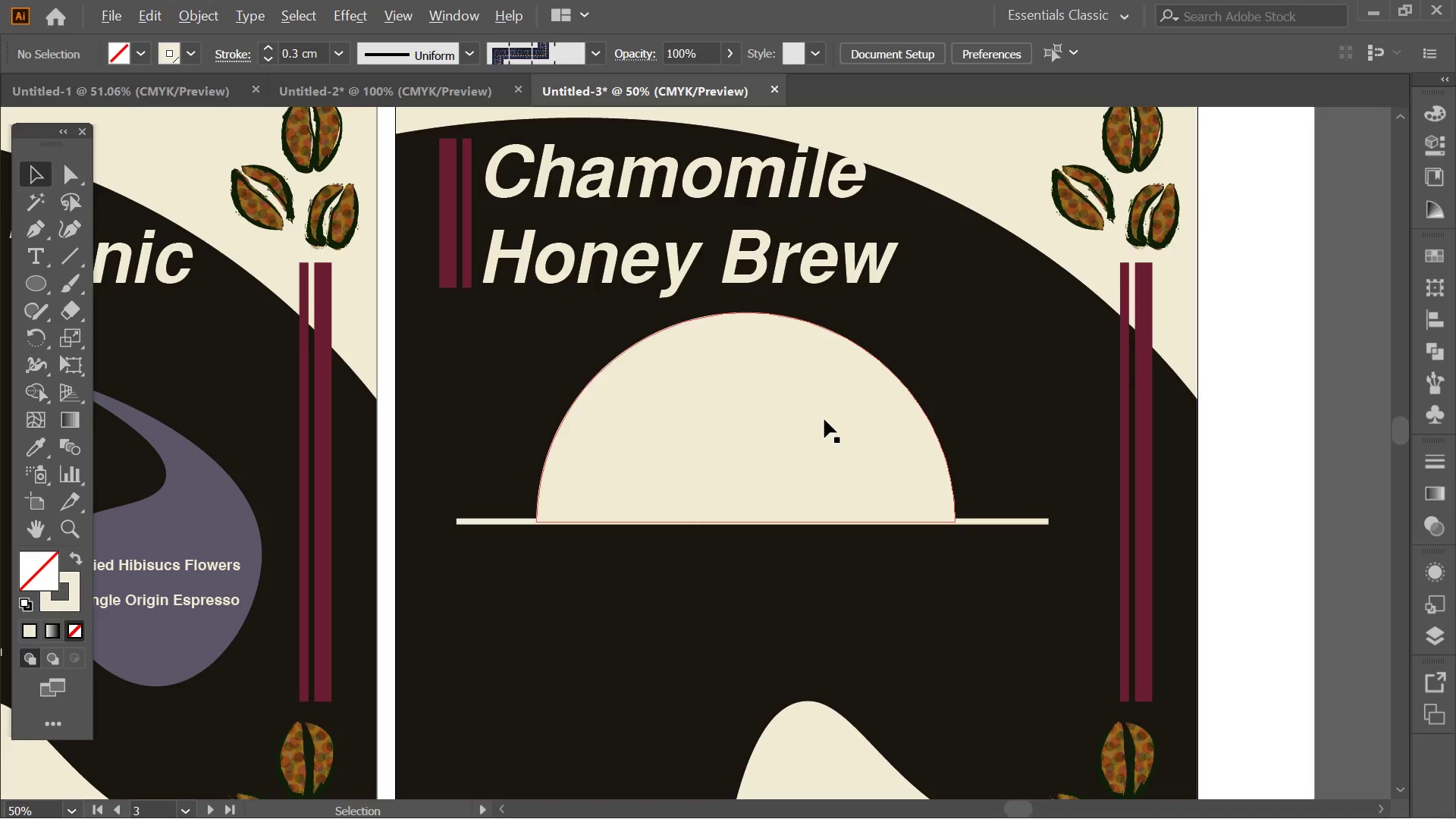 
scroll: coordinate [1186, 381], scroll_direction: down, amount: 1.0
 